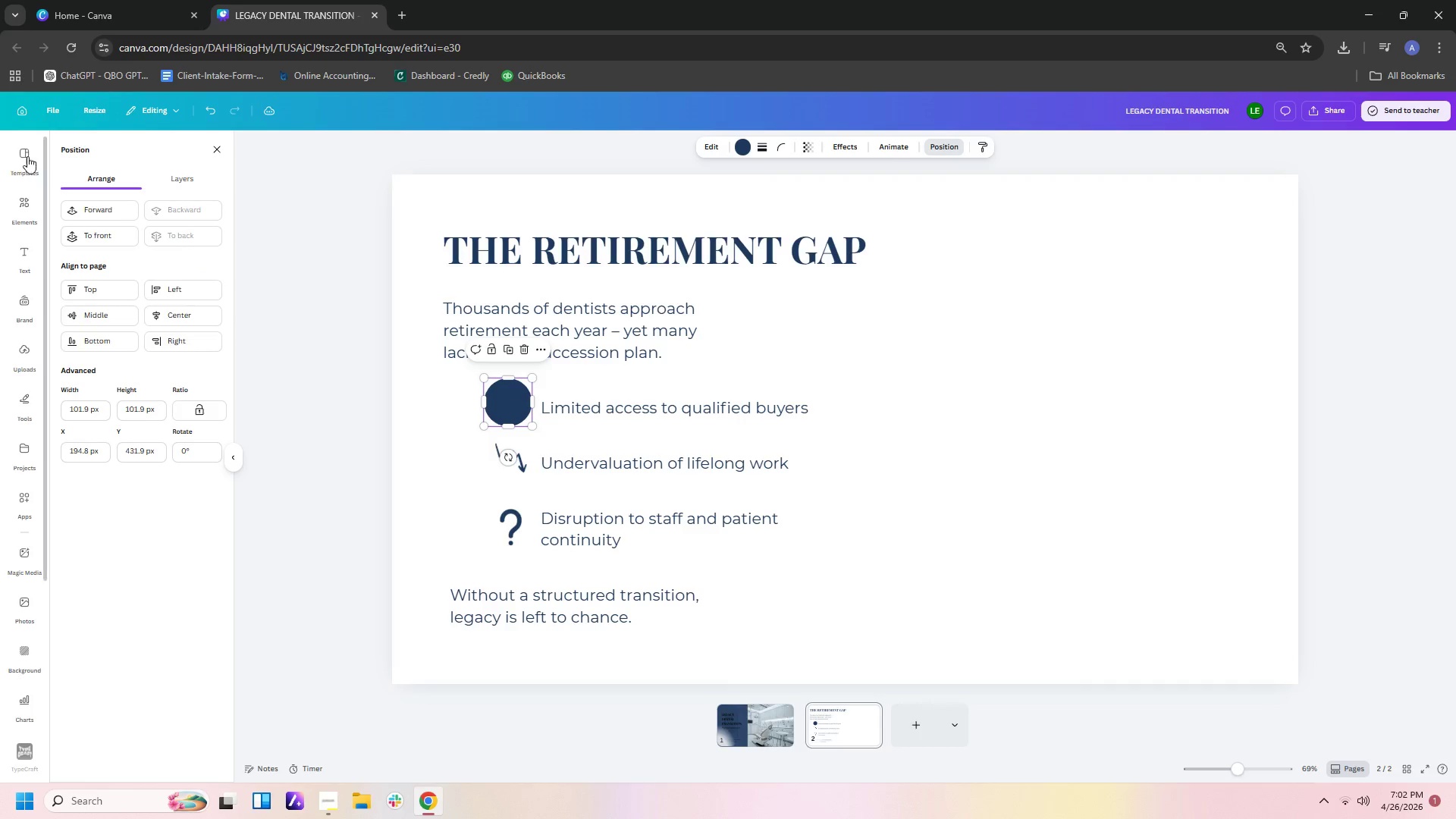 
left_click([514, 398])
 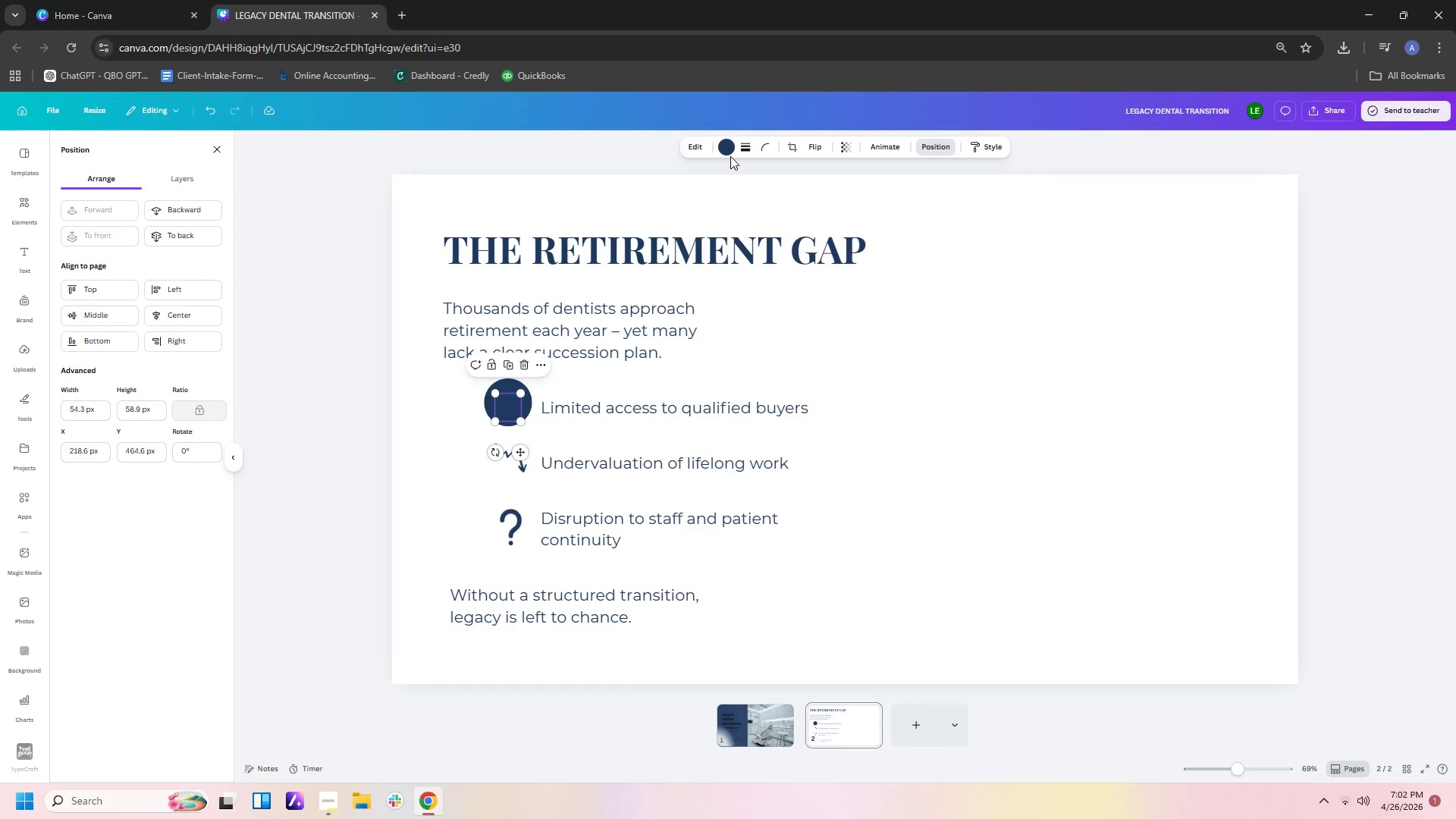 
left_click([730, 152])
 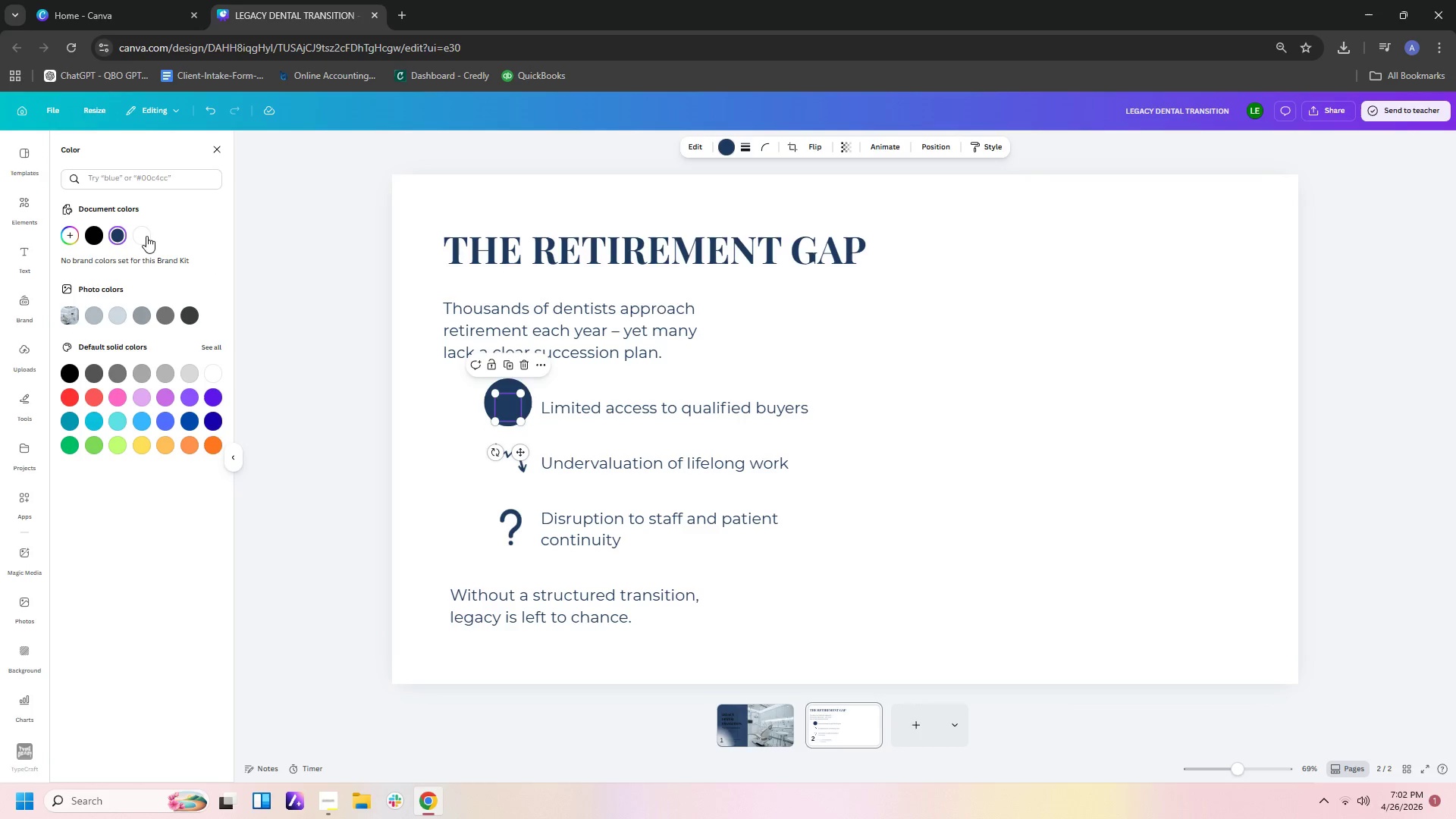 
left_click([136, 234])
 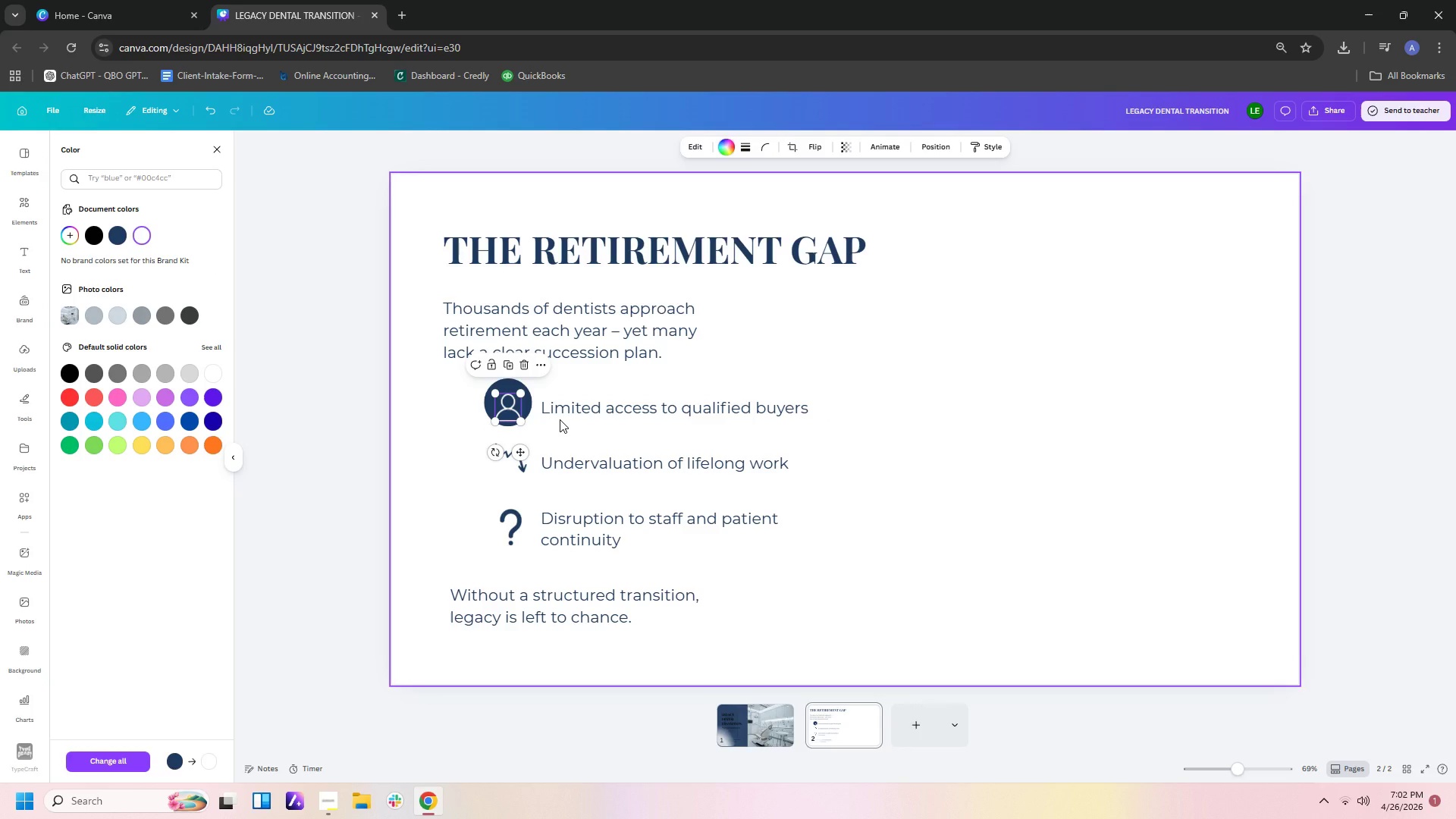 
key(ArrowDown)
 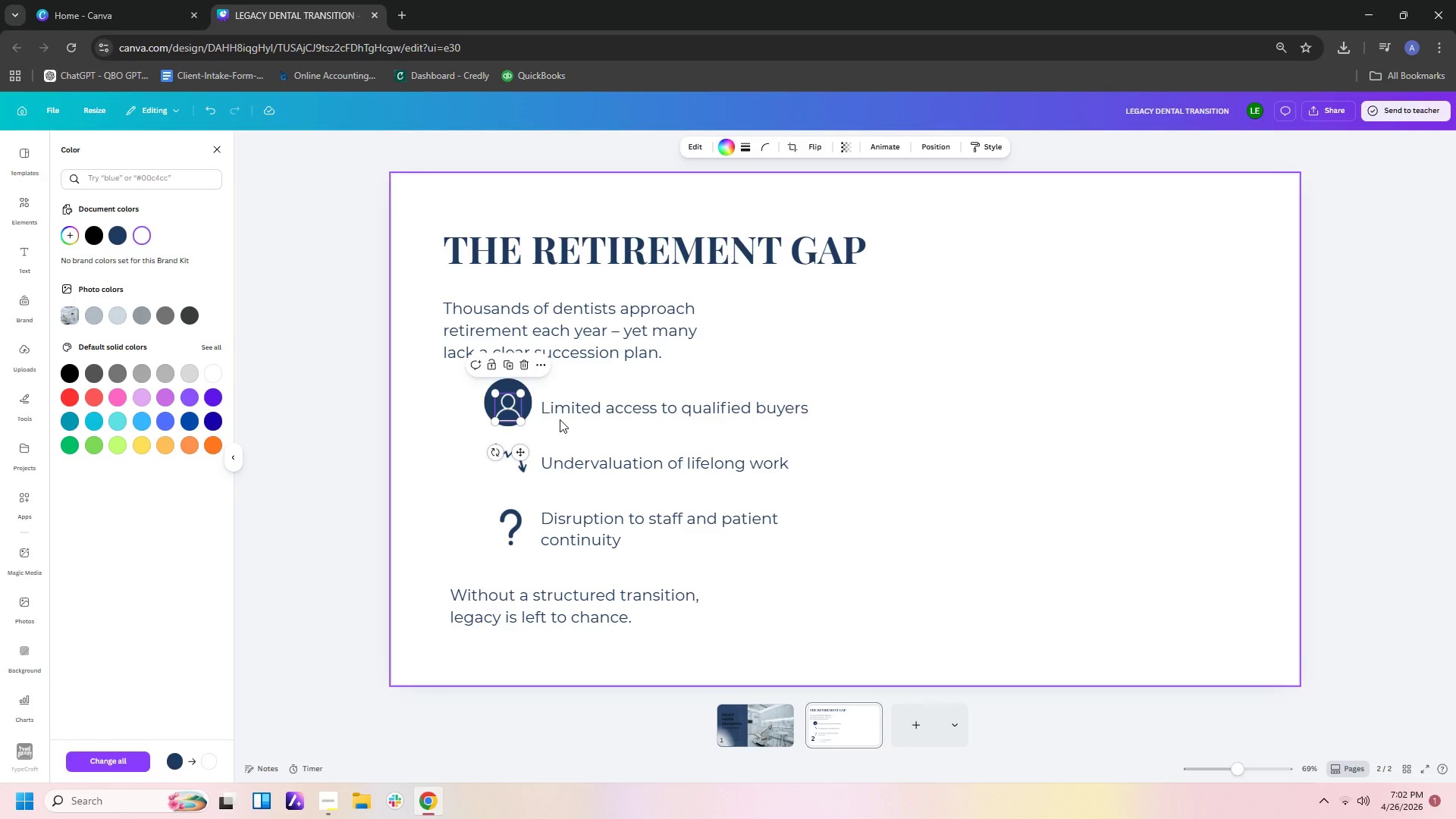 
key(ArrowDown)
 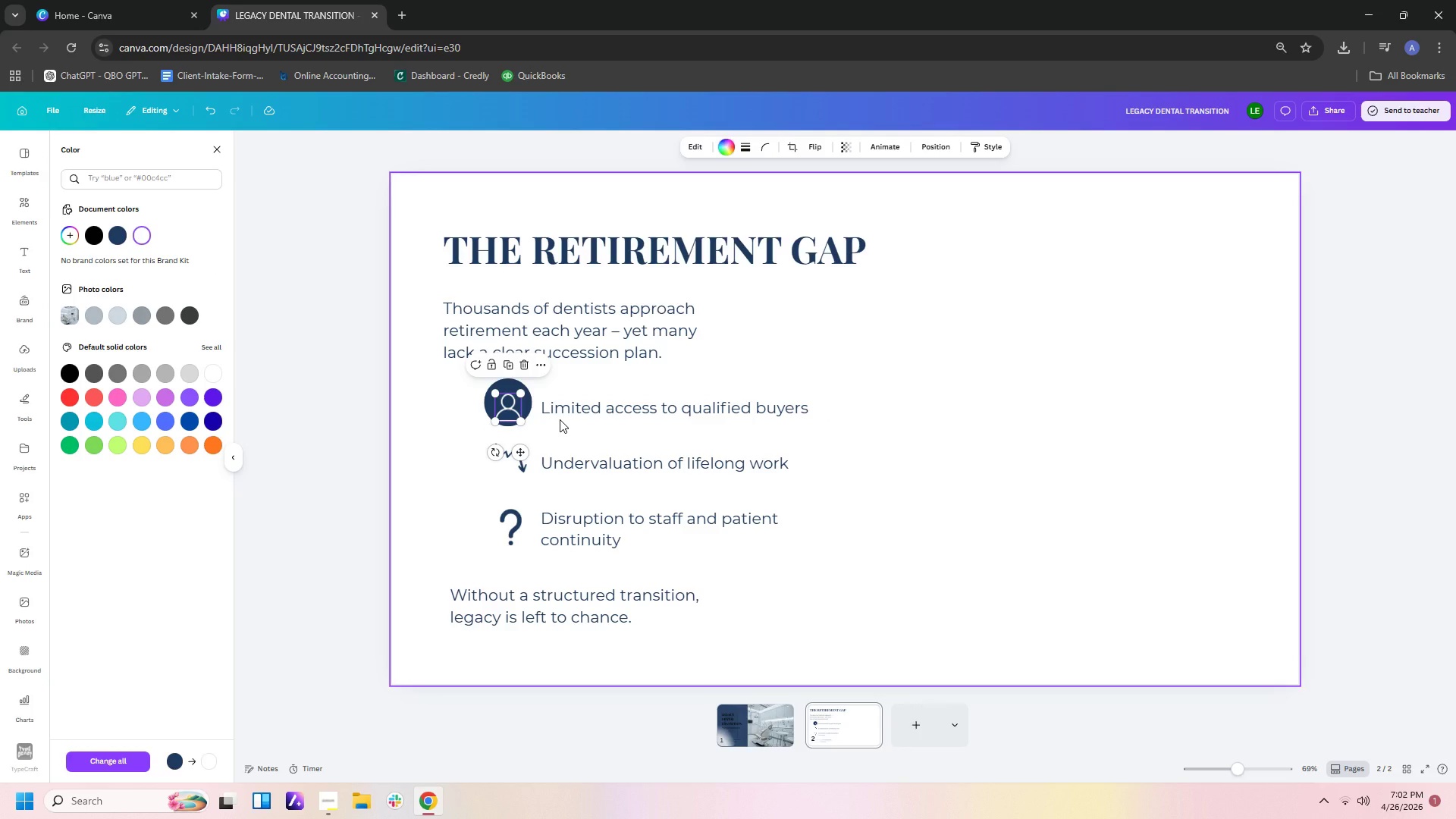 
scroll: coordinate [560, 419], scroll_direction: up, amount: 2.0
 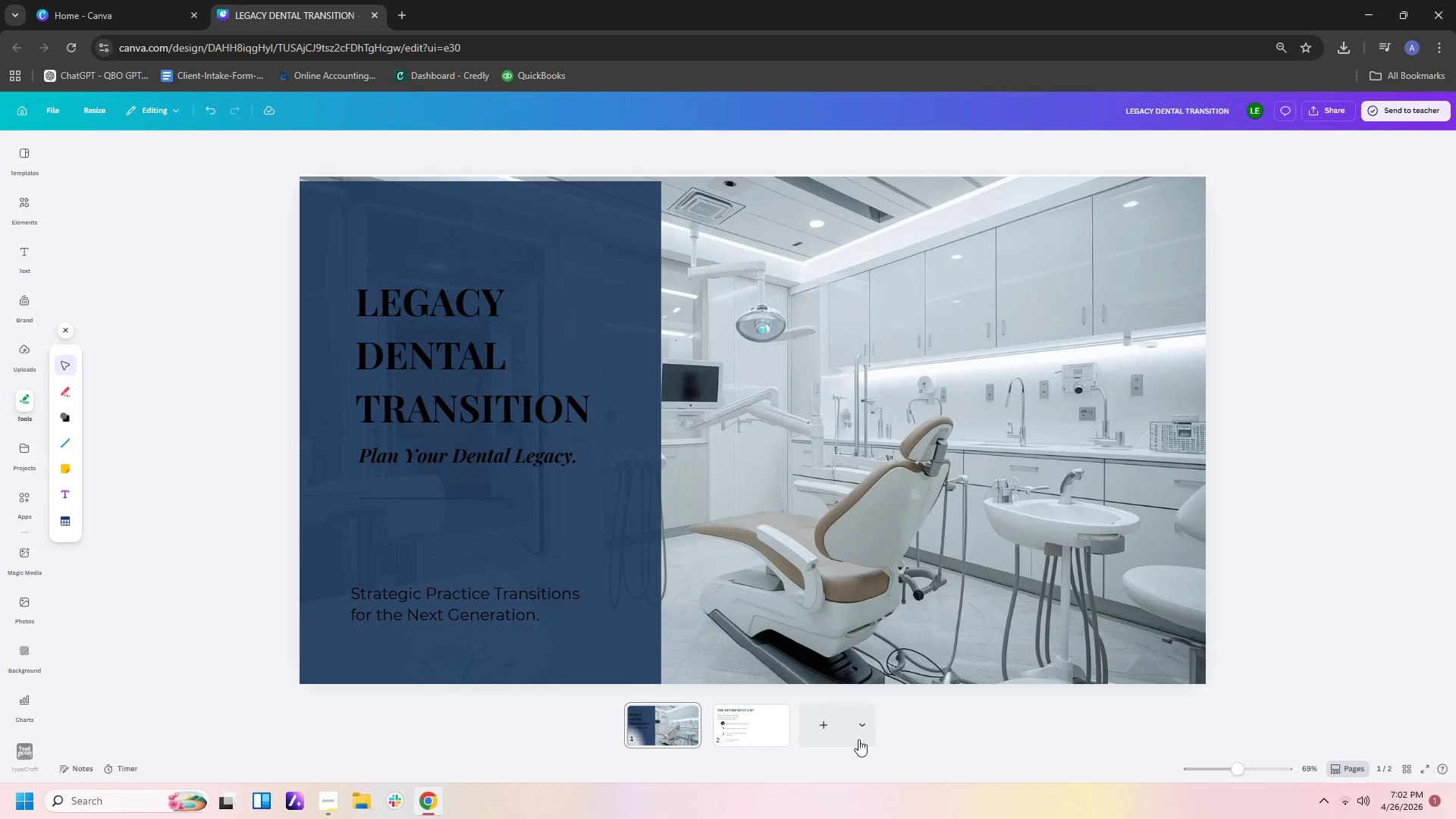 
left_click([770, 715])
 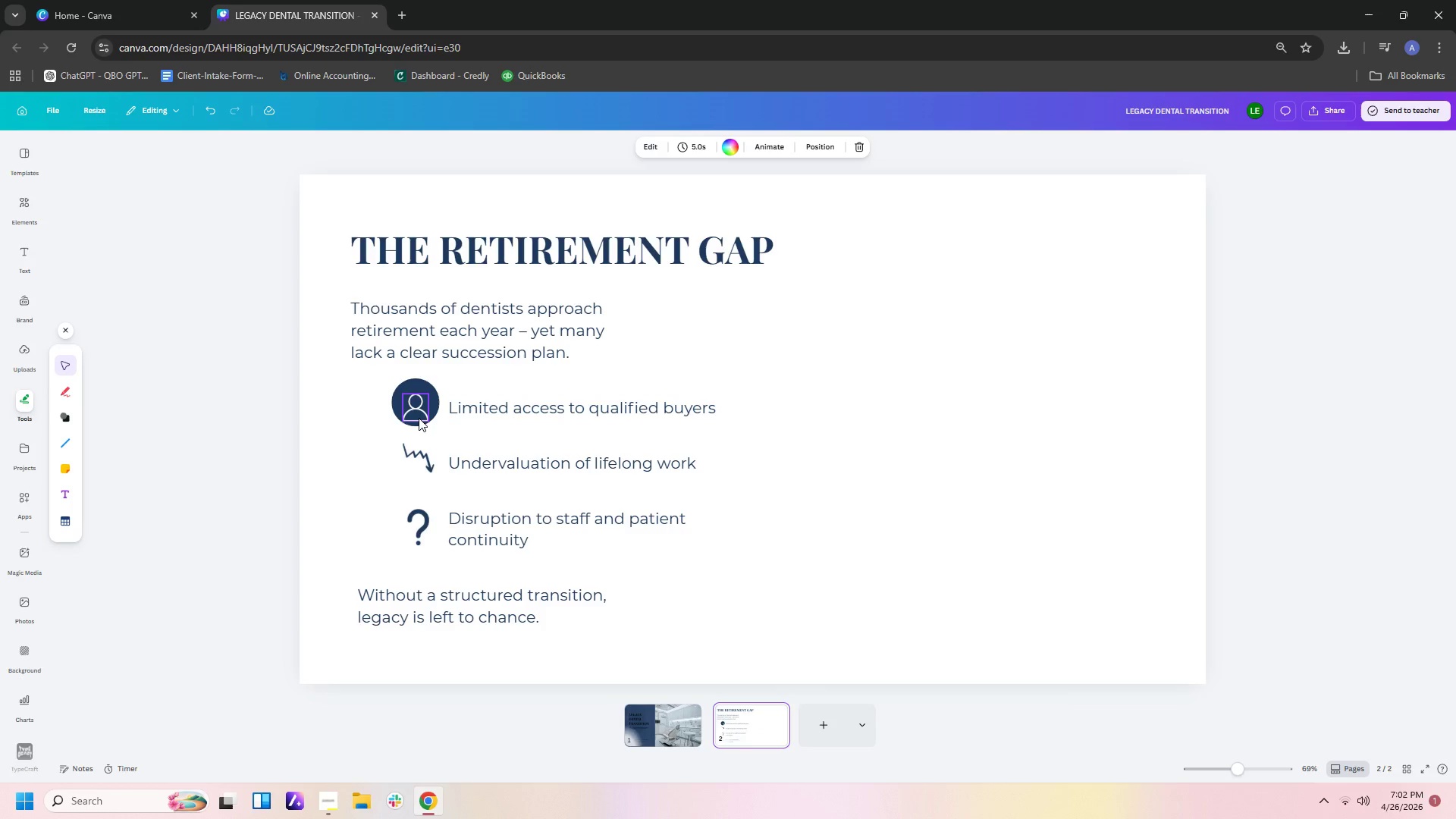 
left_click_drag(start_coordinate=[416, 416], to_coordinate=[415, 411])
 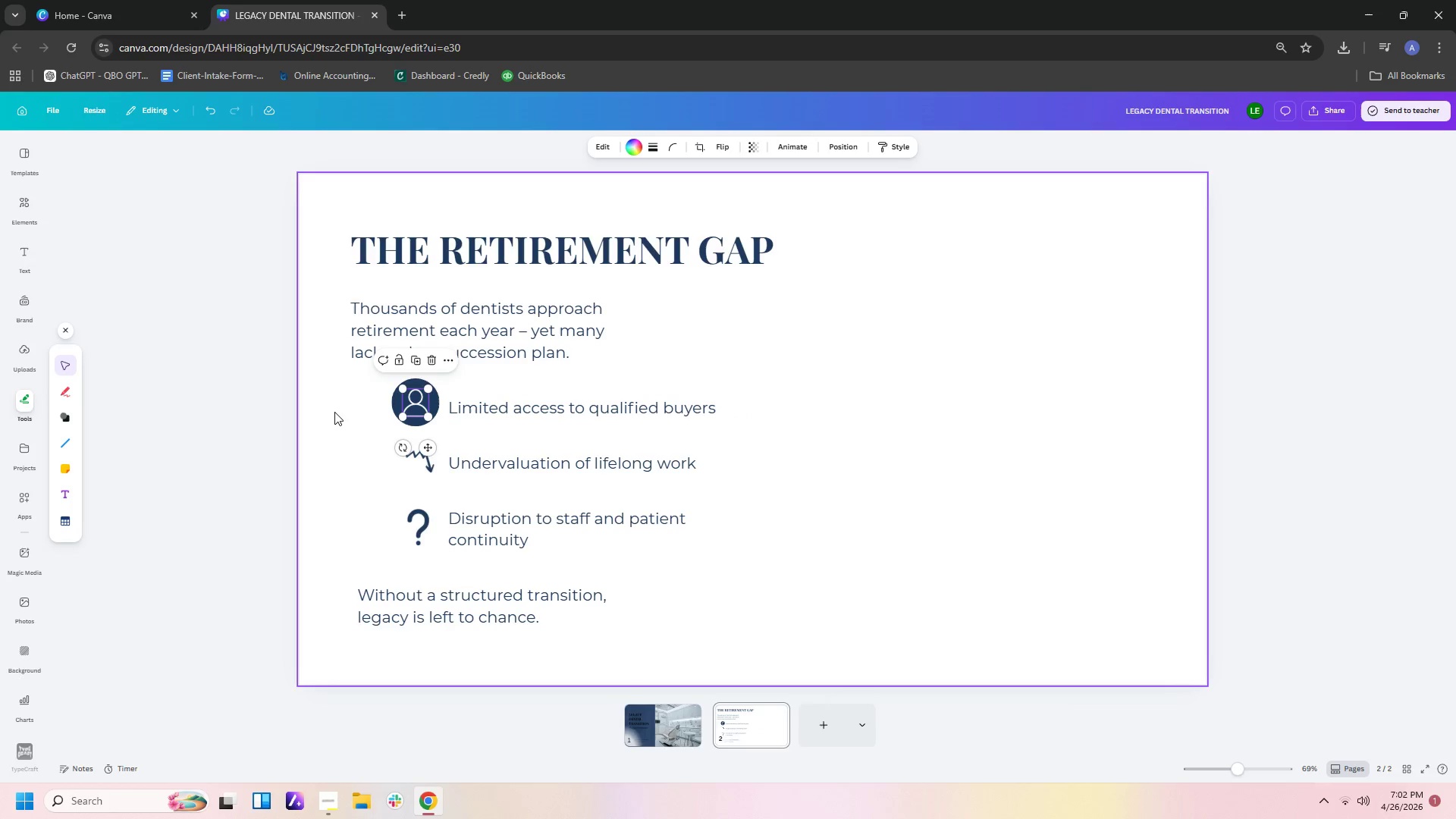 
left_click([334, 412])
 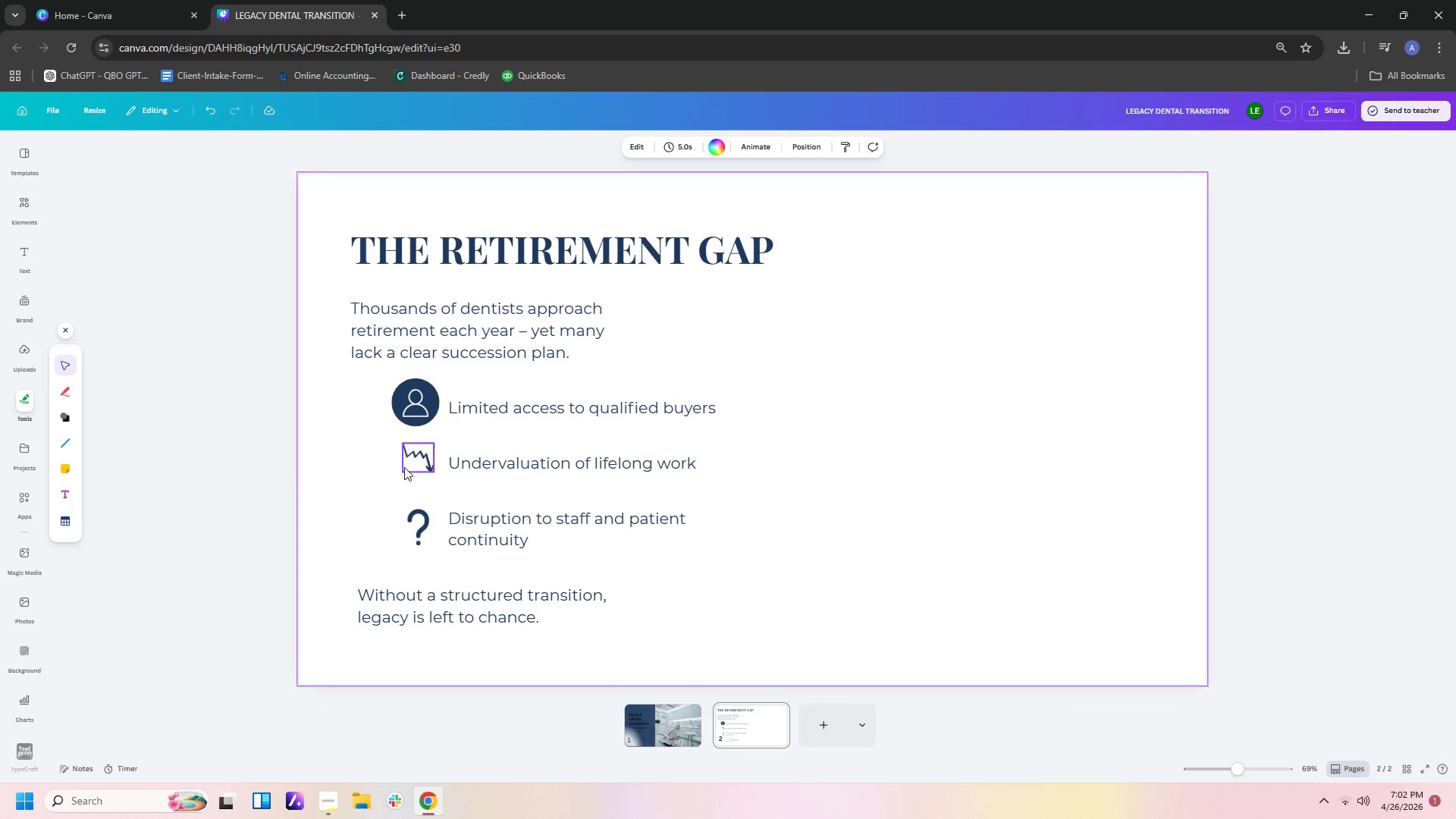 
left_click([419, 460])
 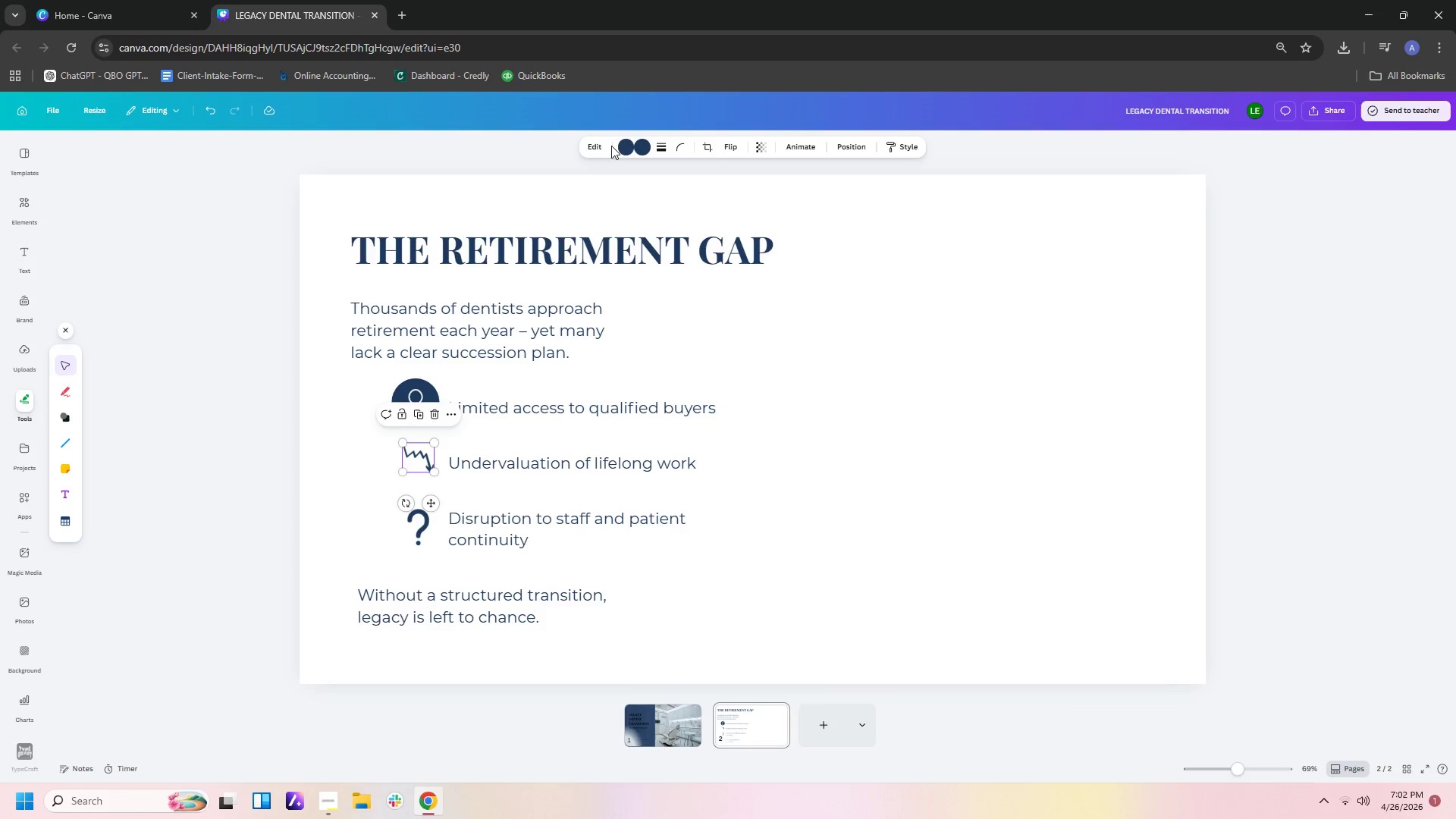 
left_click([625, 149])
 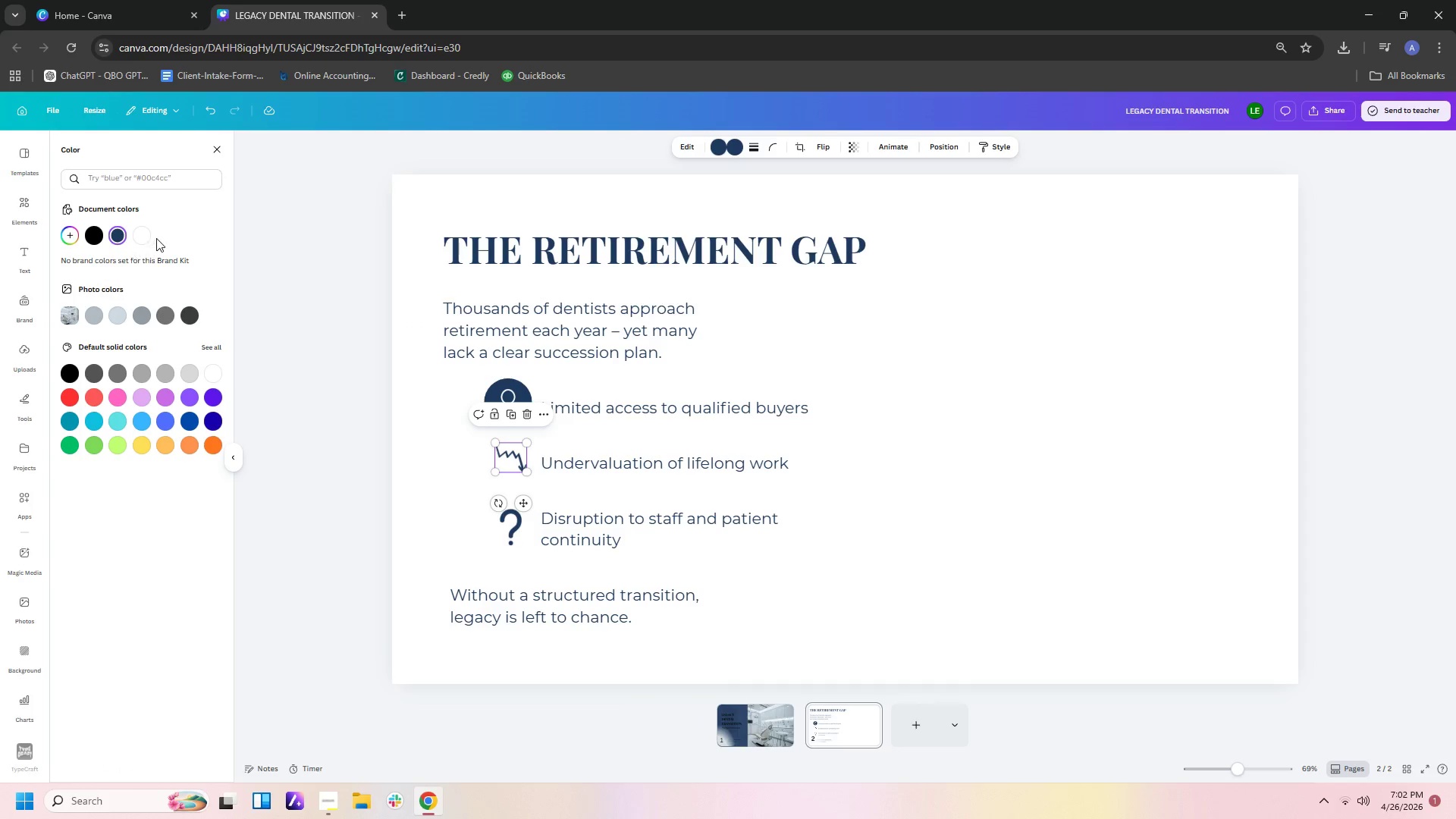 
left_click([136, 236])
 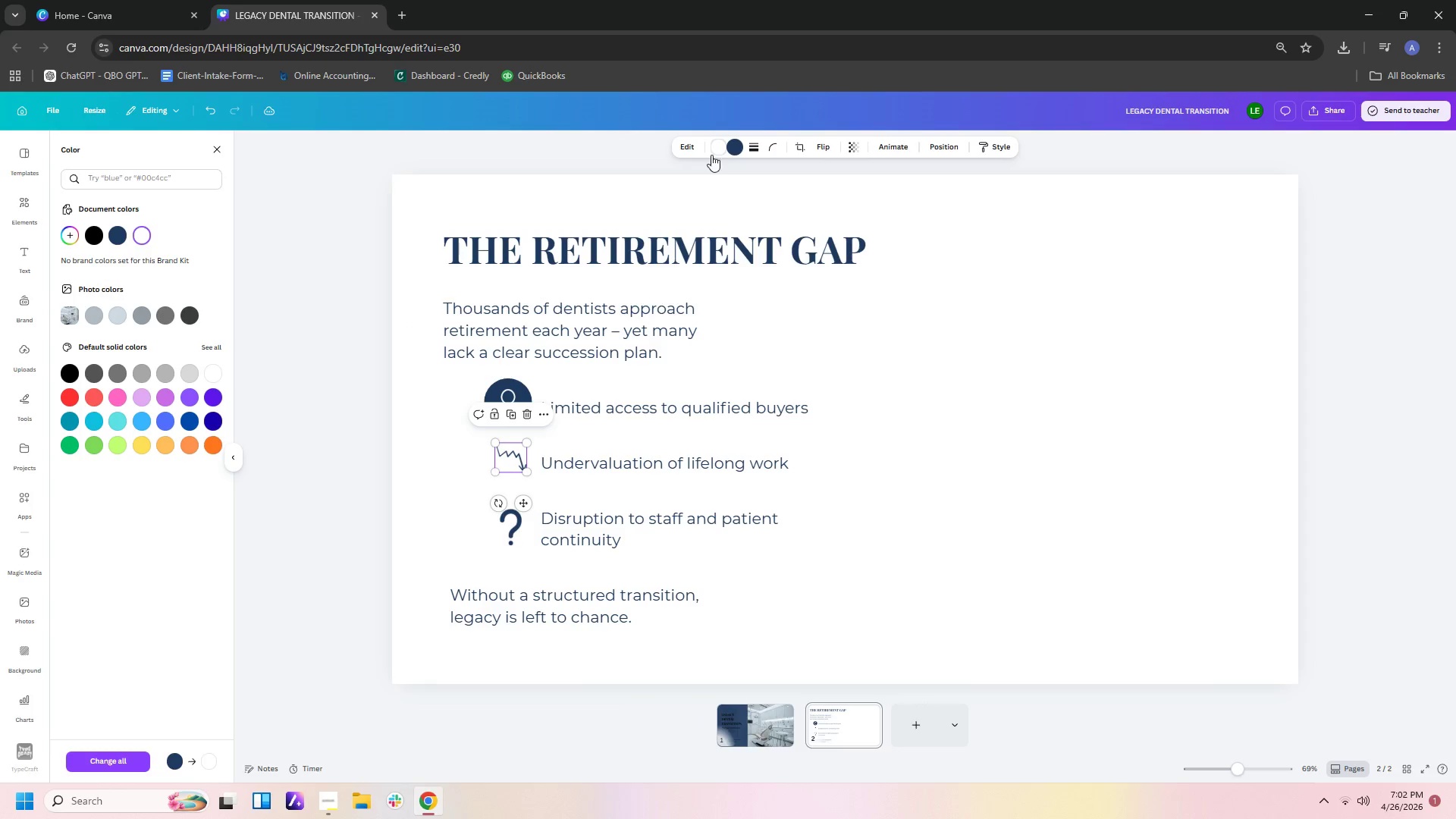 
left_click([727, 151])
 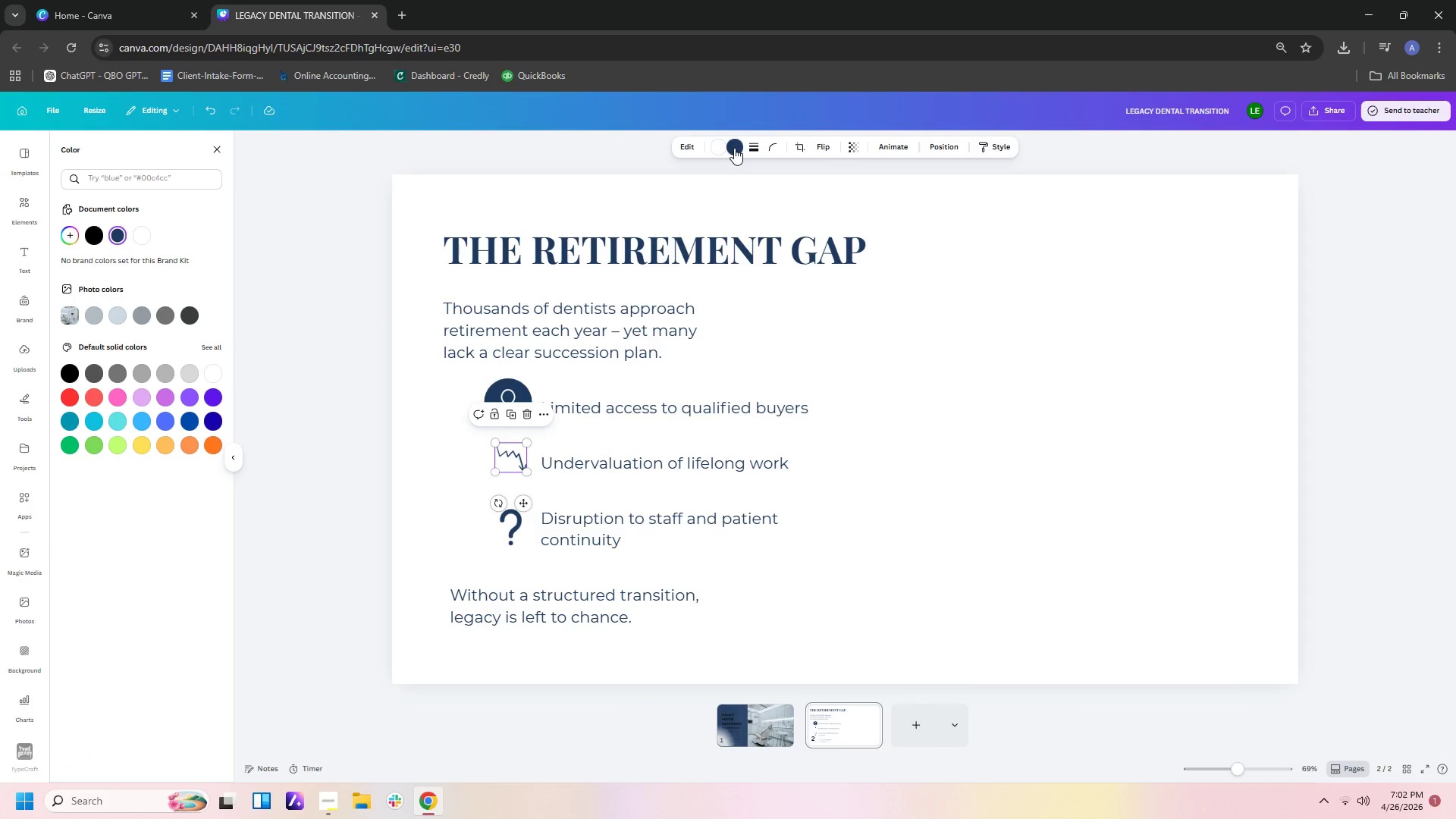 
left_click([737, 147])
 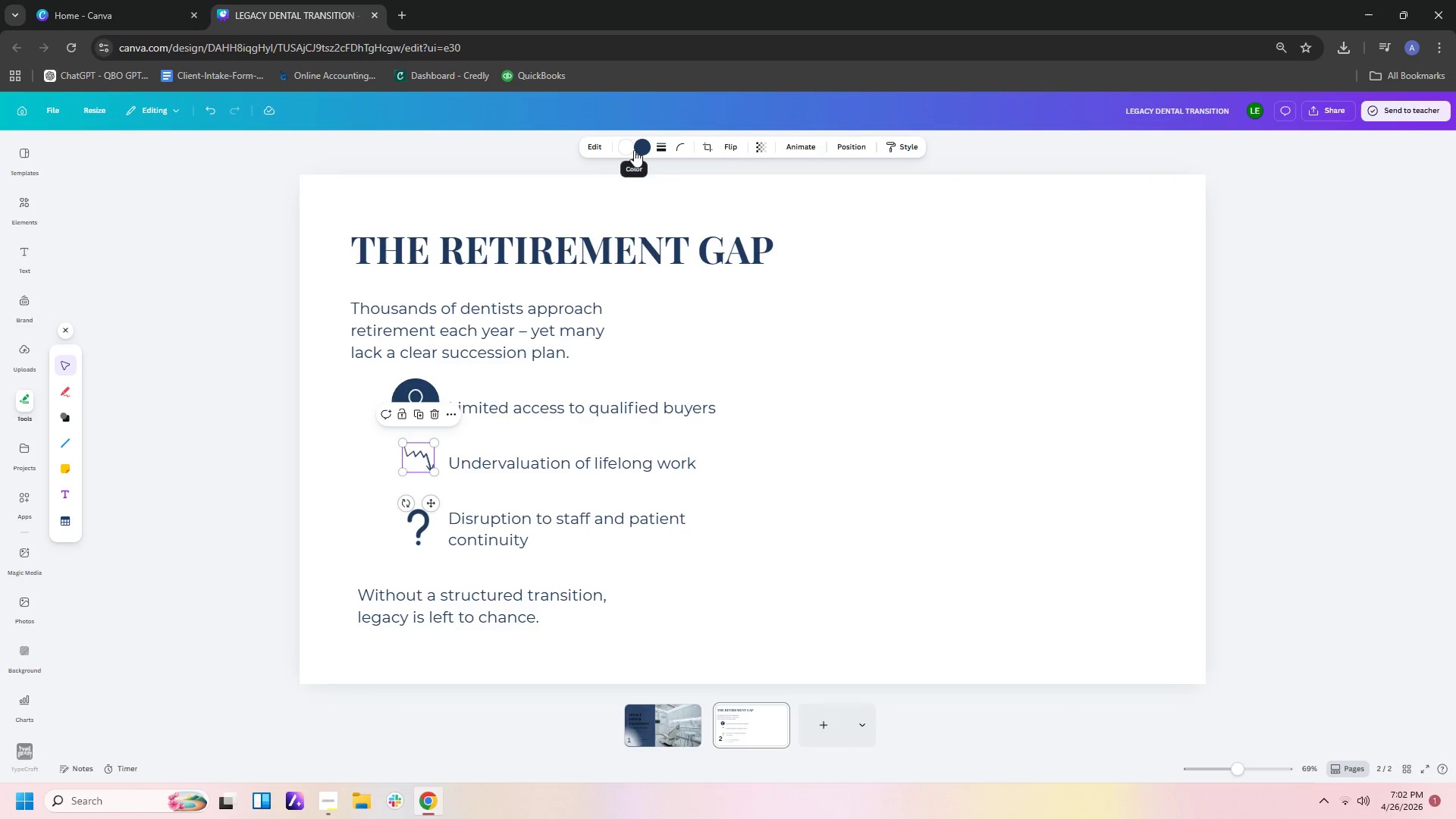 
left_click([636, 150])
 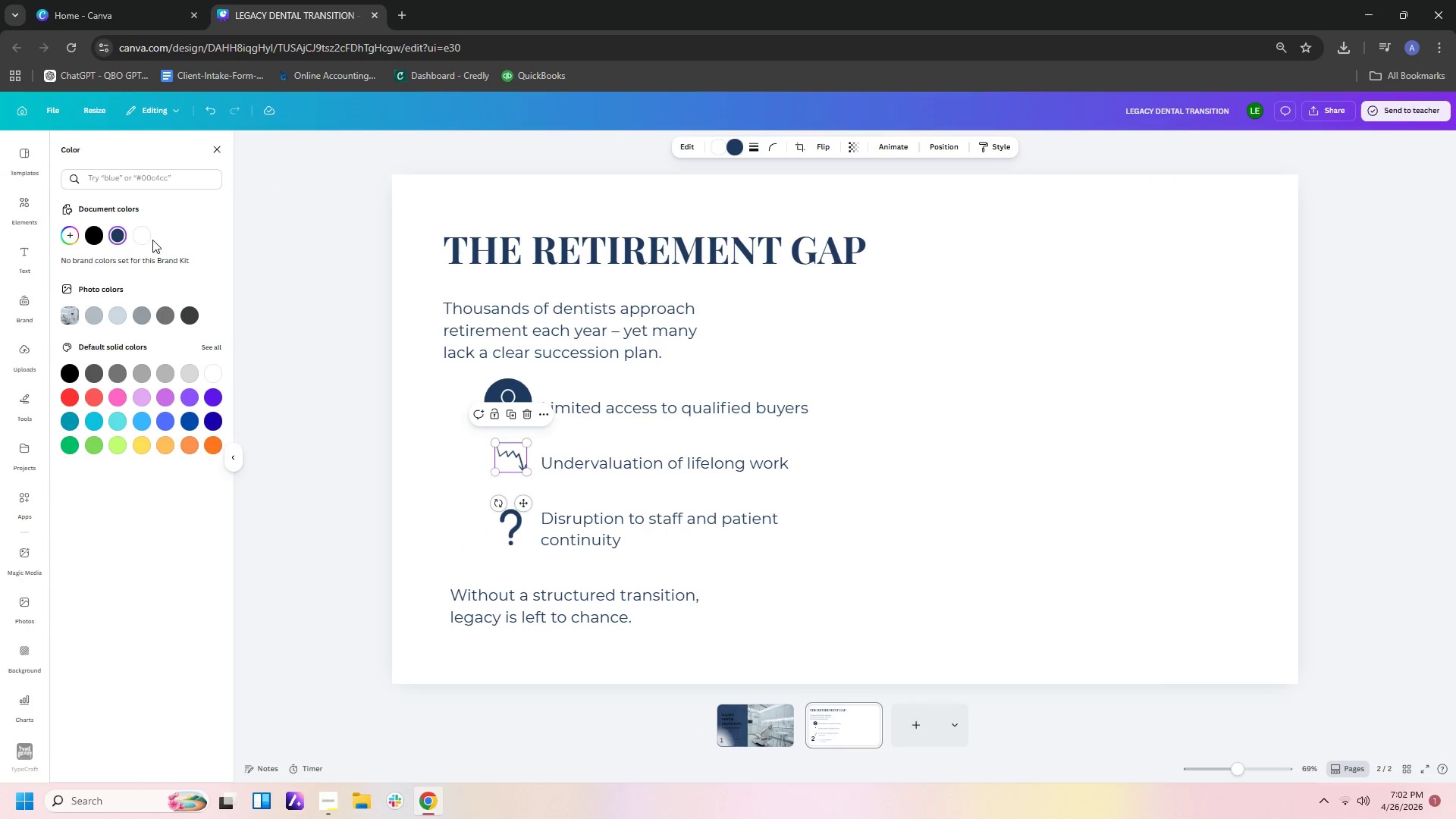 
left_click([144, 237])
 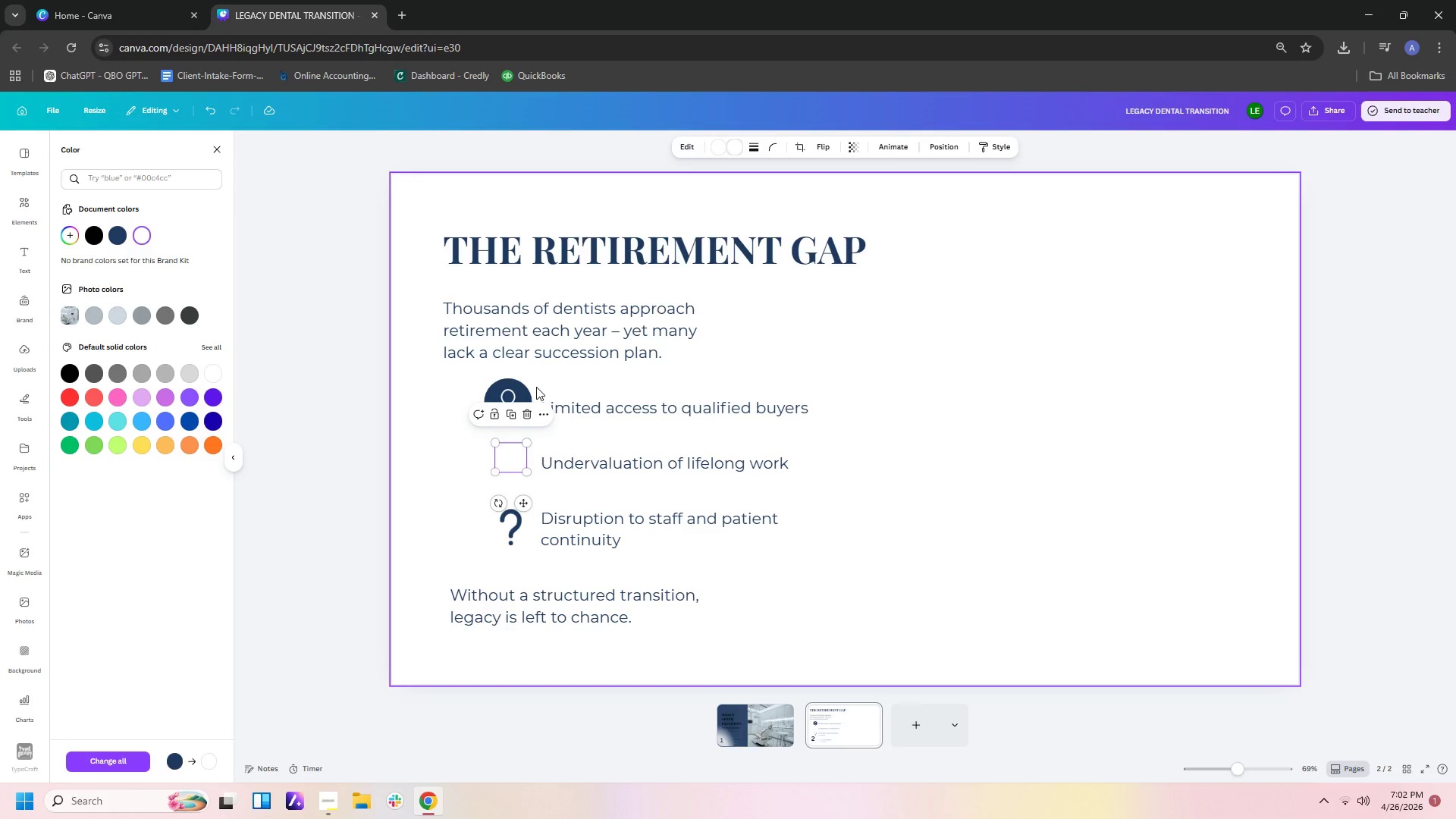 
left_click([527, 389])
 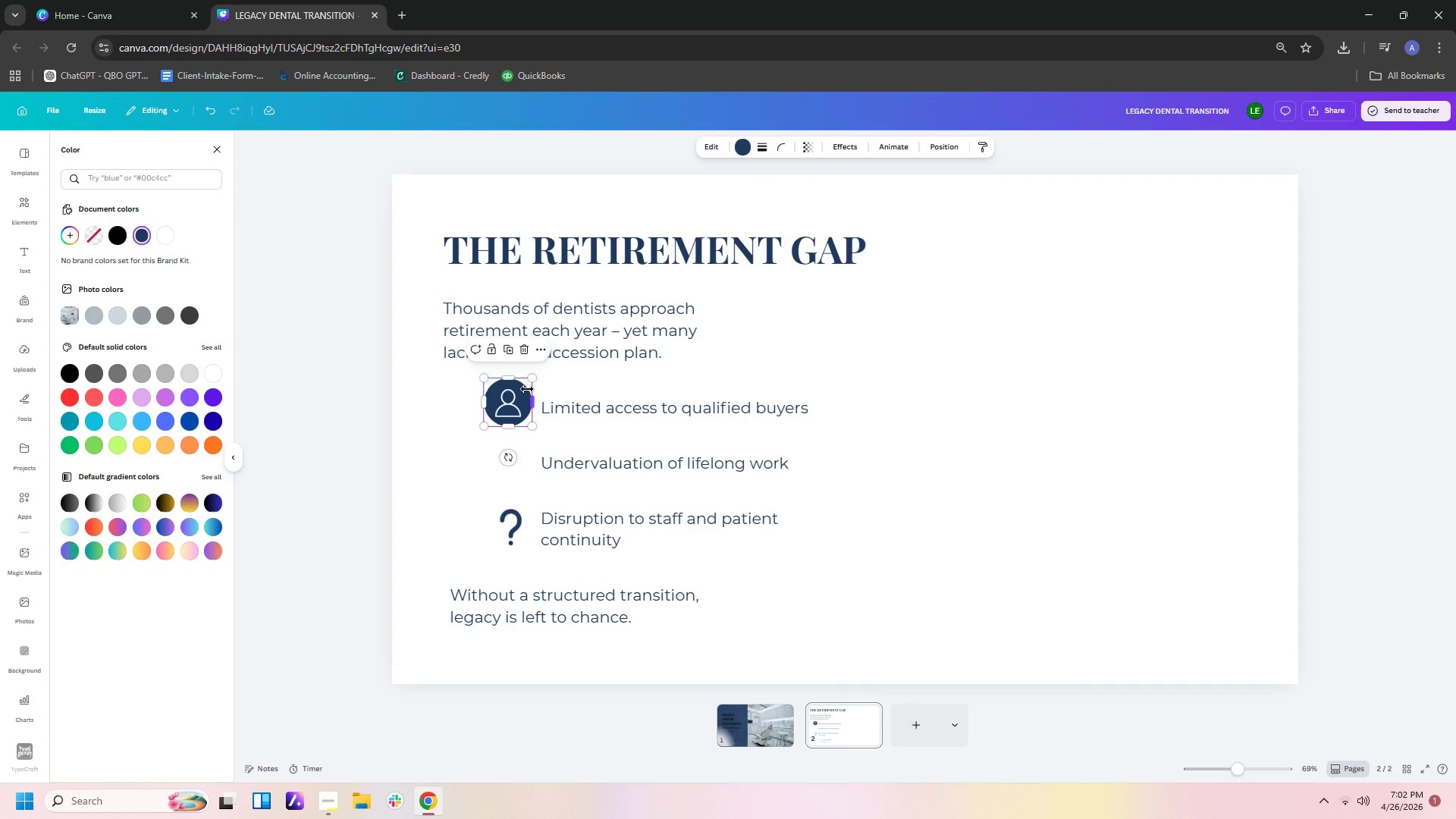 
key(Control+C)
 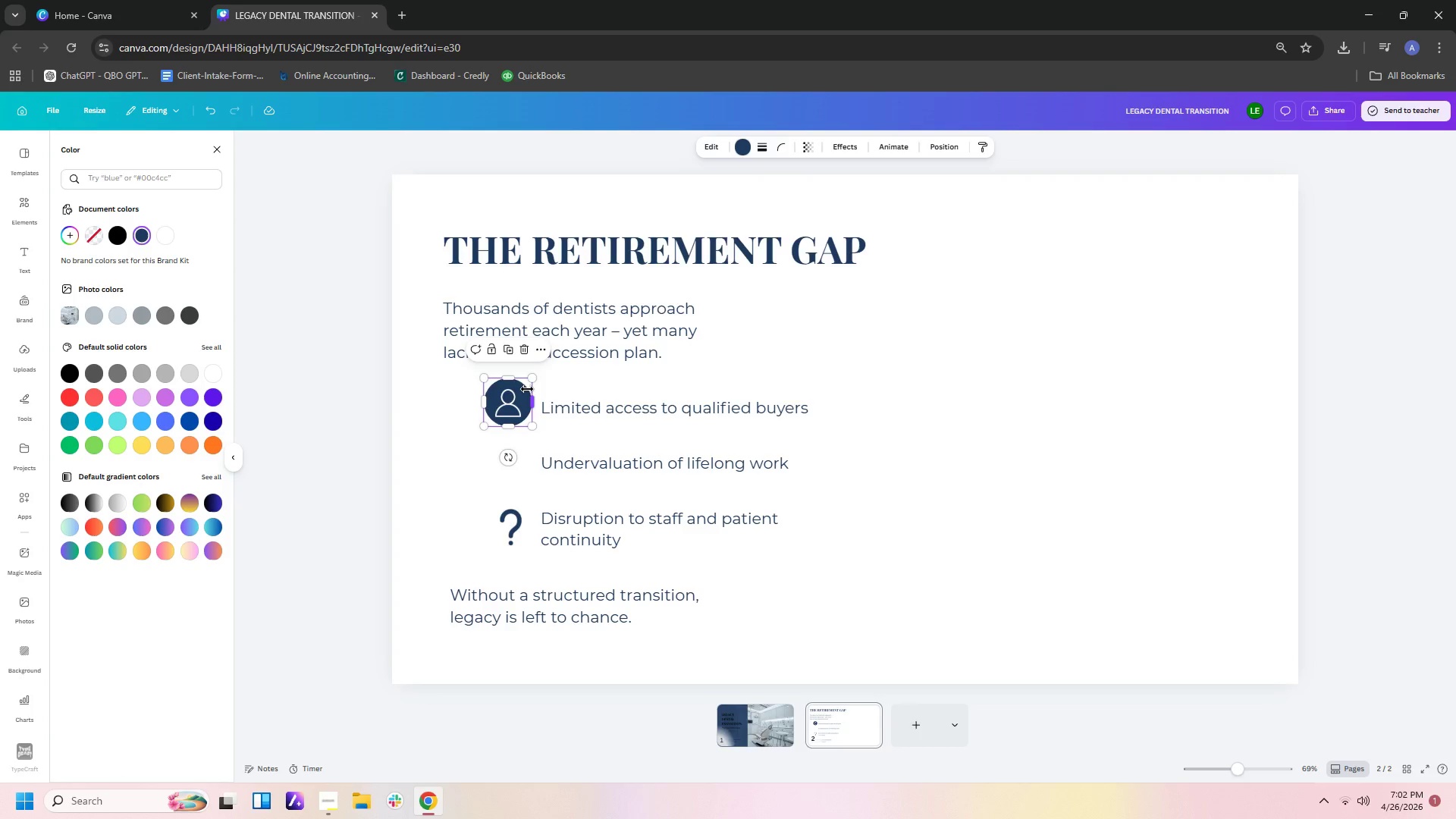 
key(Control+V)
 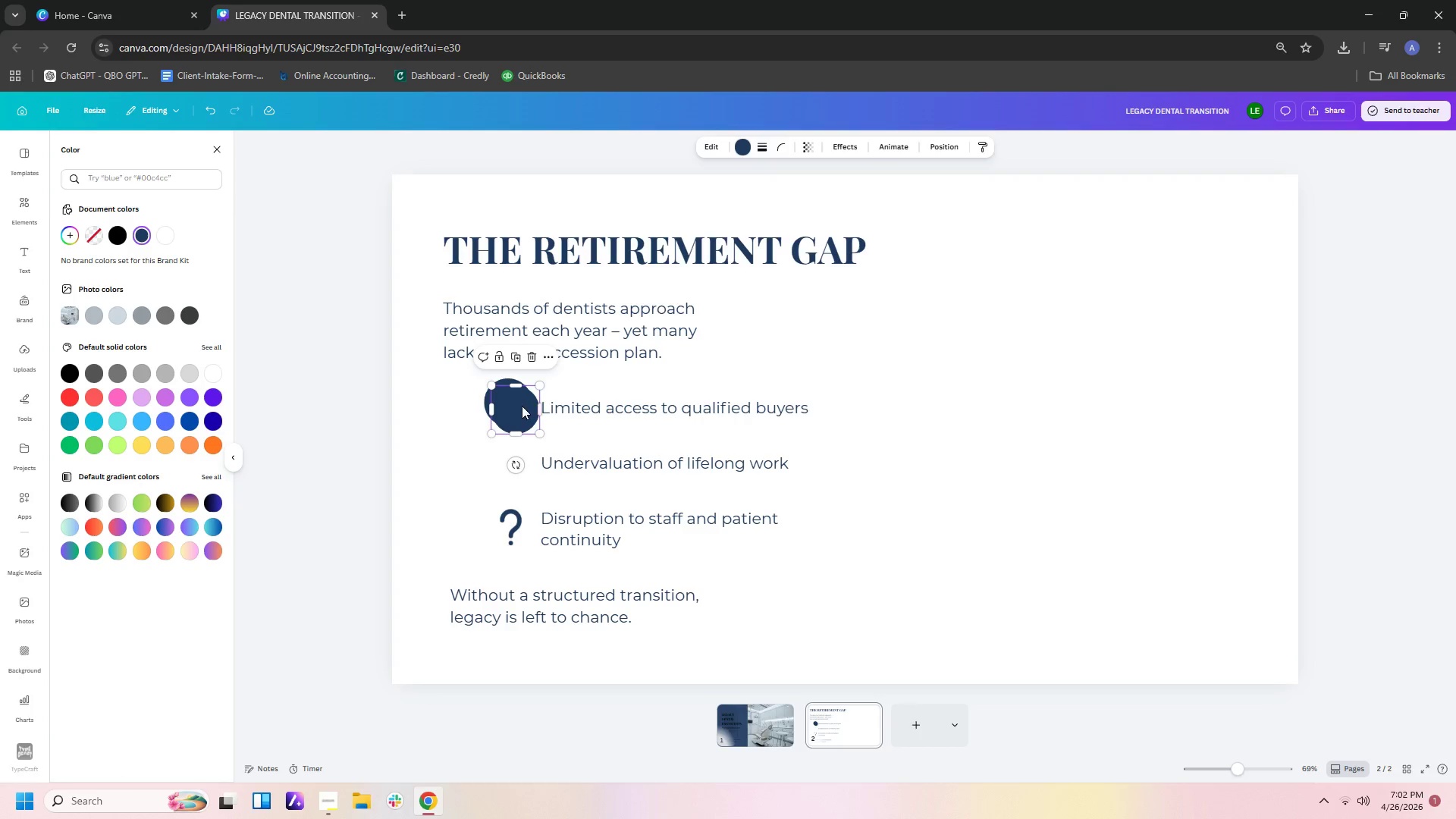 
left_click_drag(start_coordinate=[522, 406], to_coordinate=[514, 457])
 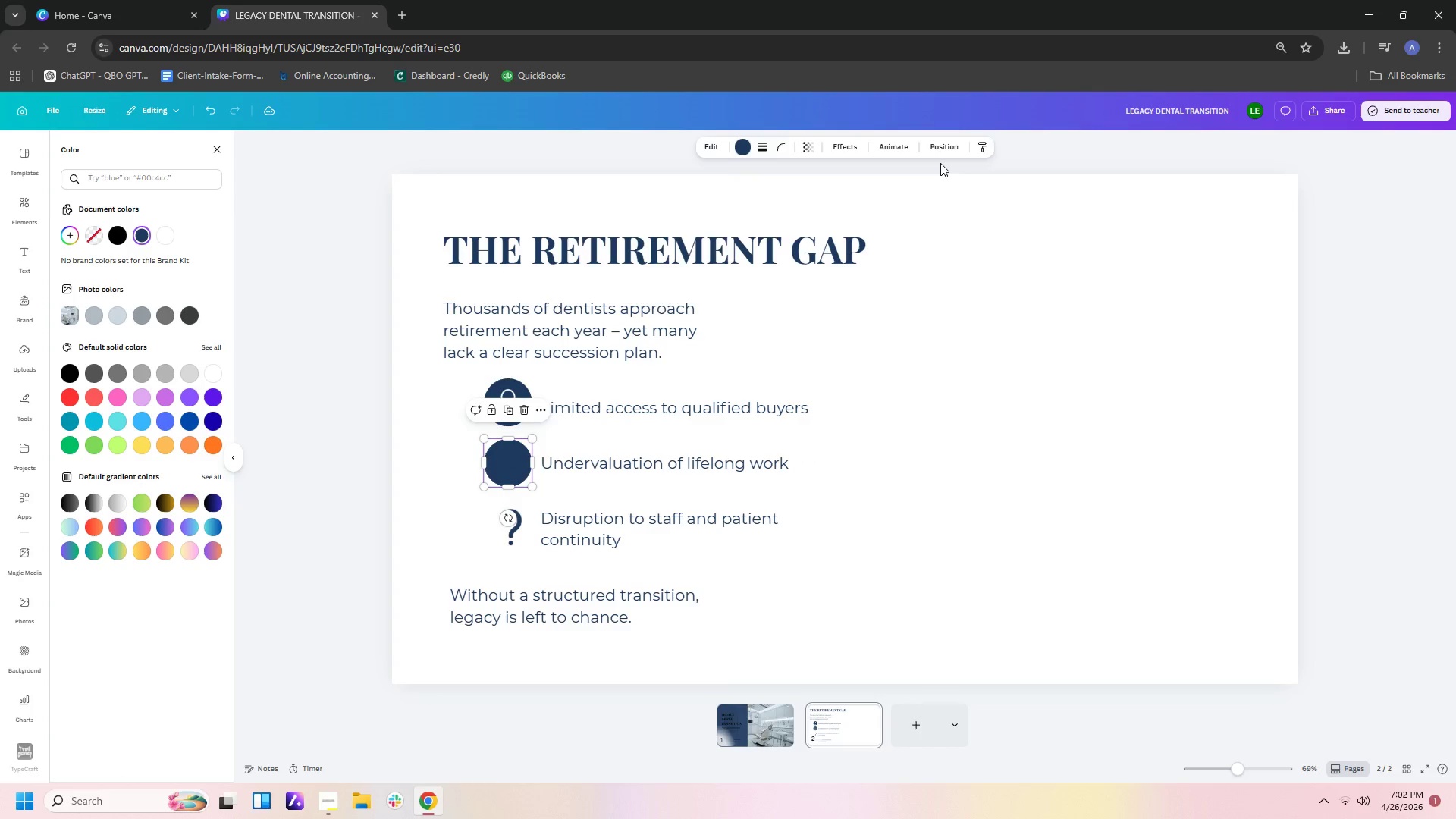 
left_click([942, 156])
 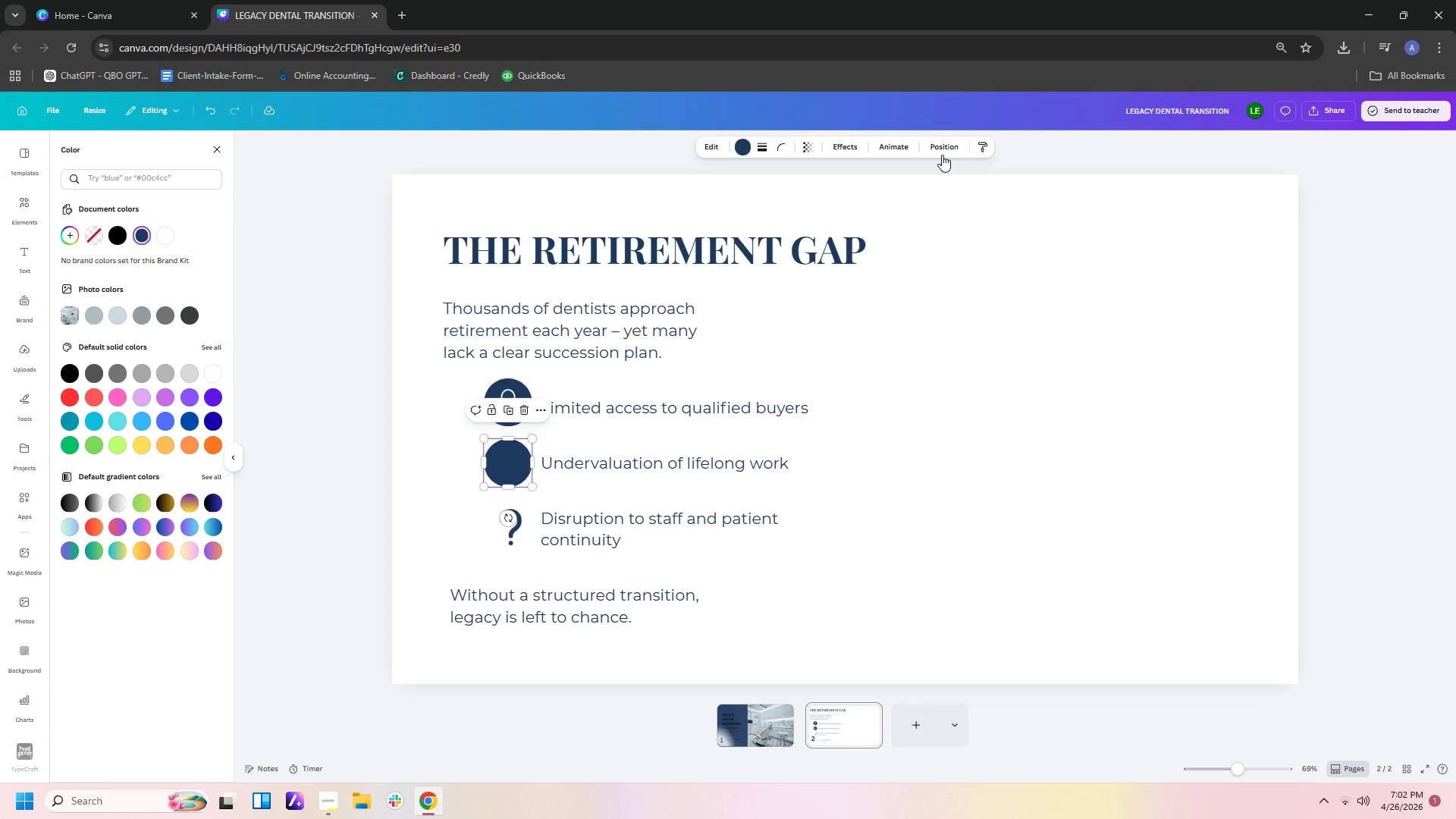 
left_click([942, 154])
 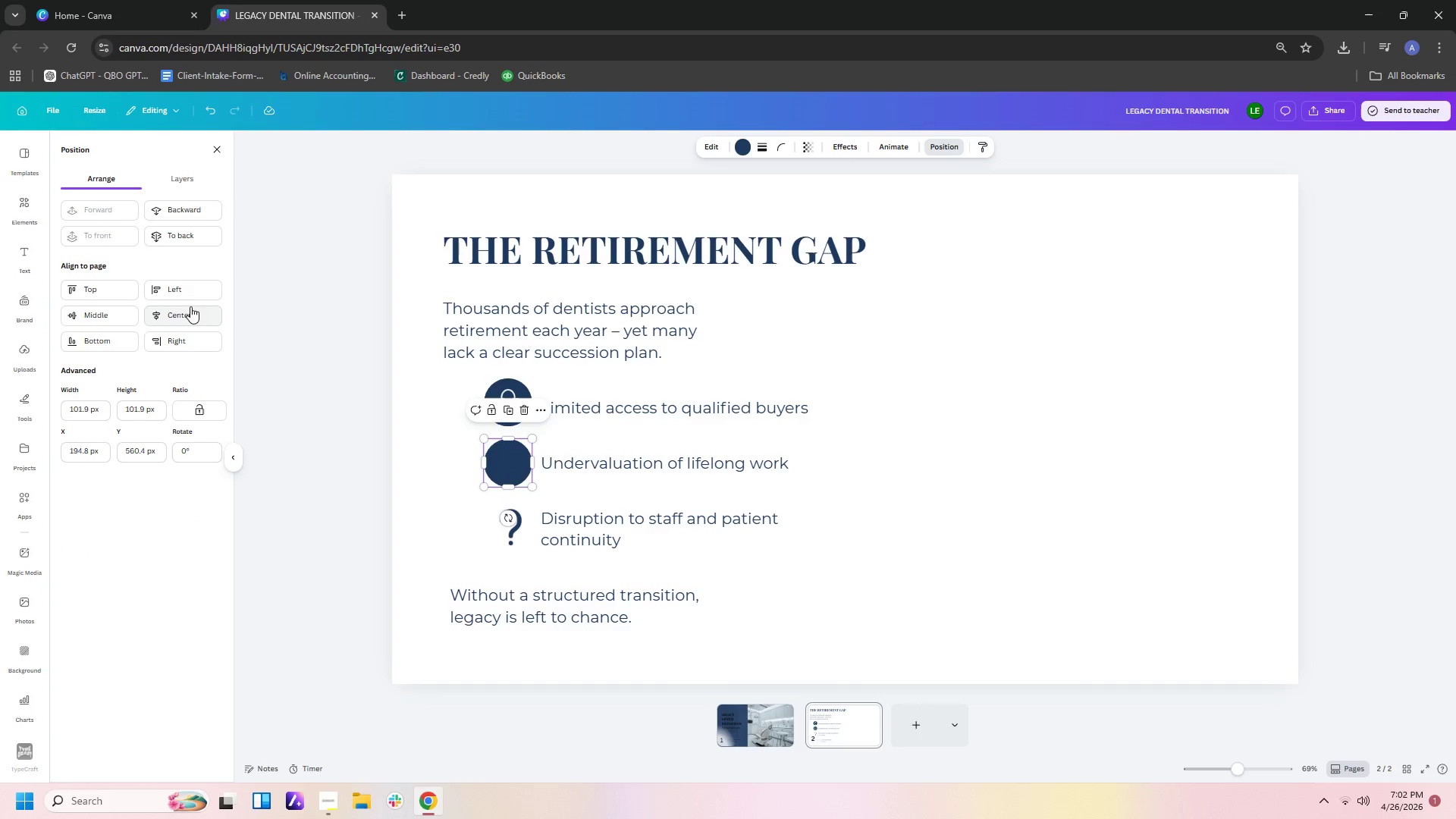 
left_click([199, 231])
 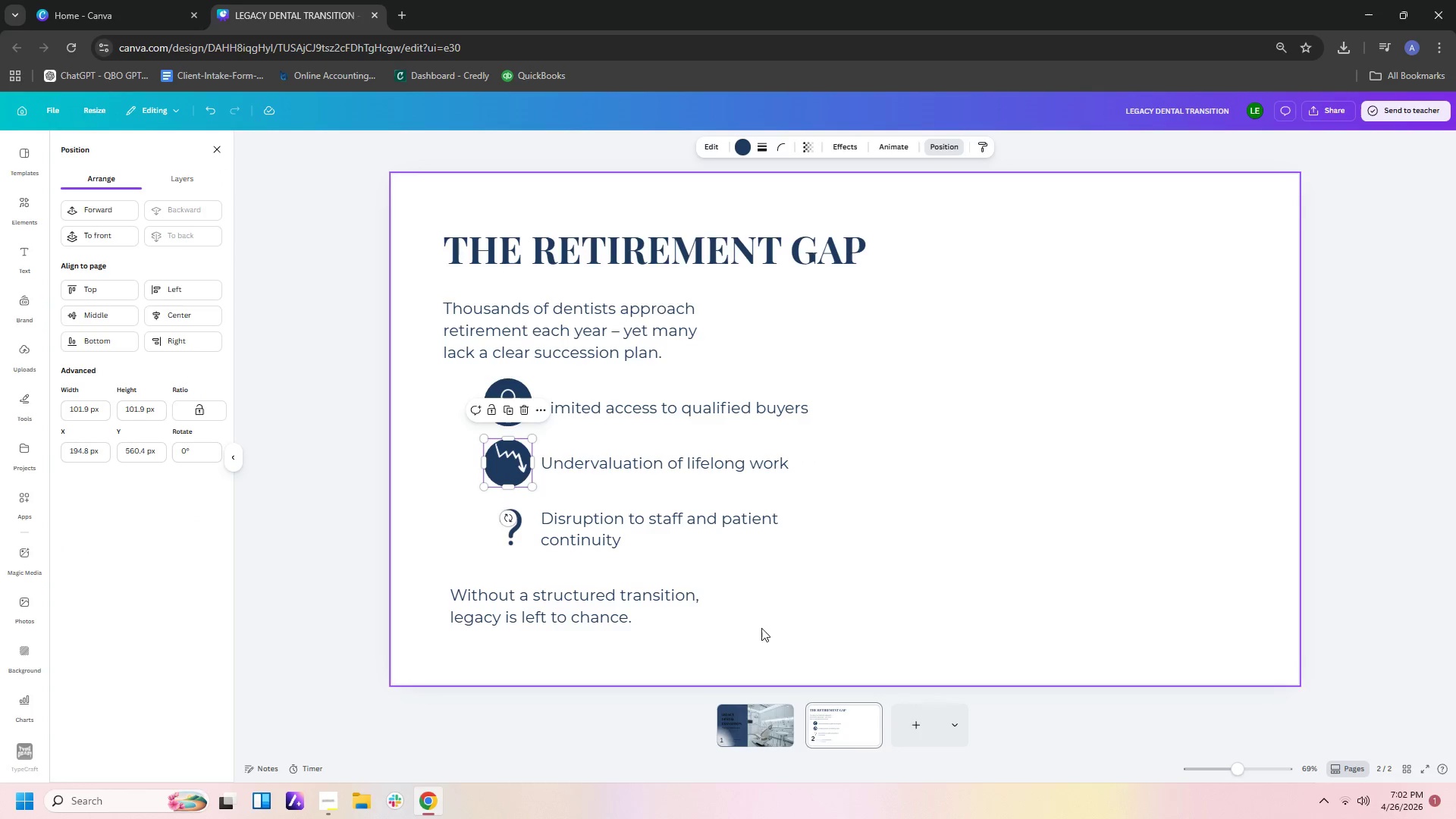 
left_click([703, 570])
 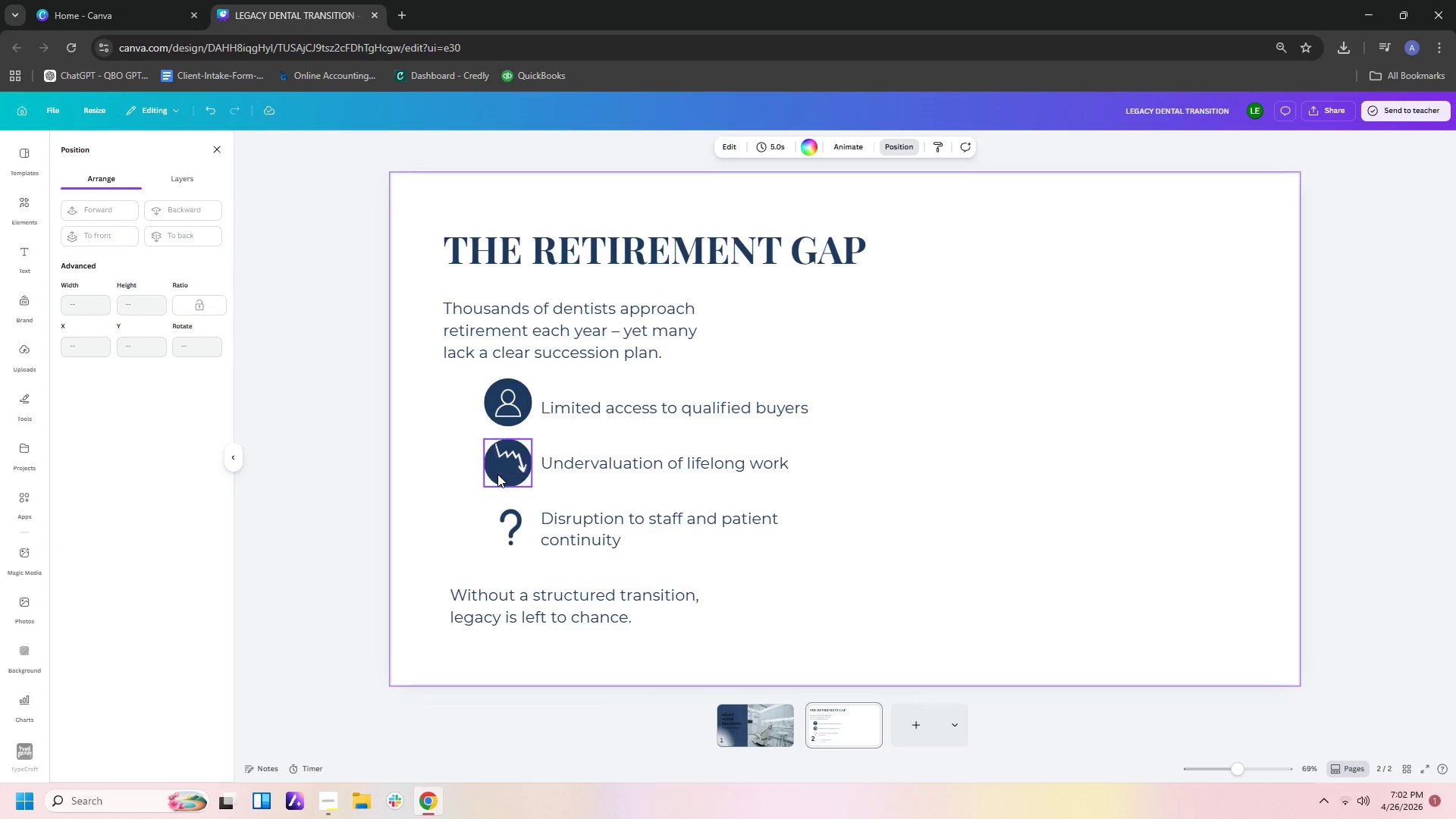 
left_click_drag(start_coordinate=[497, 475], to_coordinate=[497, 469])
 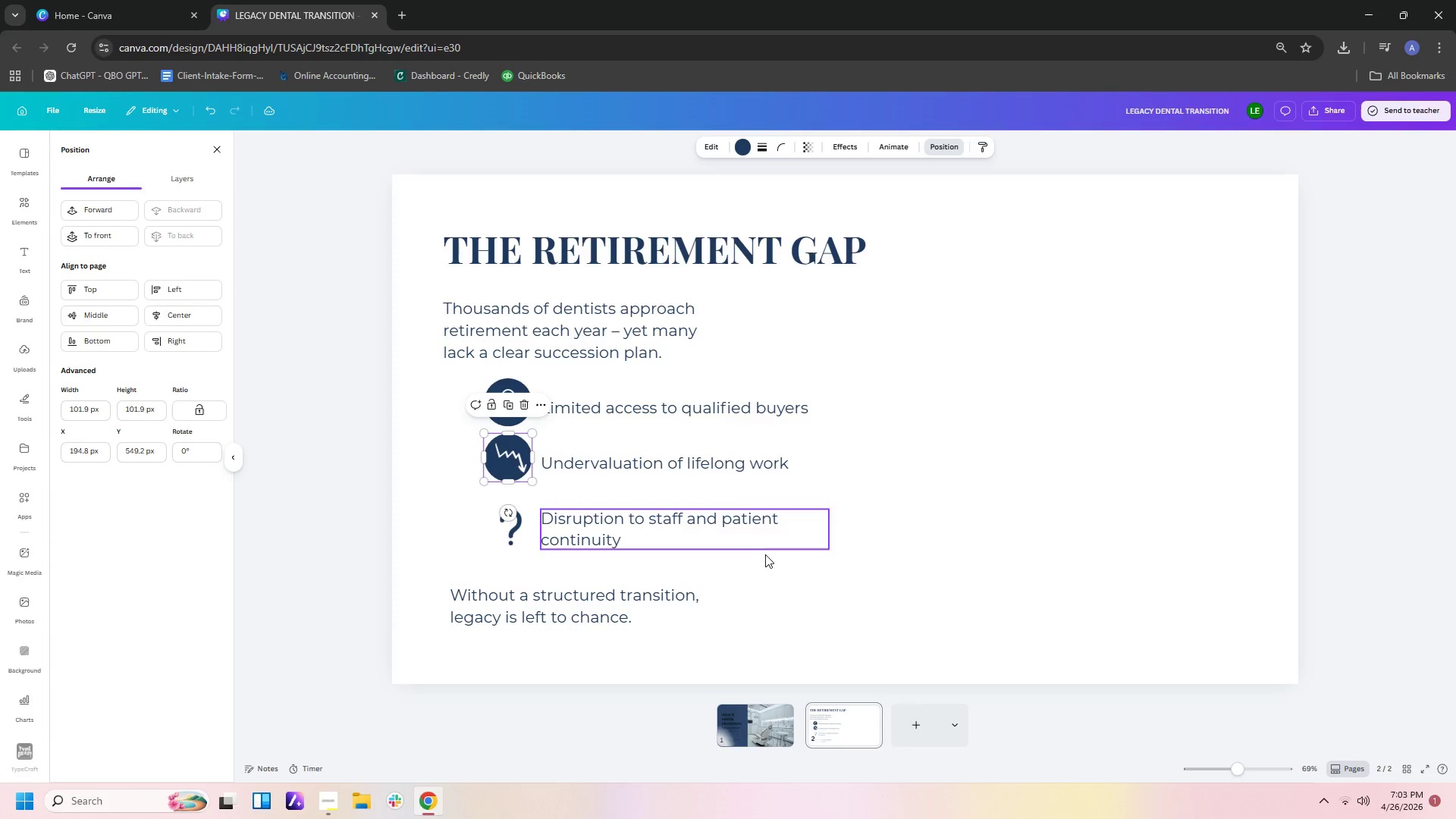 
left_click([767, 556])
 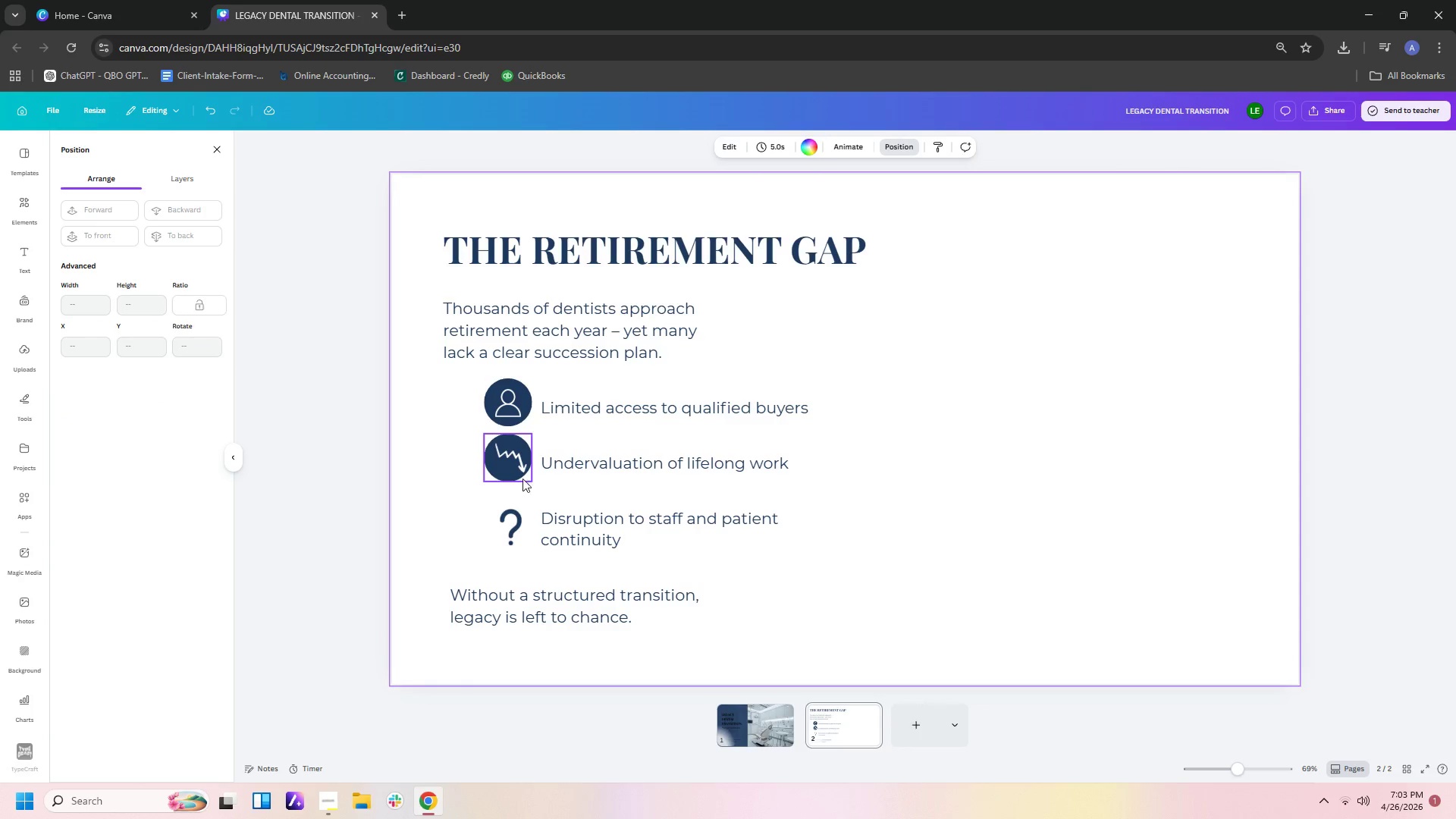 
left_click([510, 473])
 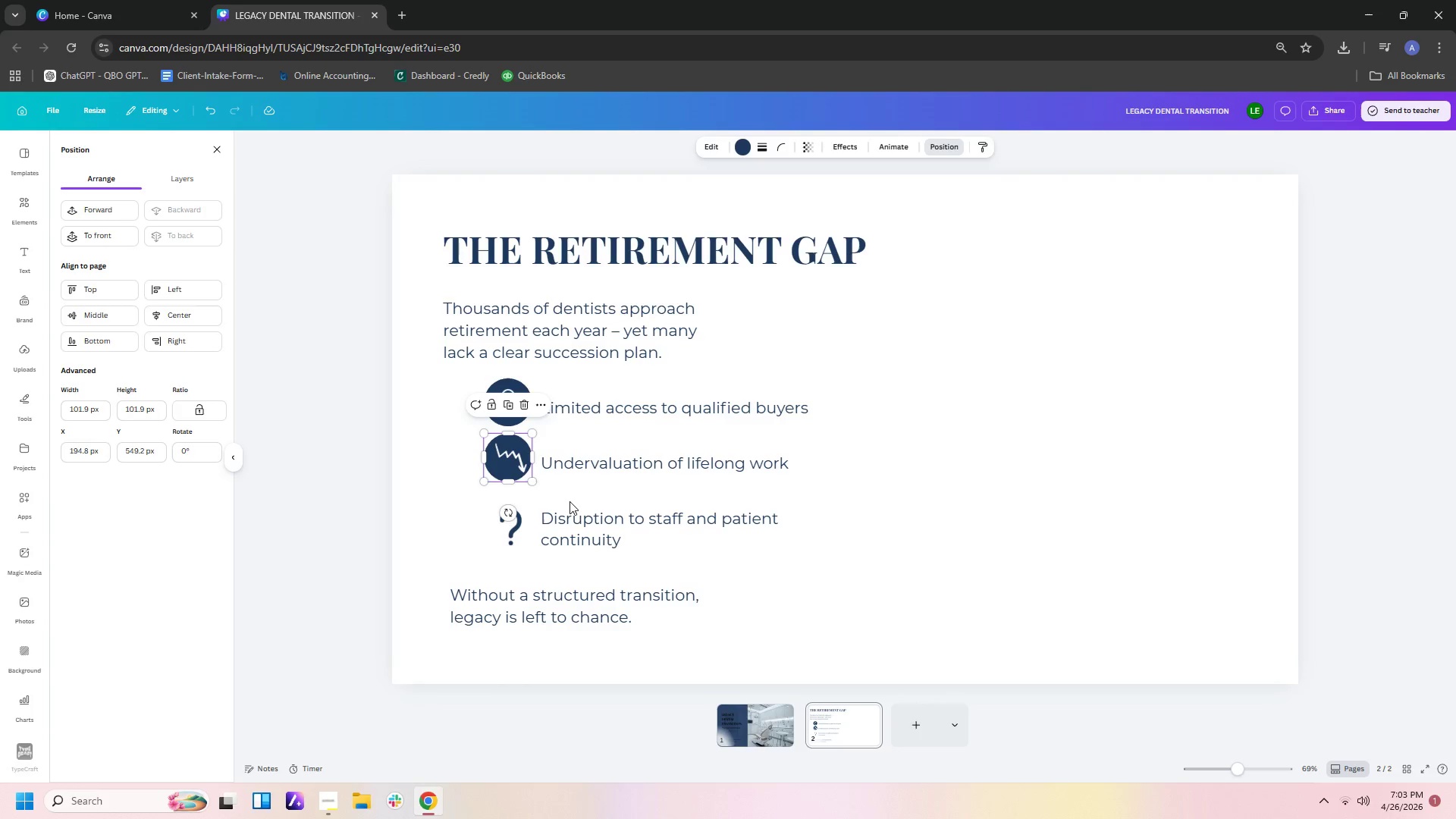 
key(Control+C)
 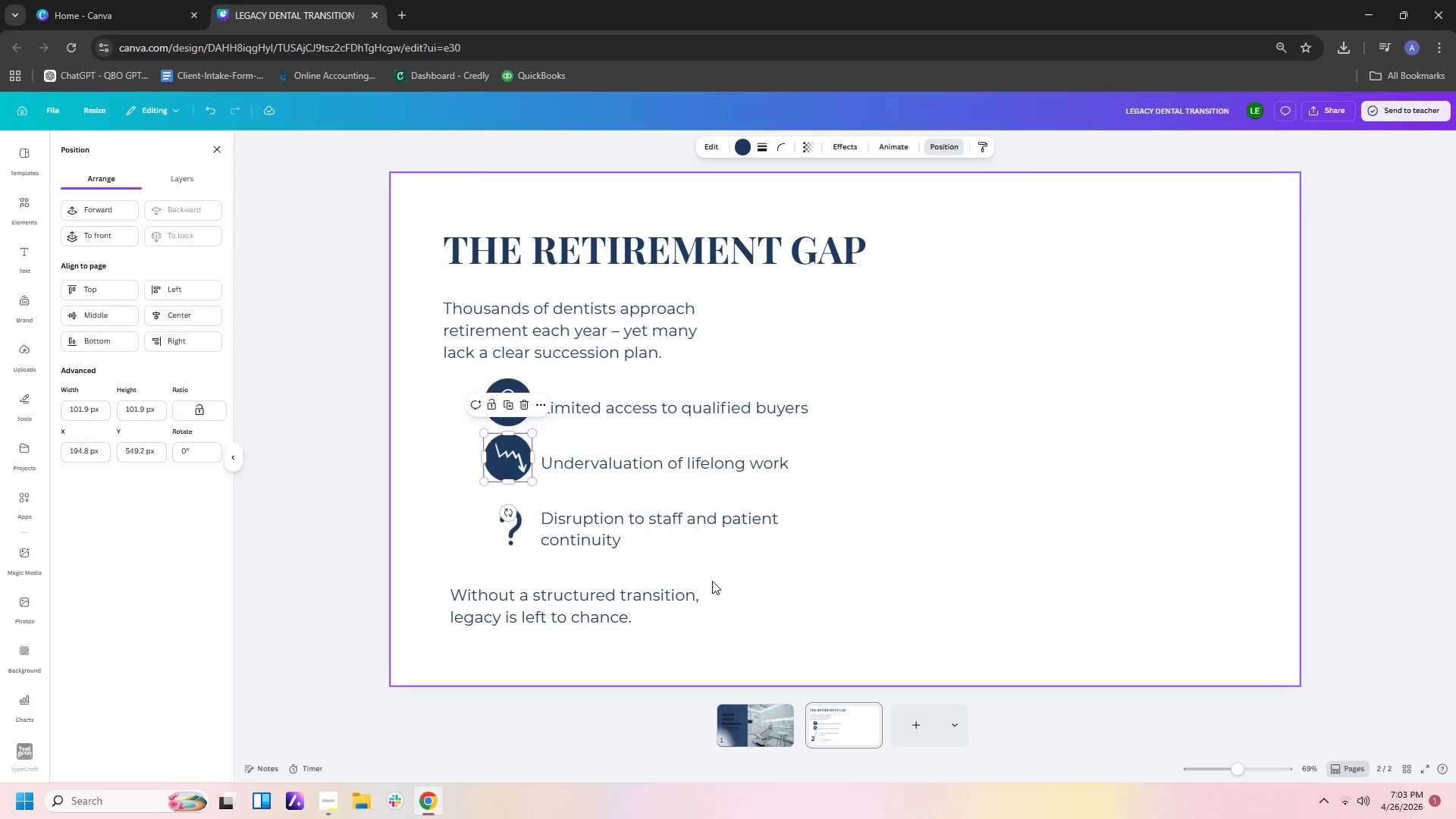 
key(Control+V)
 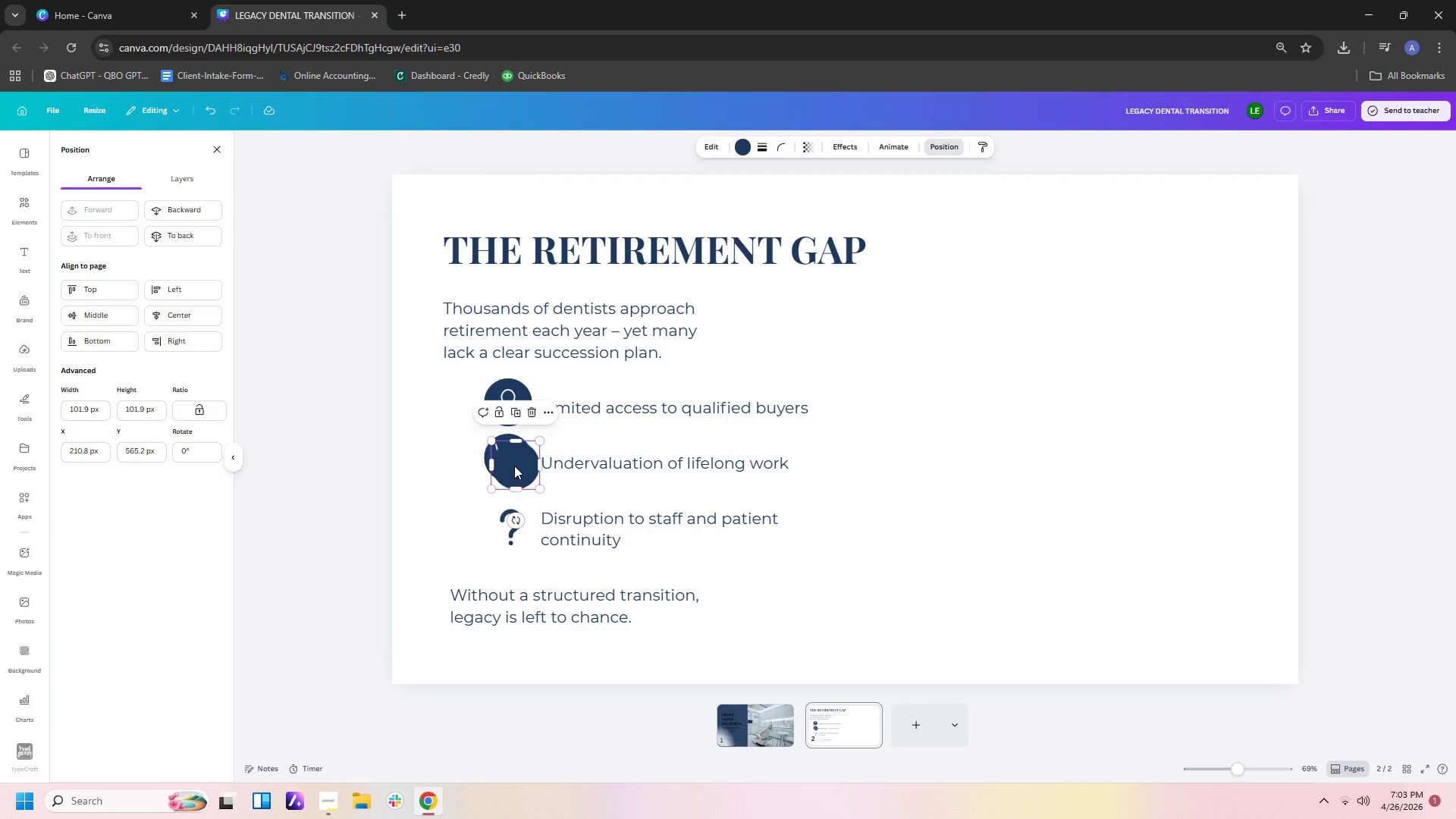 
left_click_drag(start_coordinate=[514, 466], to_coordinate=[508, 529])
 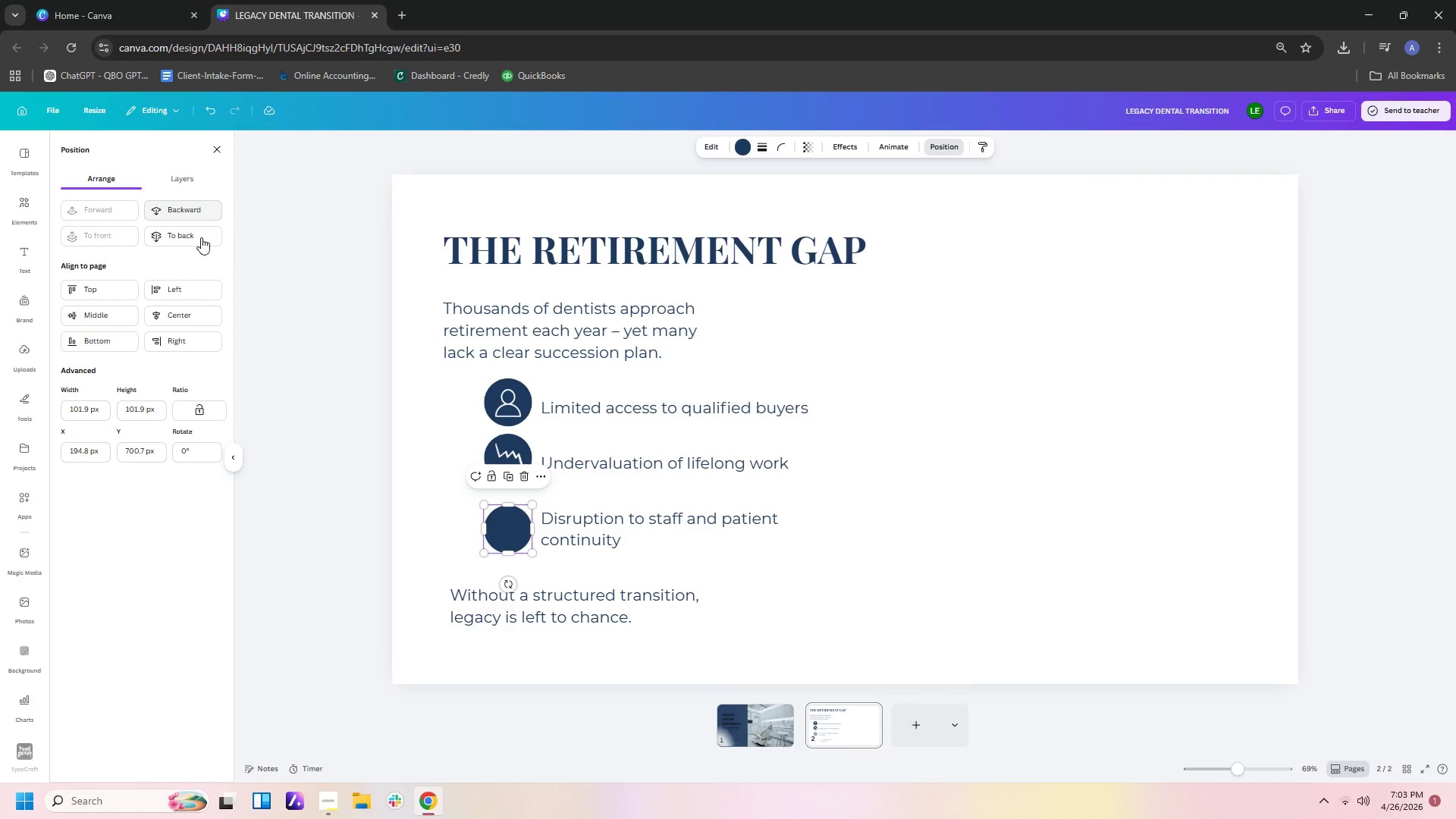 
left_click([202, 230])
 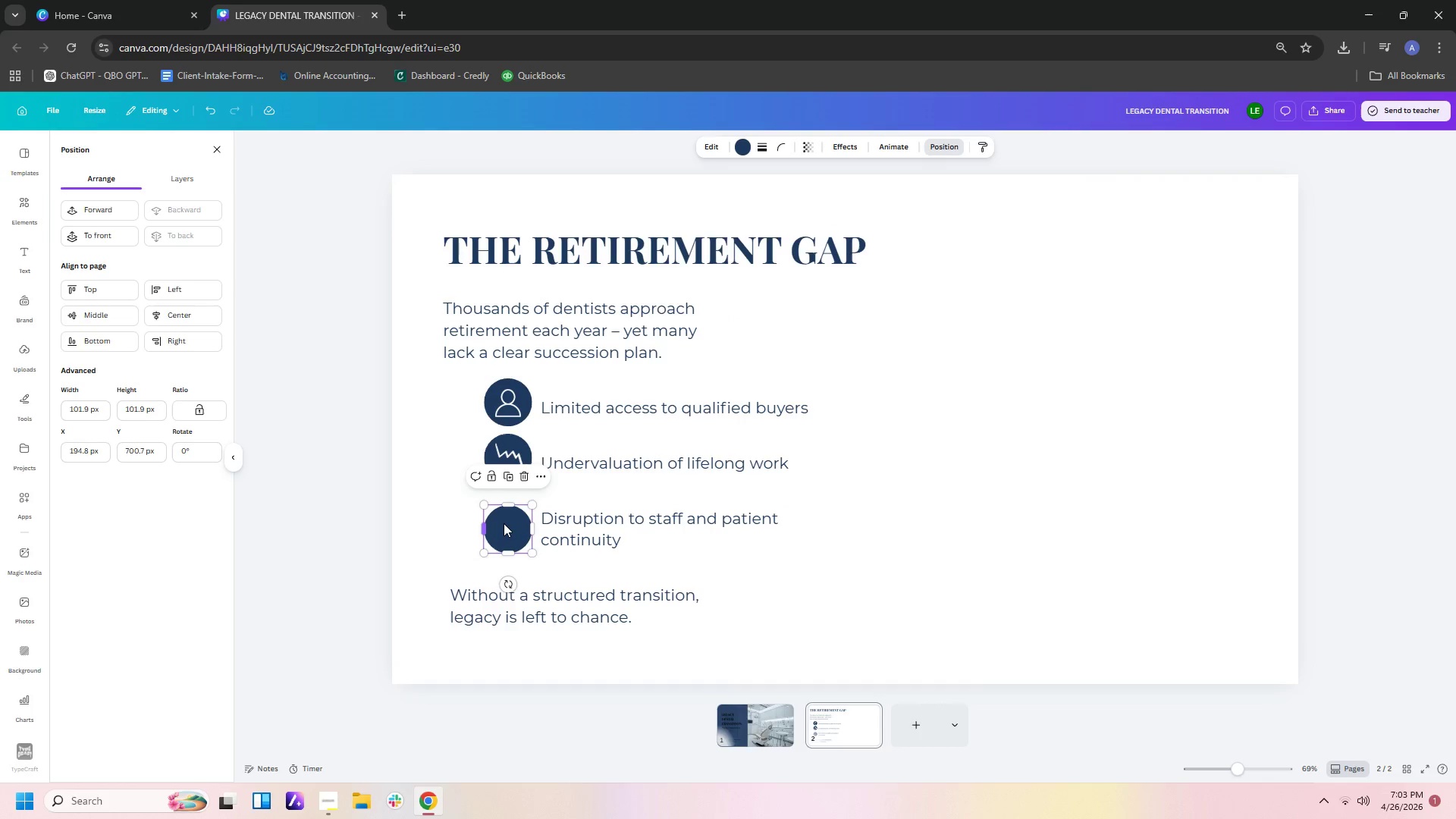 
left_click([510, 526])
 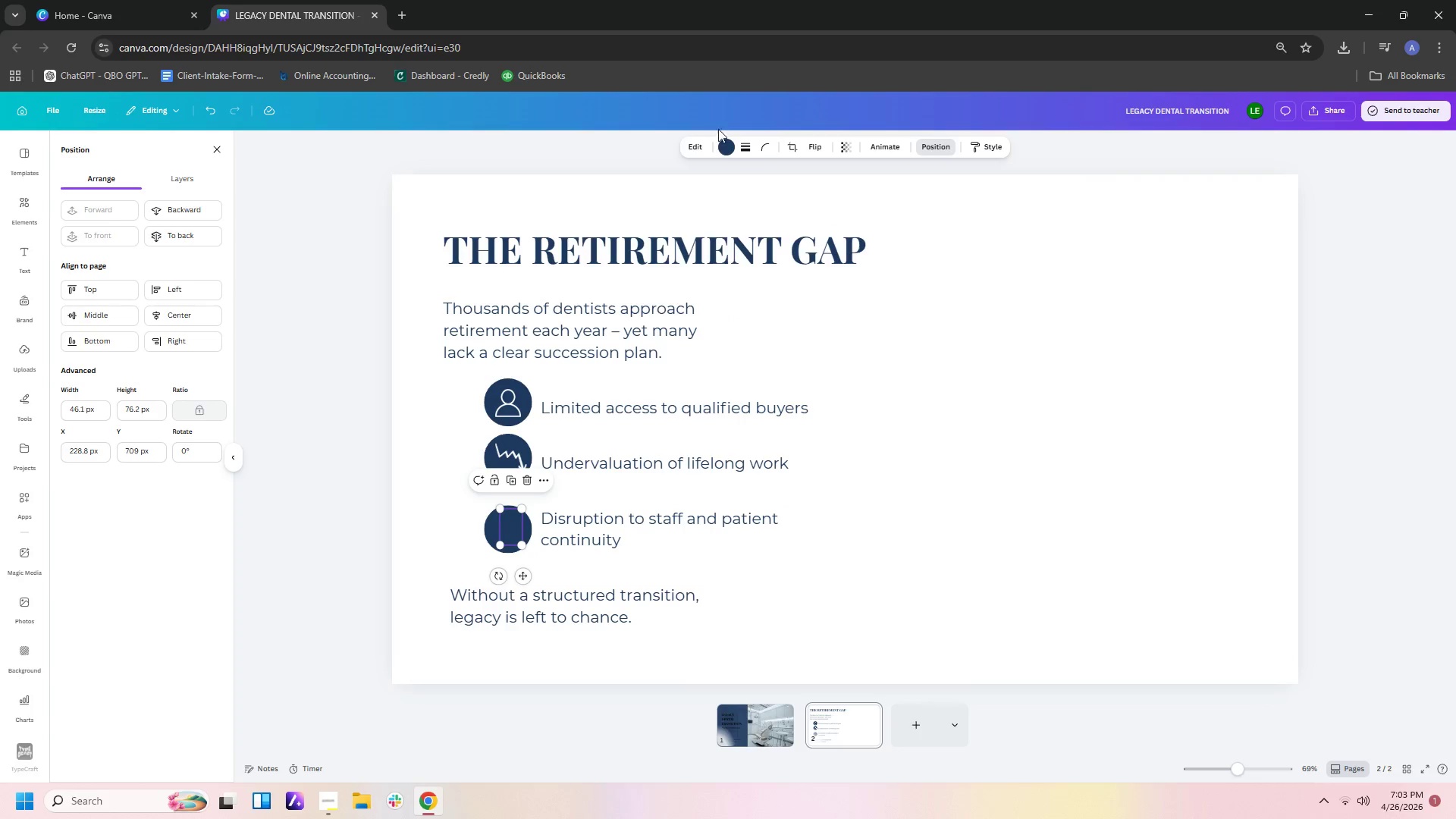 
left_click([718, 143])
 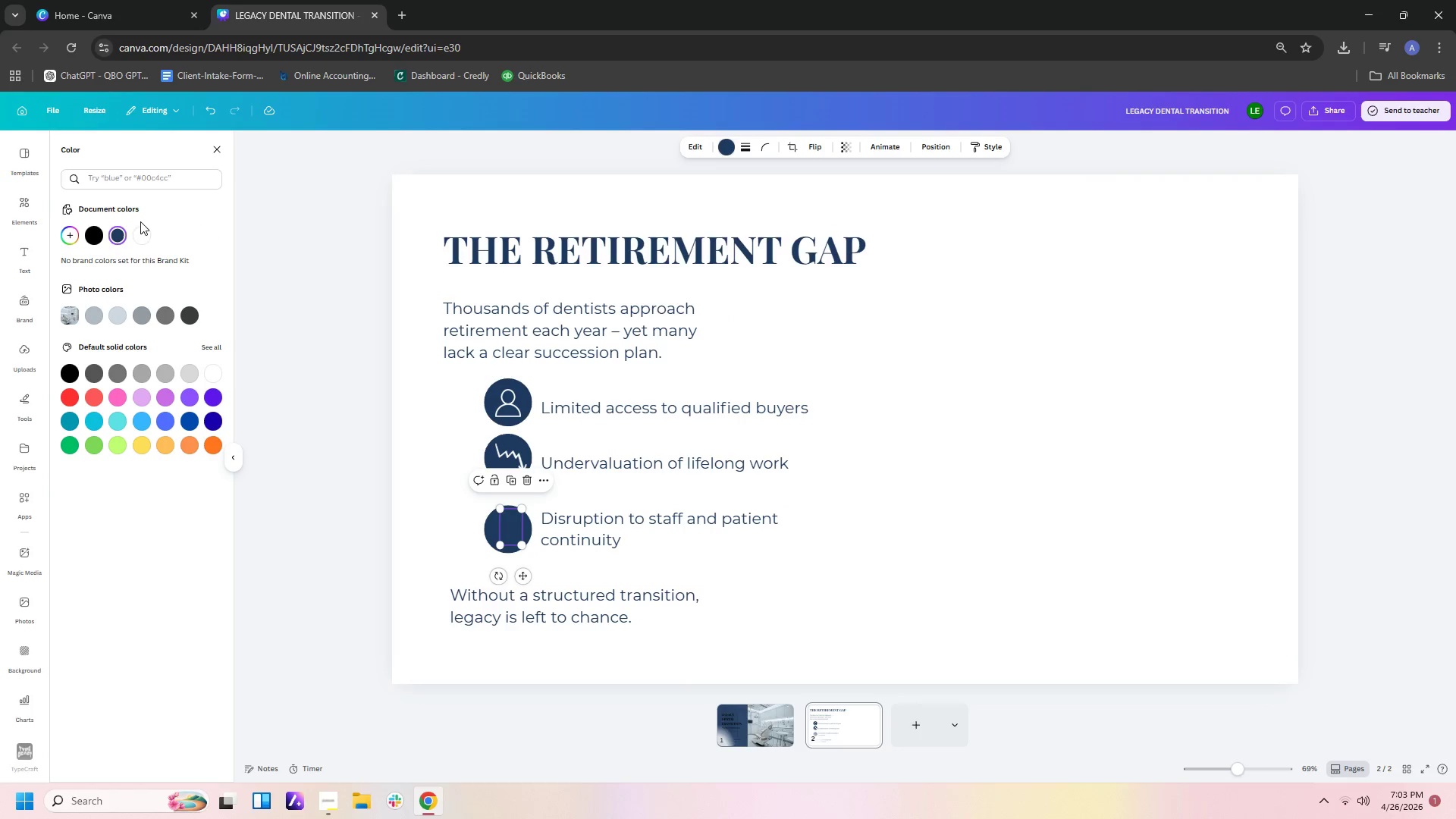 
left_click([141, 231])
 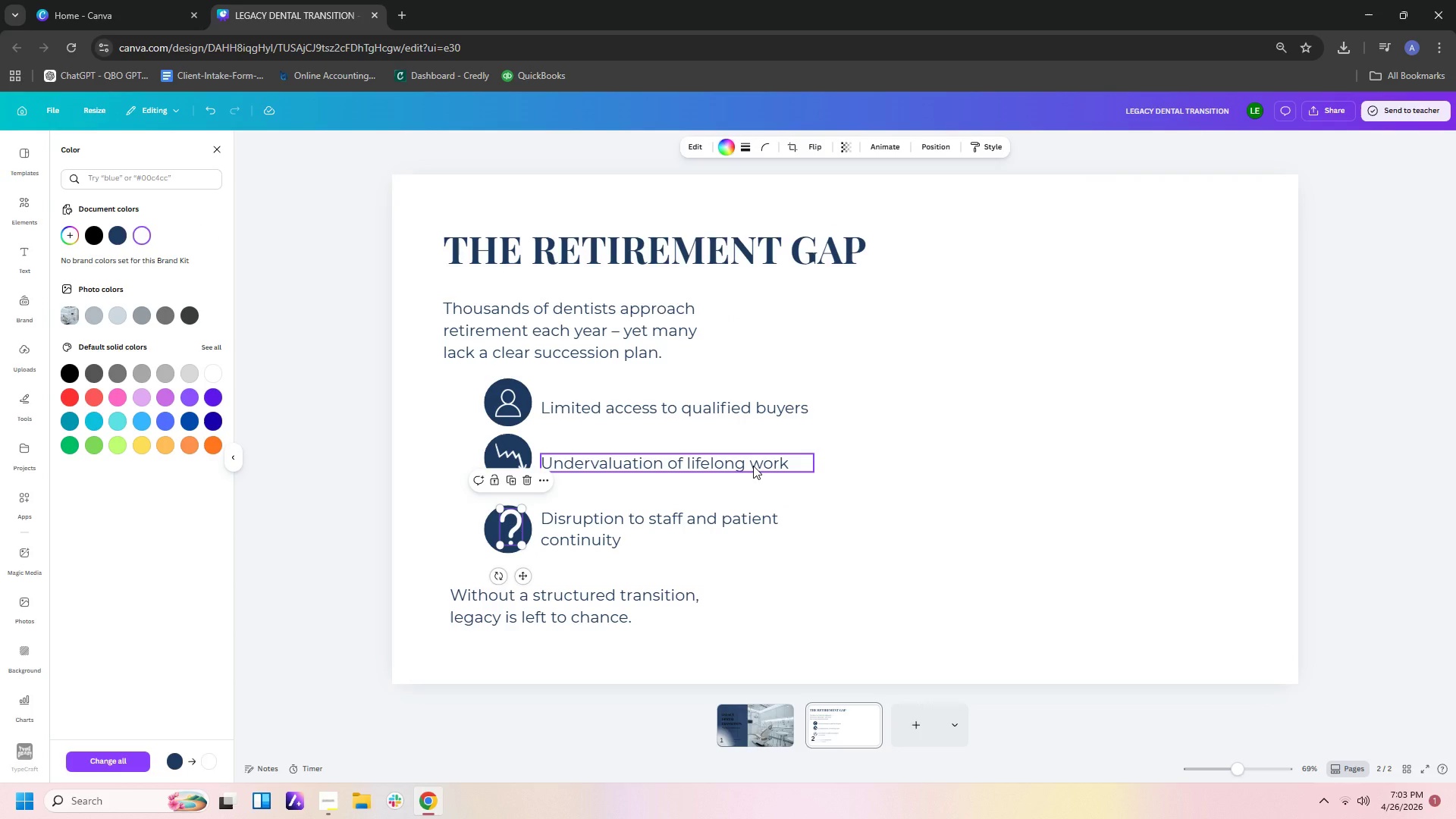 
wait(5.06)
 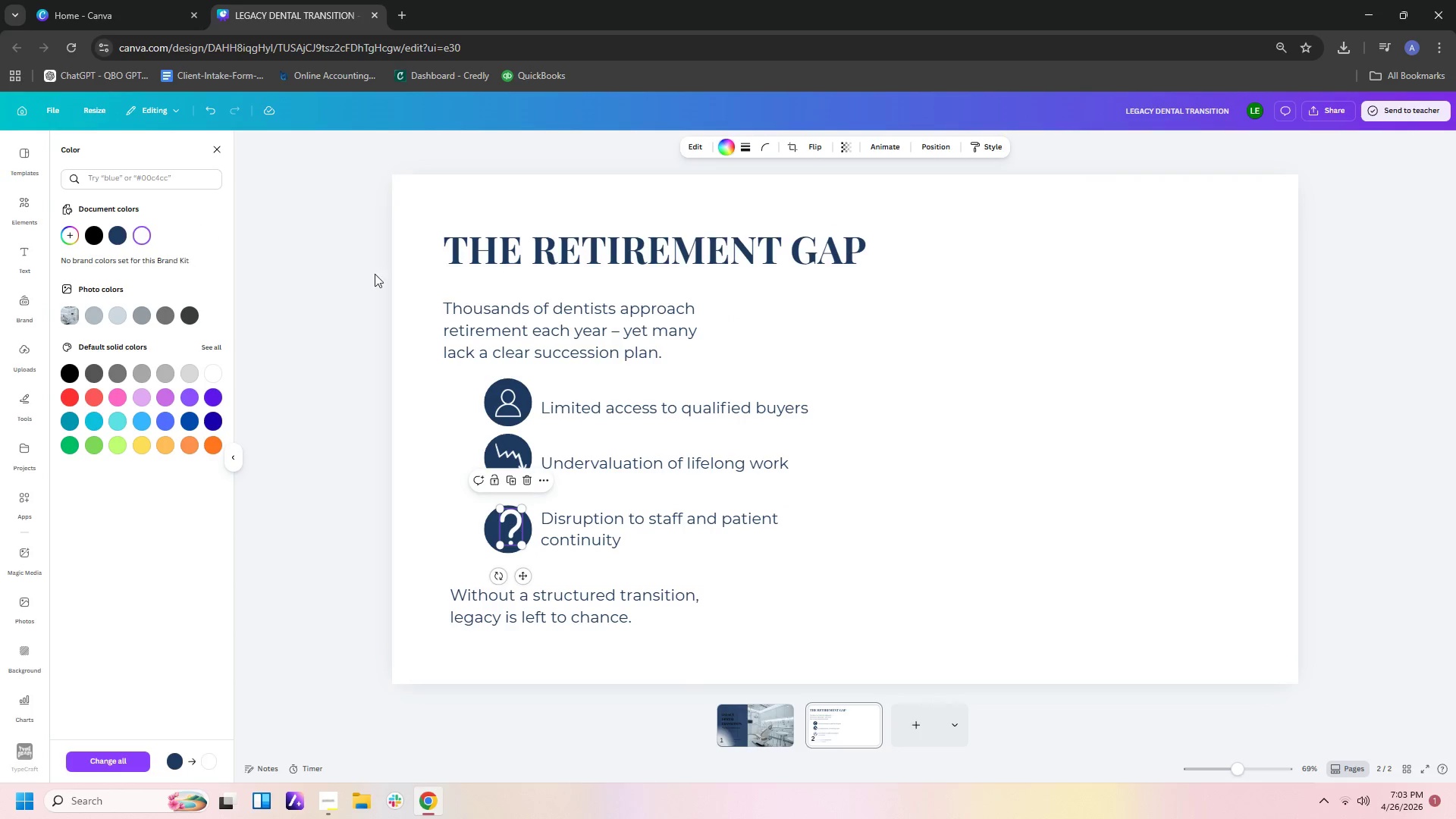 
left_click([868, 559])
 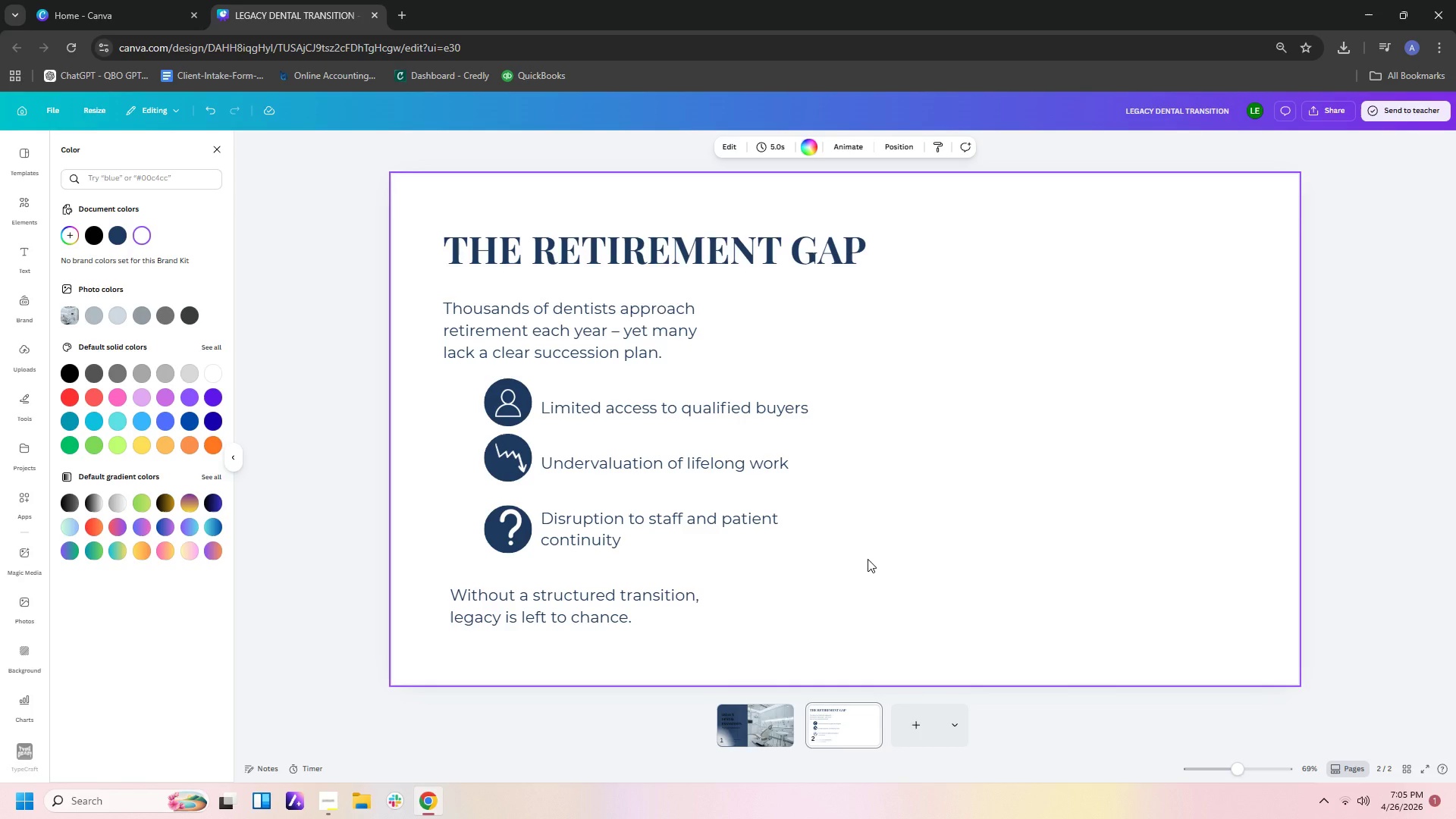 
wait(112.05)
 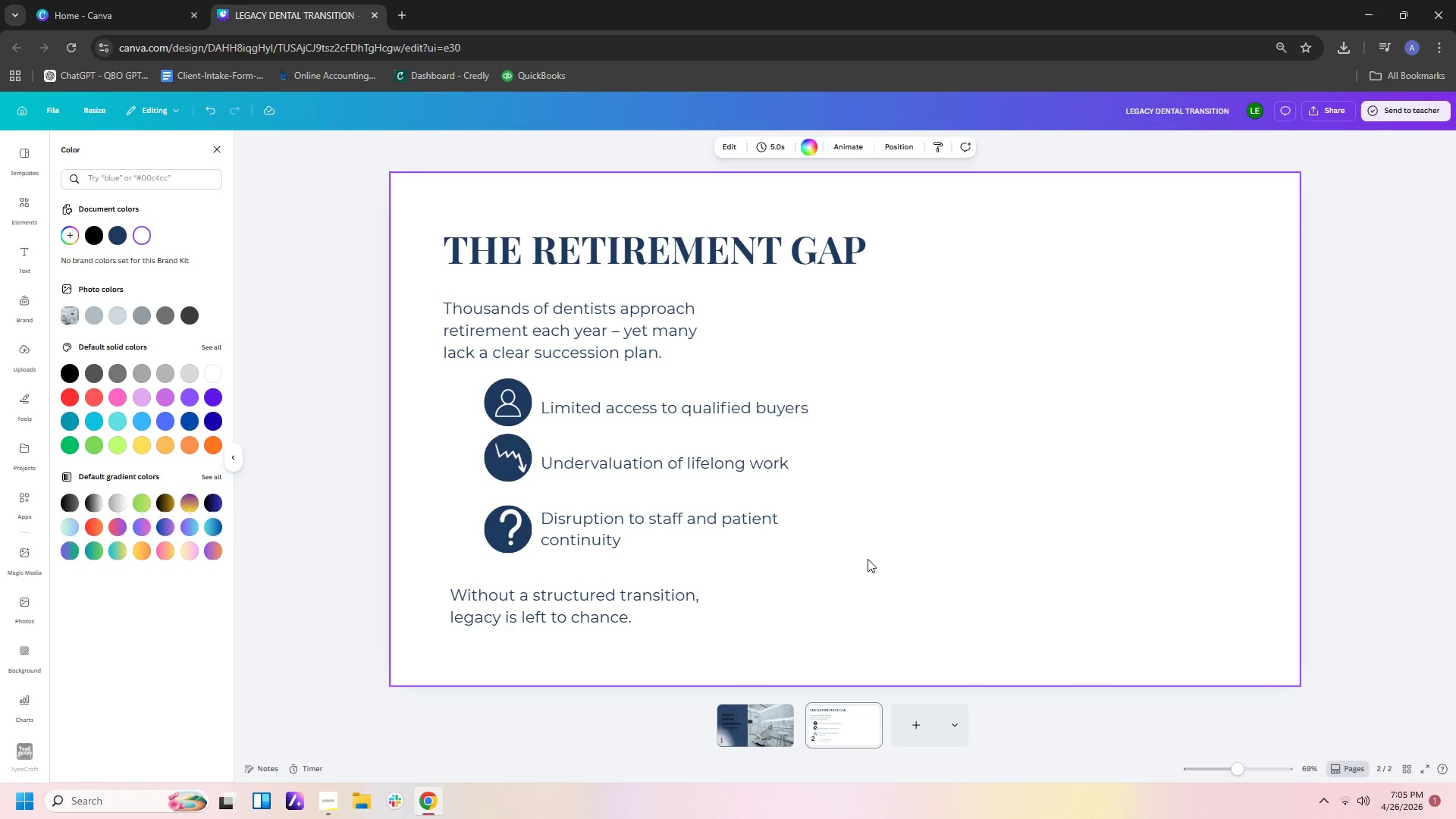 
scroll: coordinate [868, 559], scroll_direction: up, amount: 2.0
 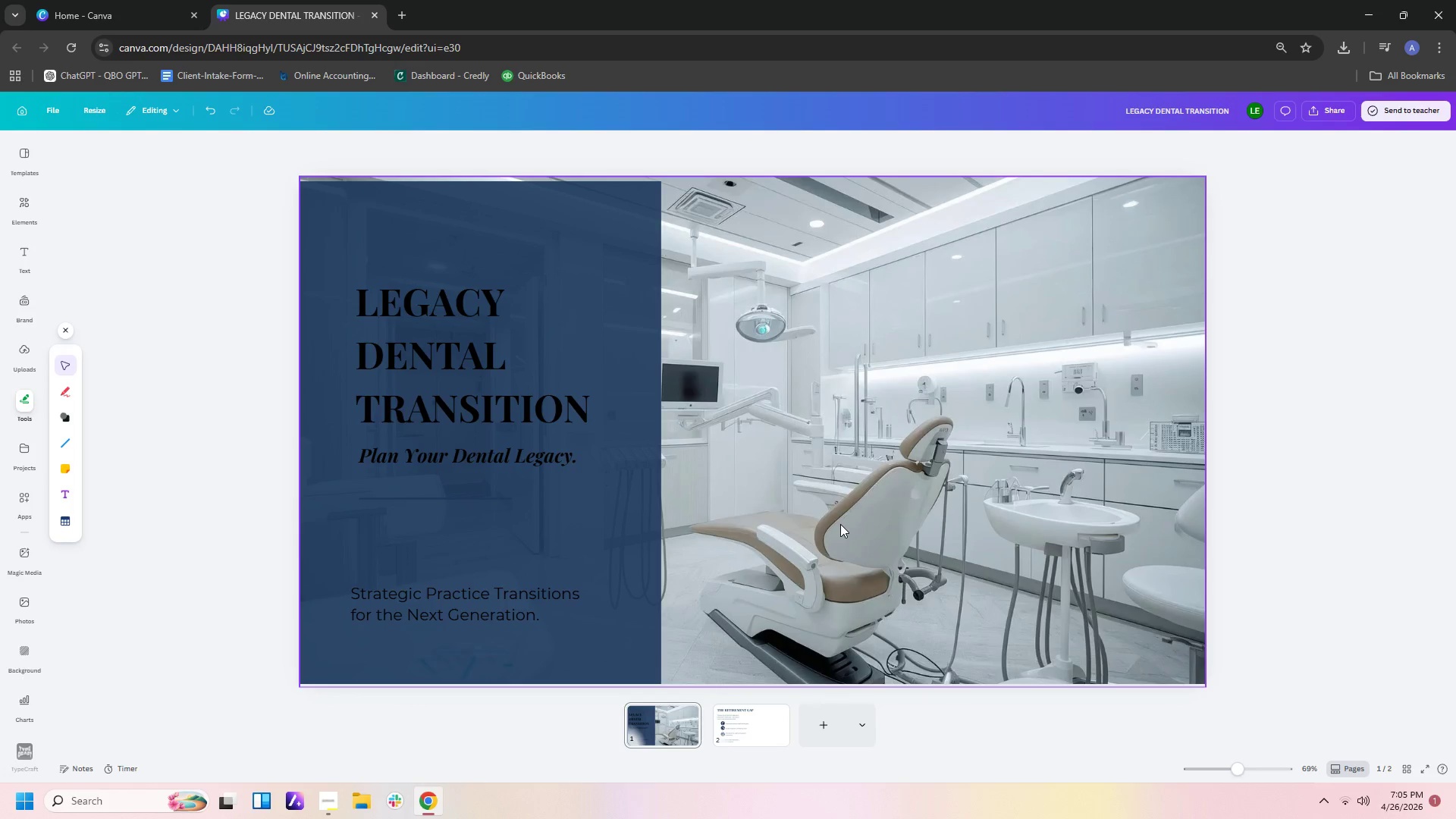 
left_click([423, 374])
 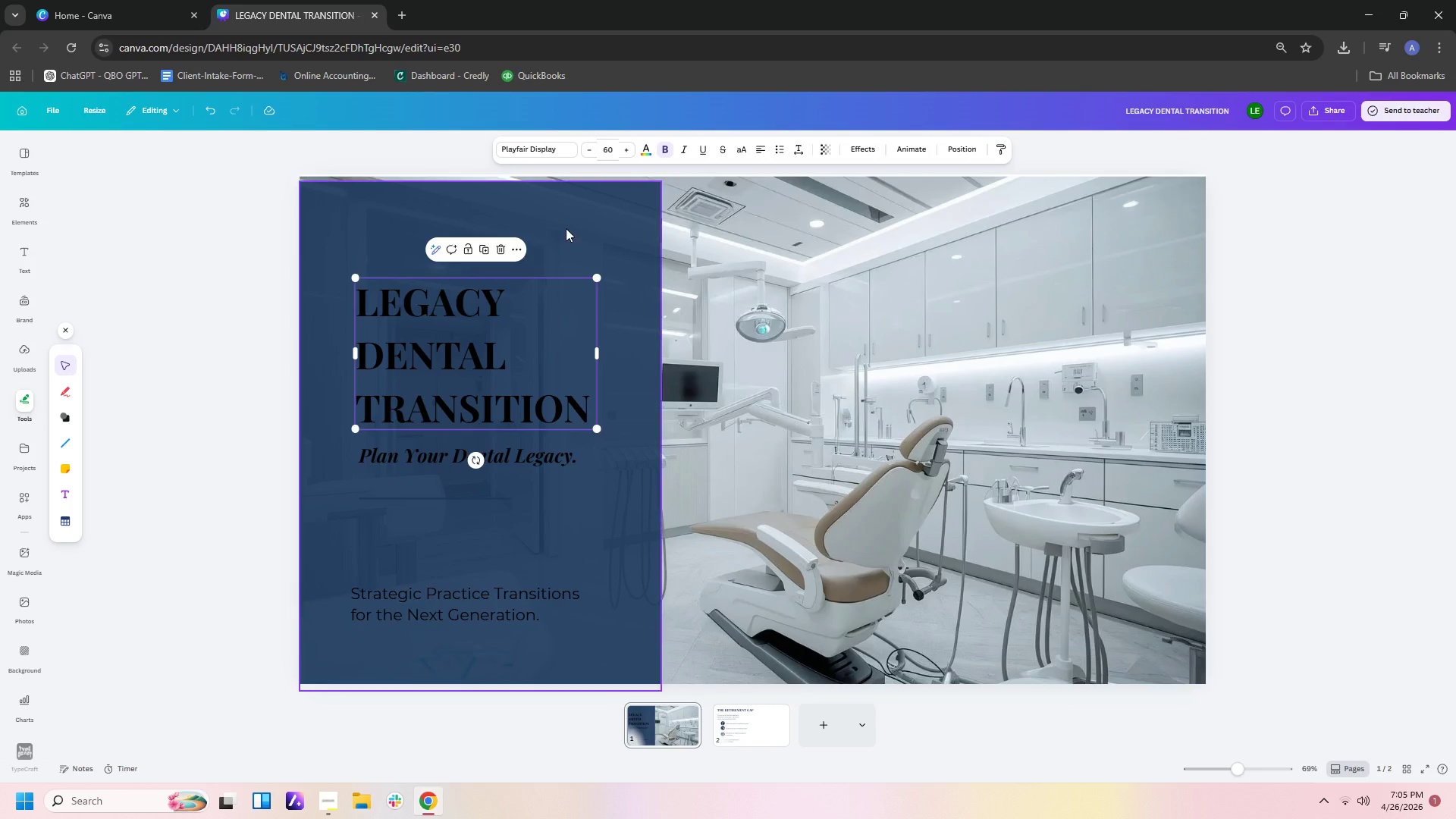 
left_click([647, 156])
 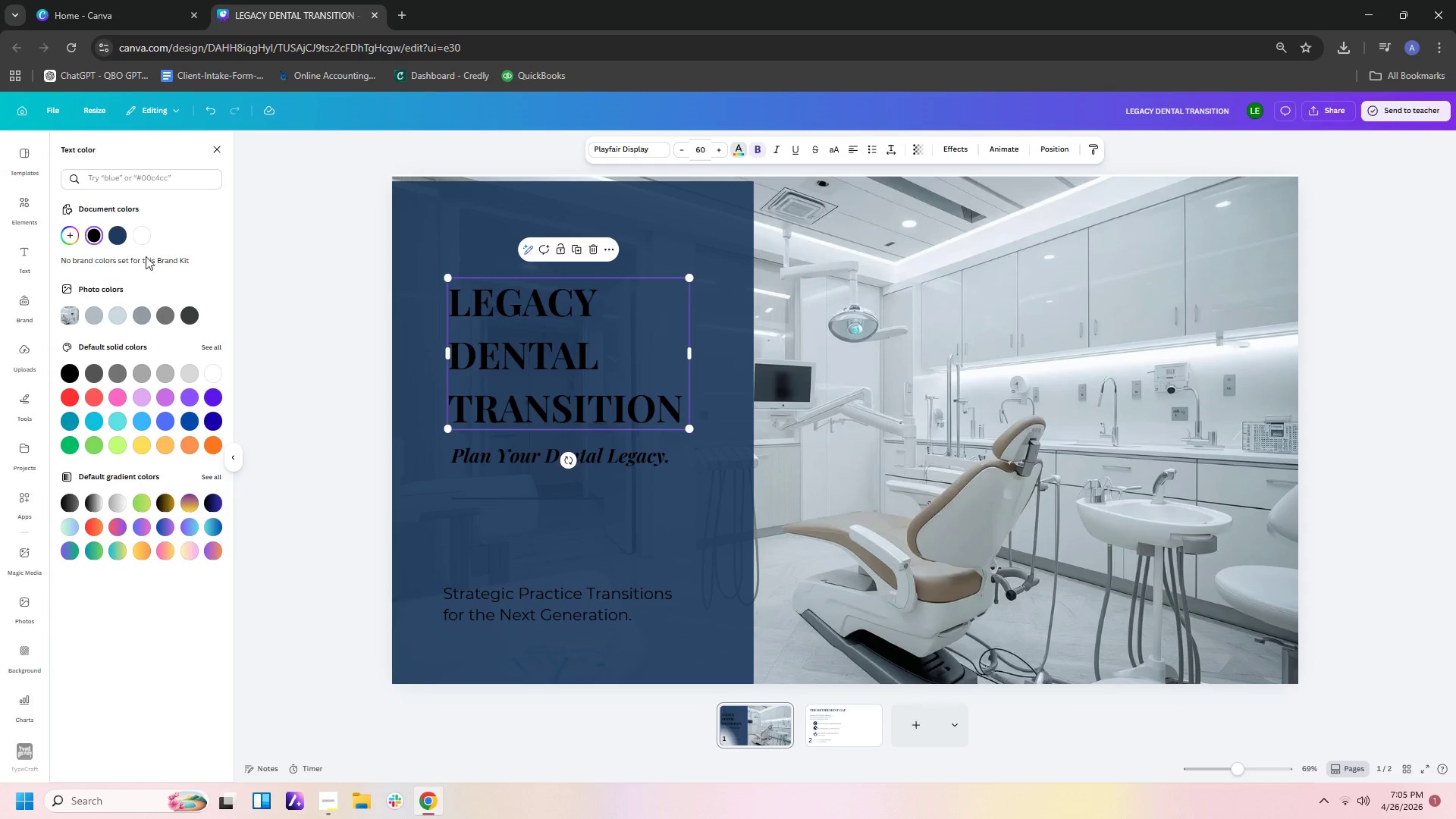 
left_click([140, 237])
 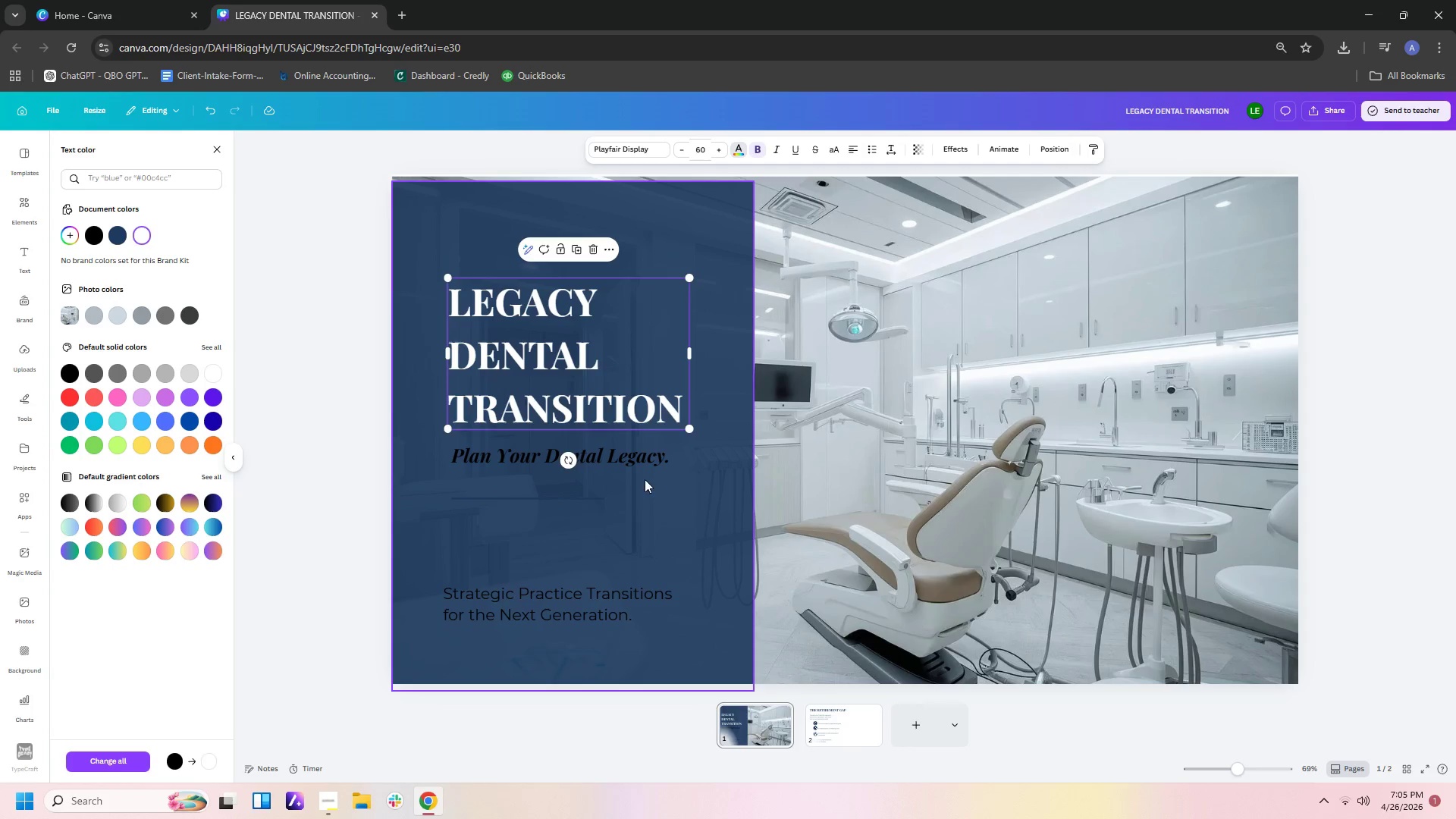 
left_click([654, 460])
 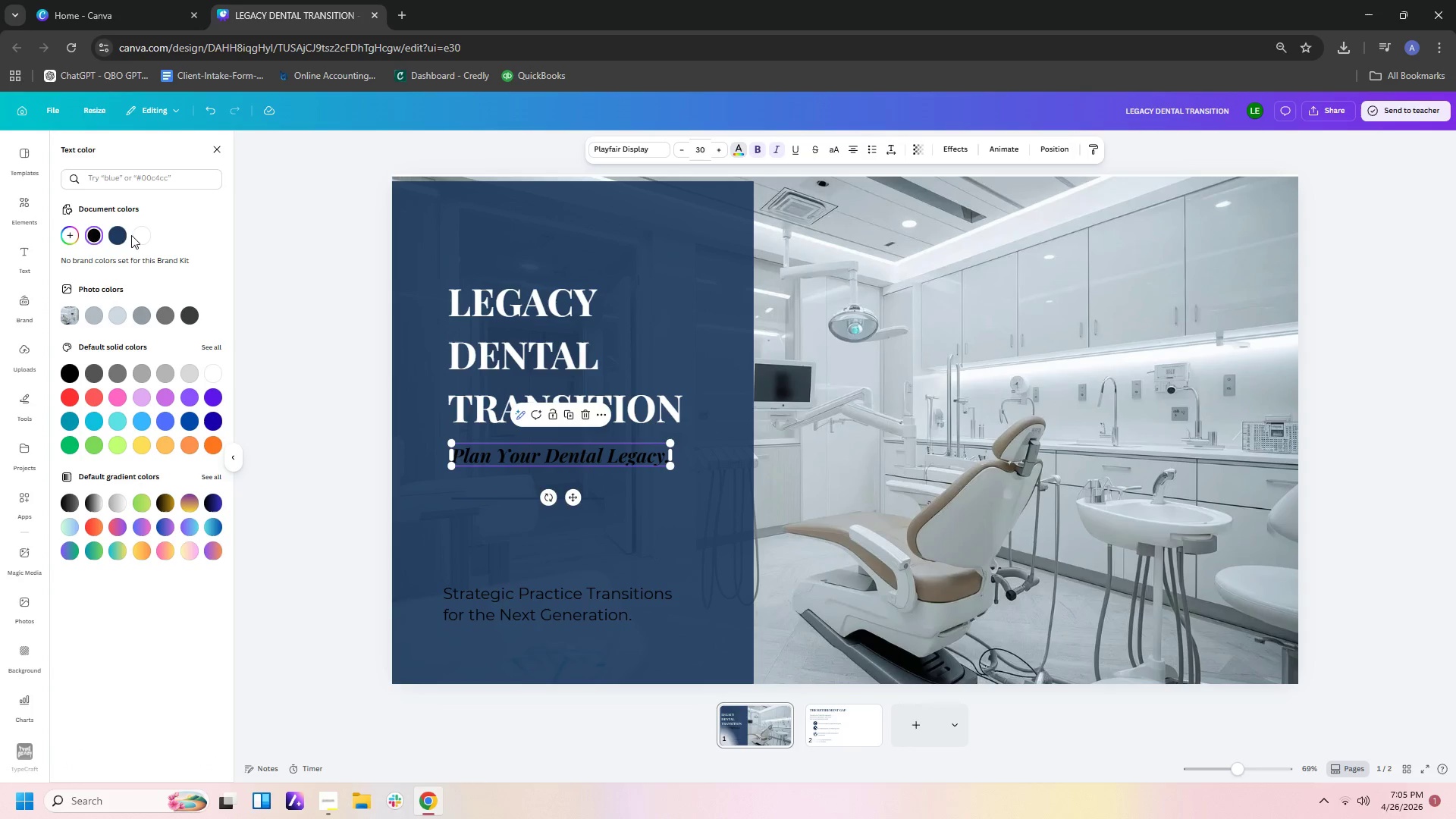 
left_click([140, 235])
 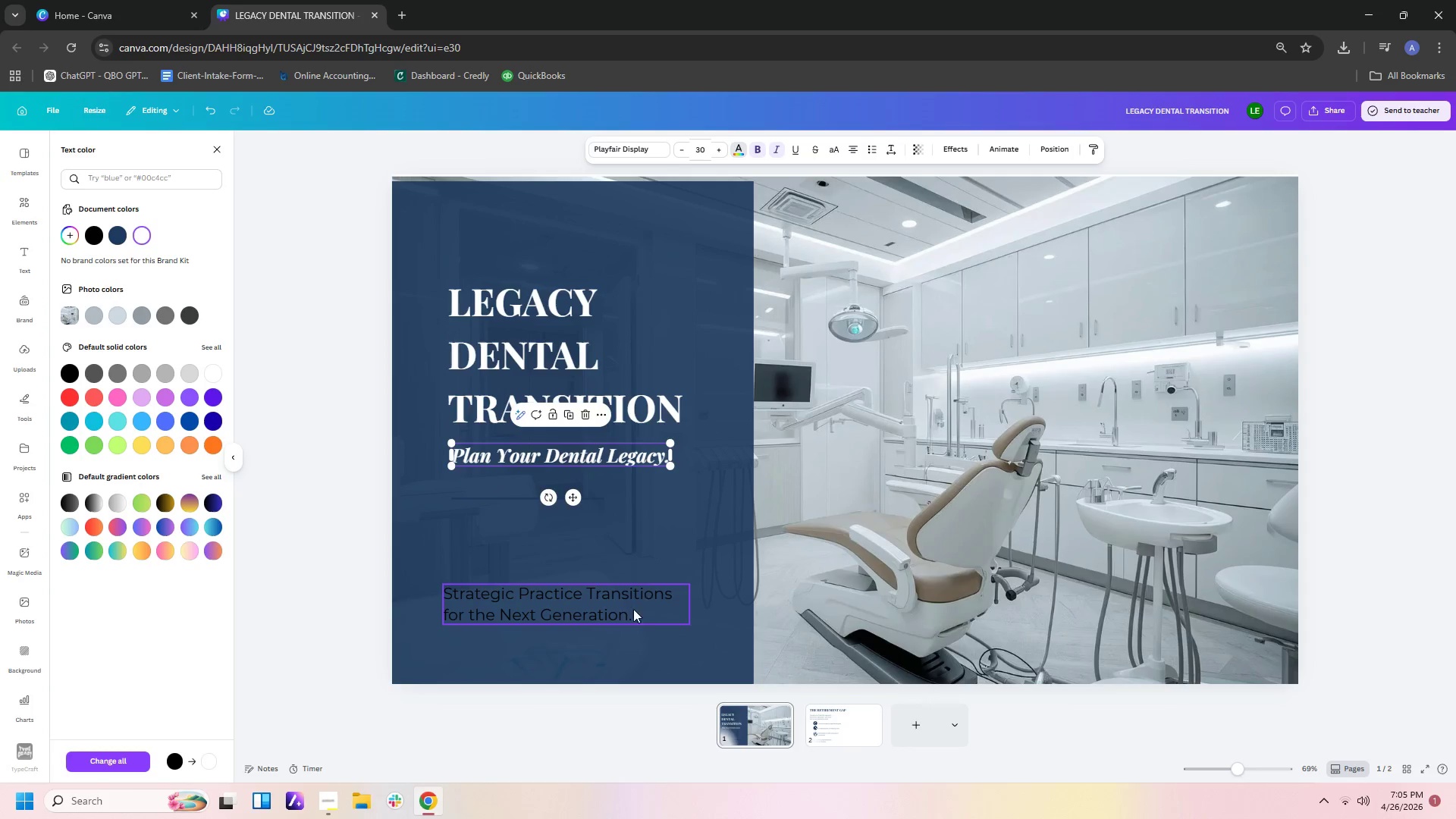 
left_click([613, 613])
 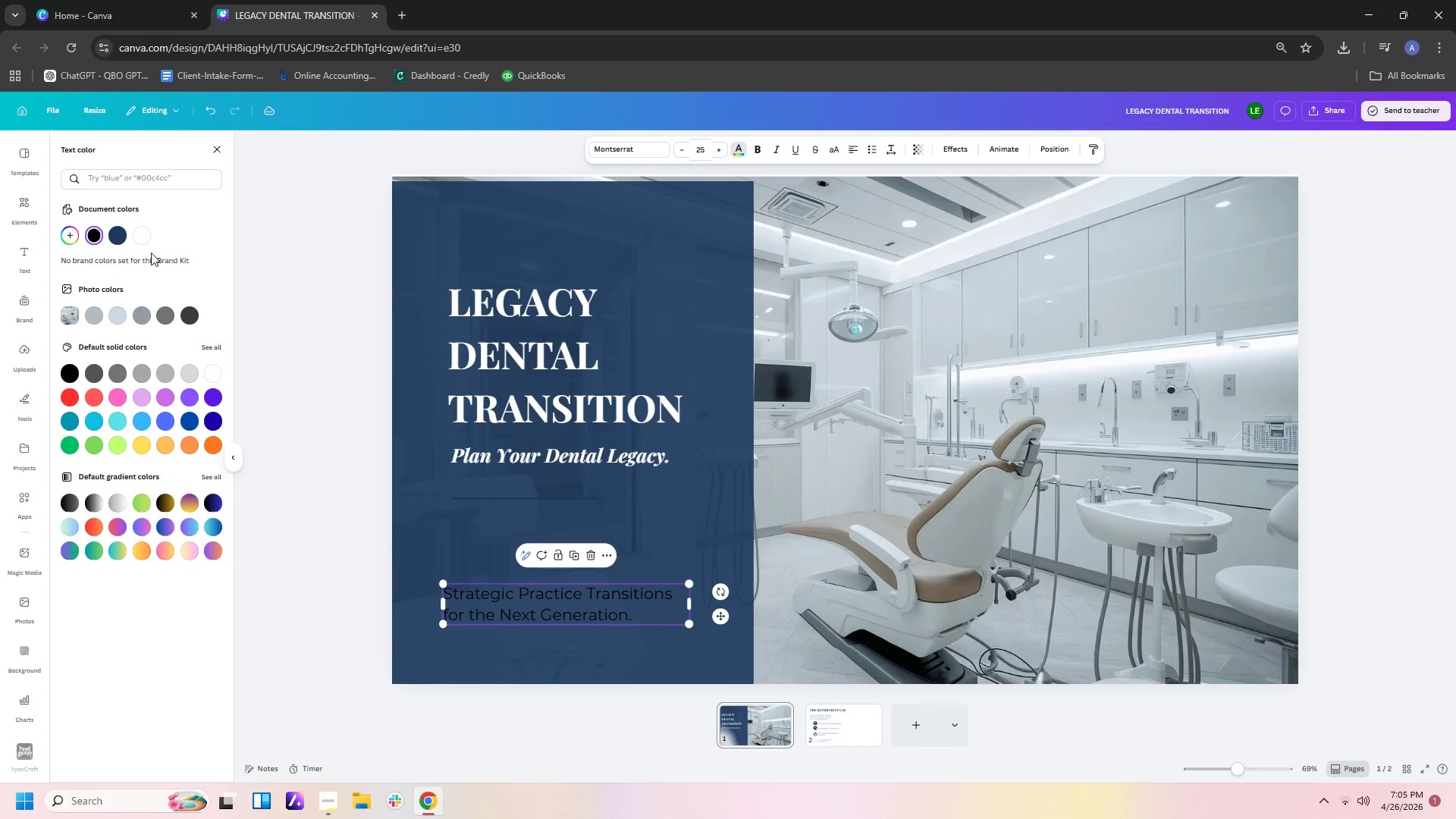 
left_click([143, 231])
 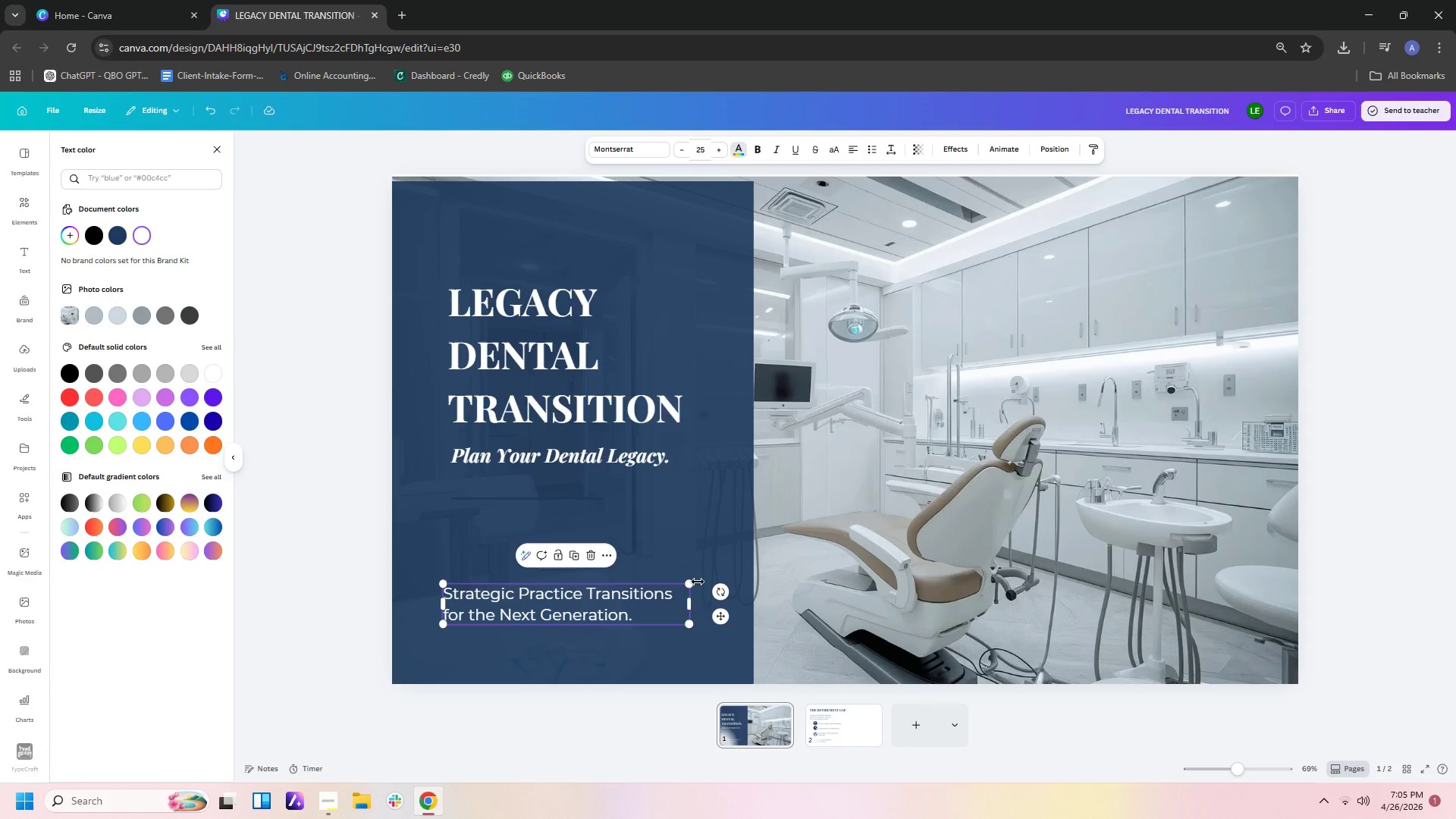 
left_click([711, 540])
 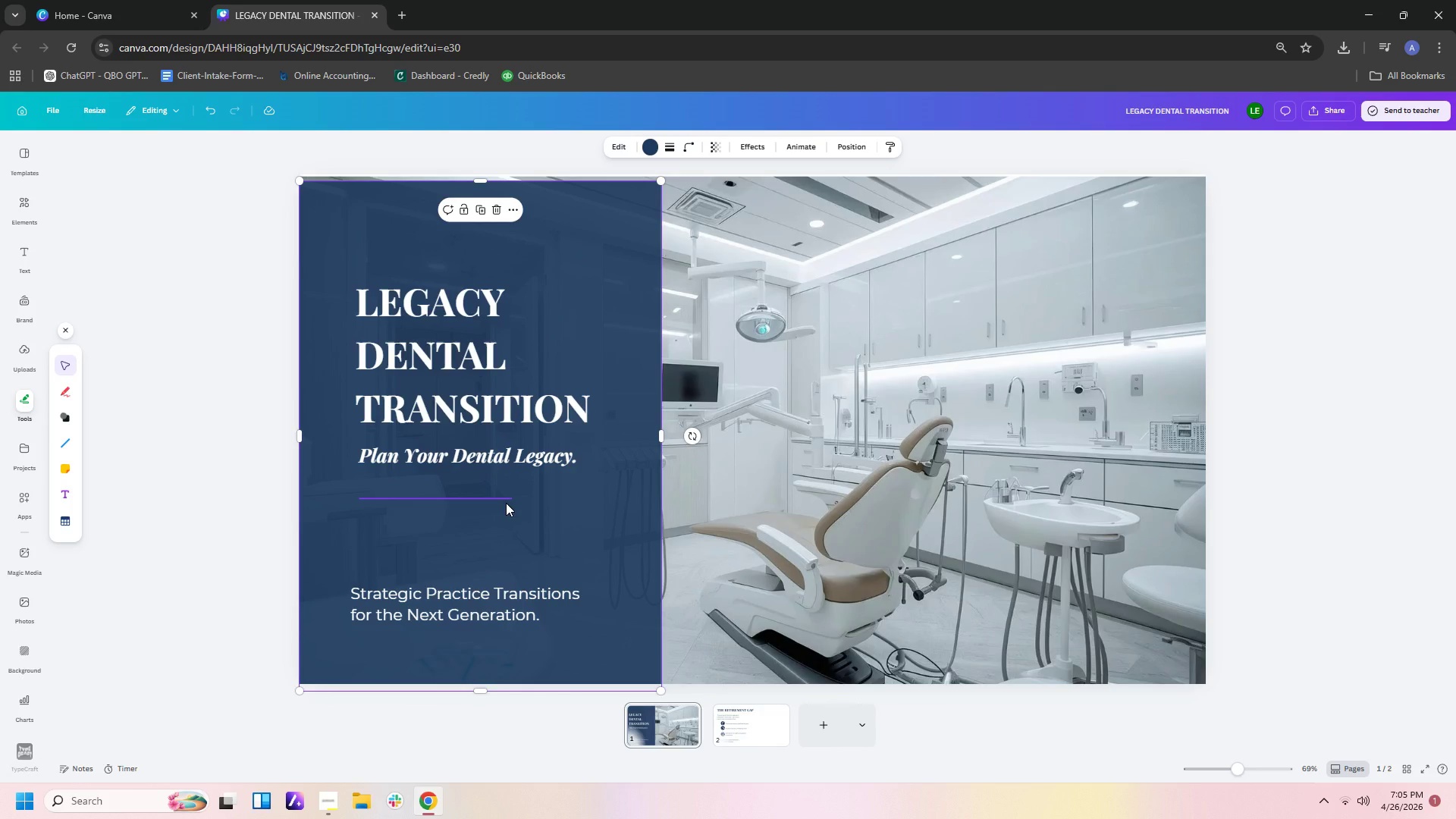 
left_click([506, 503])
 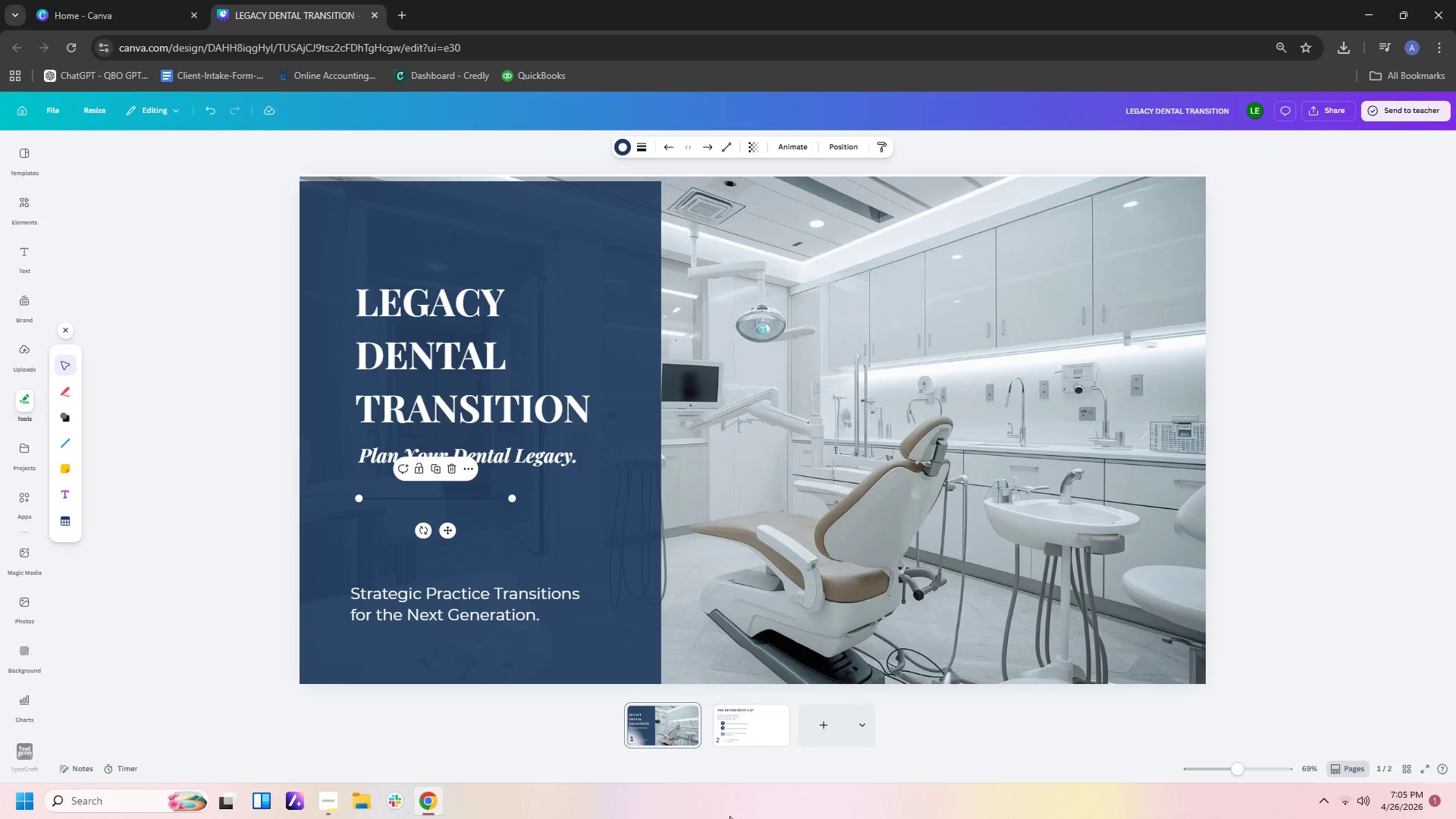 
left_click([759, 733])
 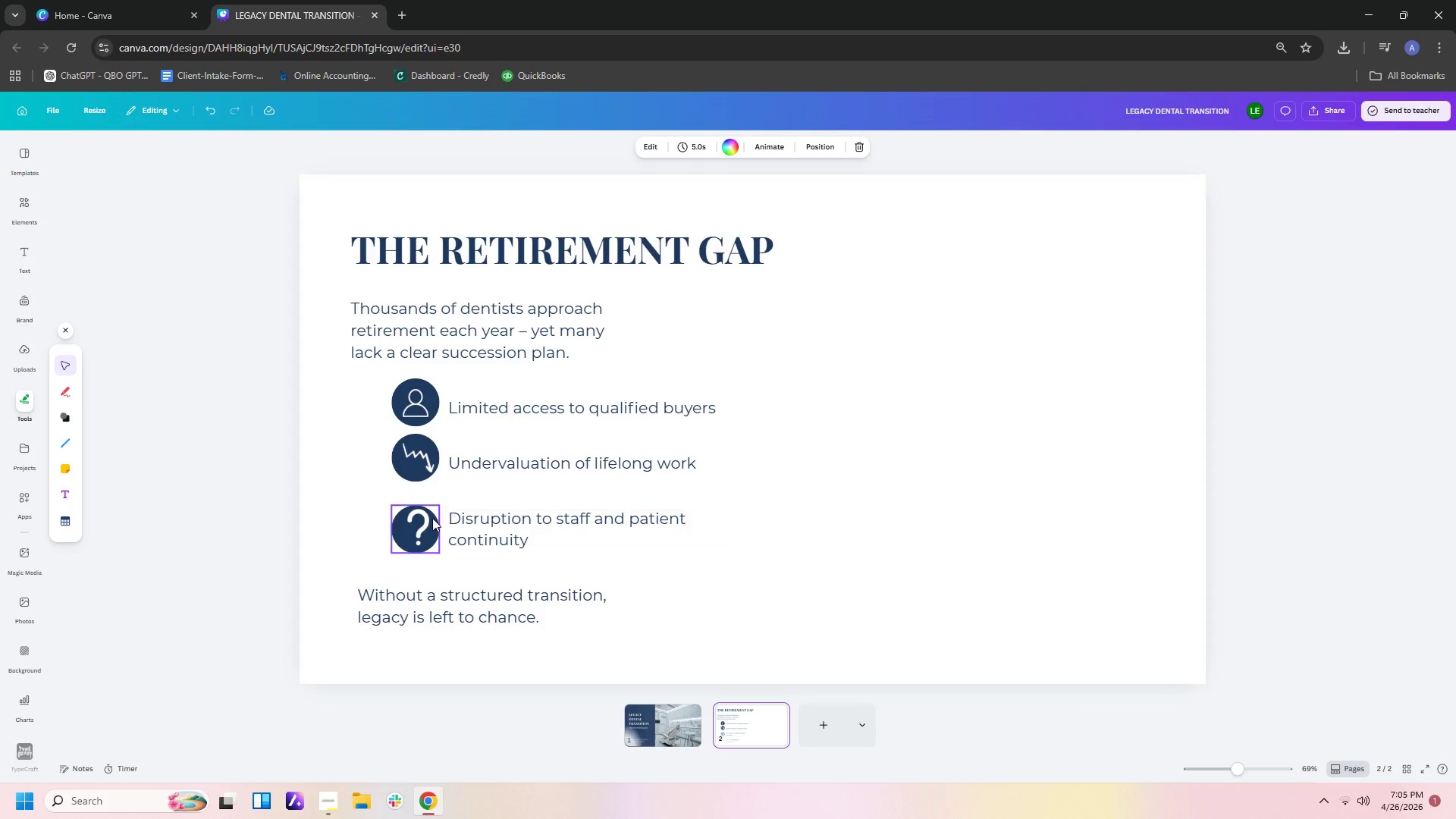 
left_click_drag(start_coordinate=[422, 517], to_coordinate=[416, 523])
 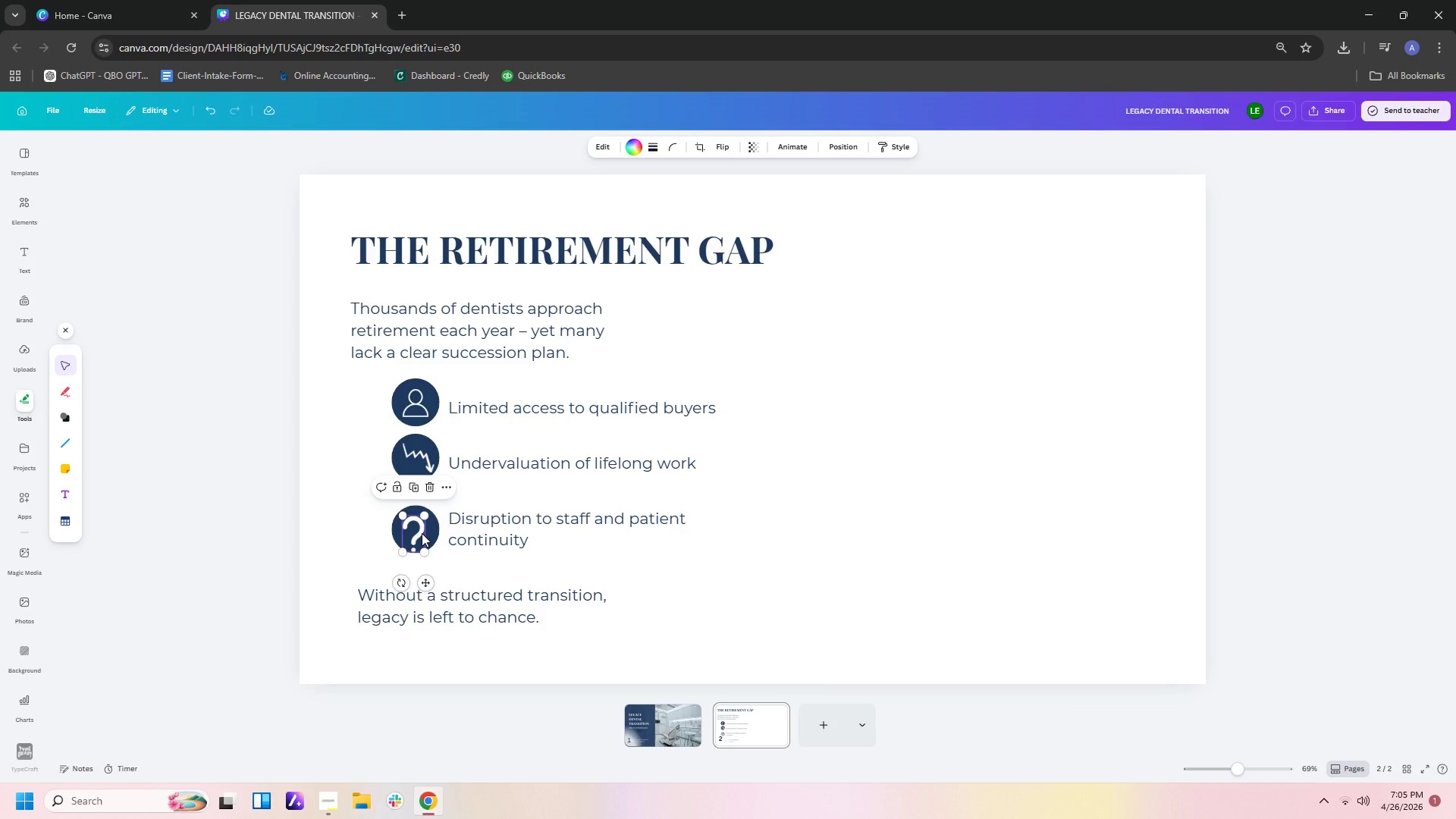 
left_click_drag(start_coordinate=[422, 532], to_coordinate=[423, 527])
 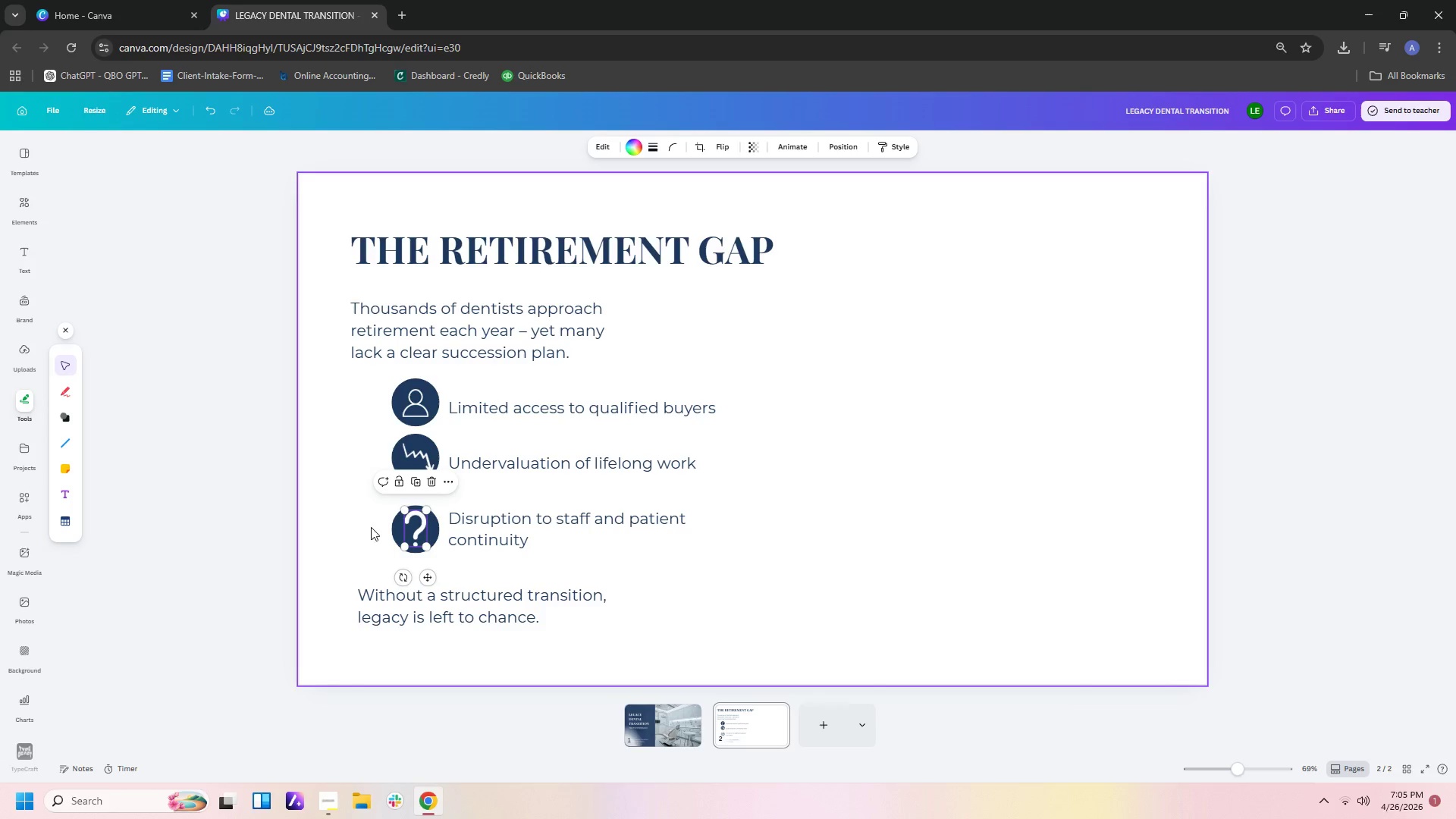 
left_click([366, 526])
 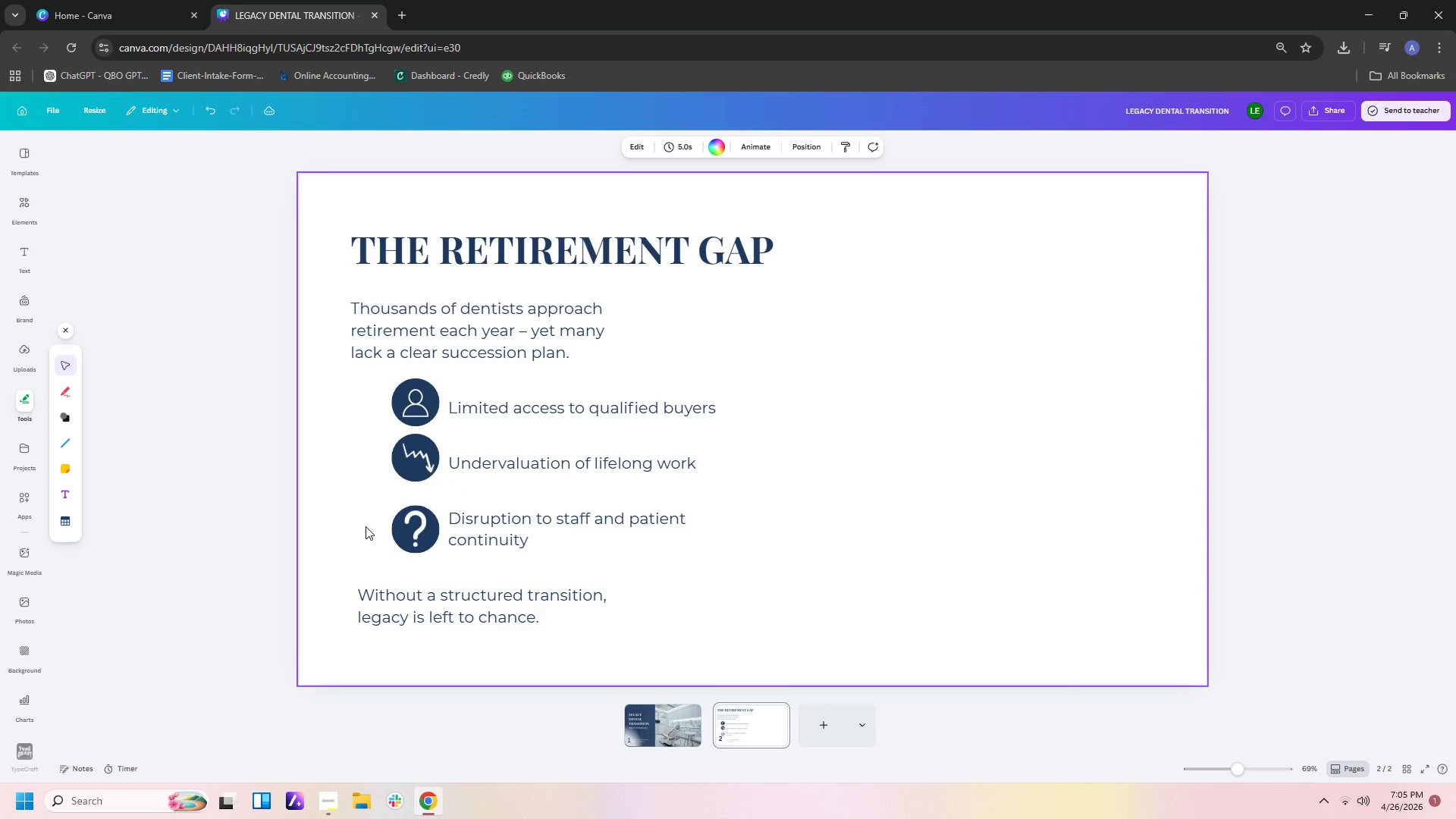 
left_click_drag(start_coordinate=[366, 526], to_coordinate=[444, 522])
 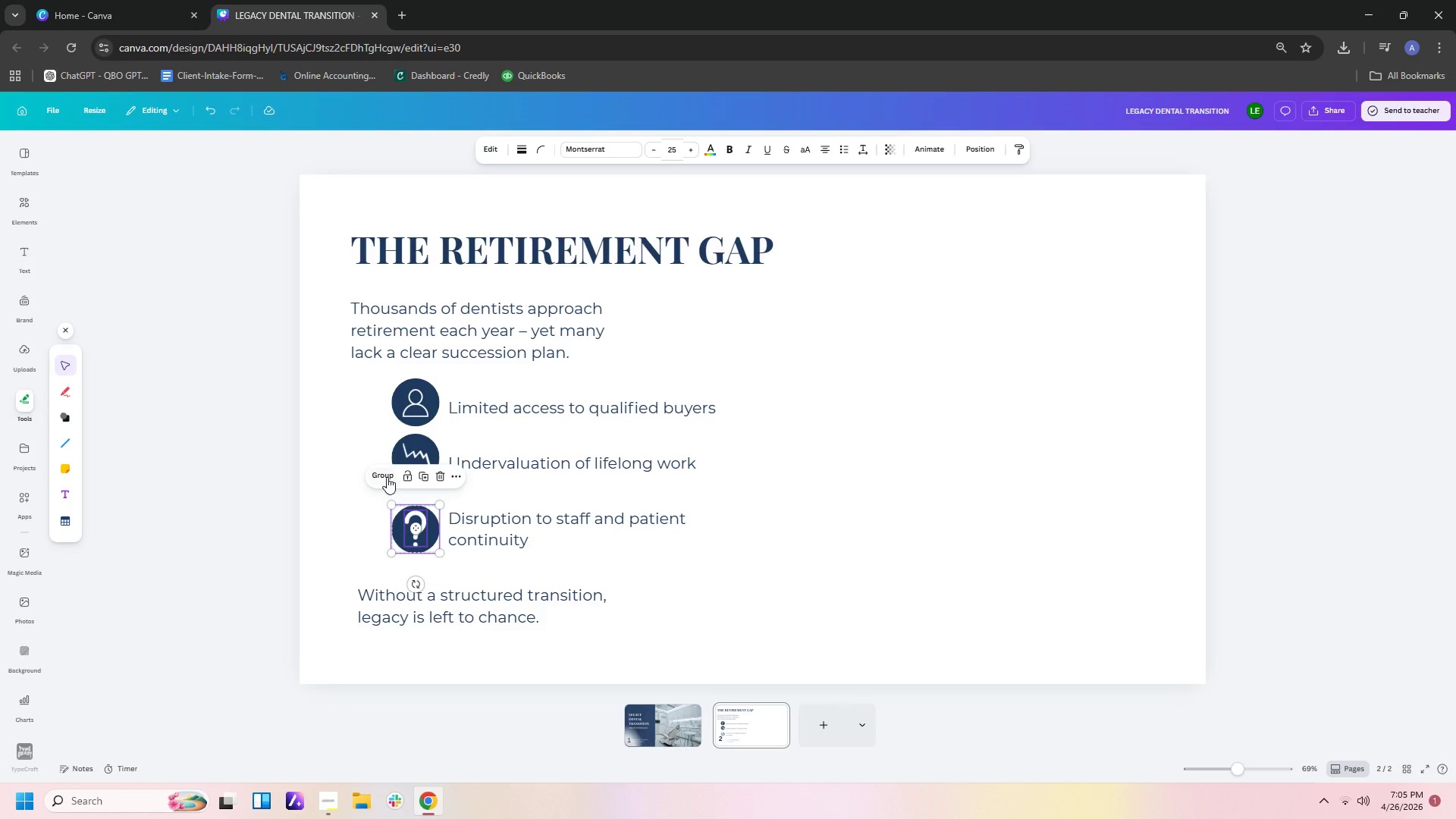 
left_click([386, 477])
 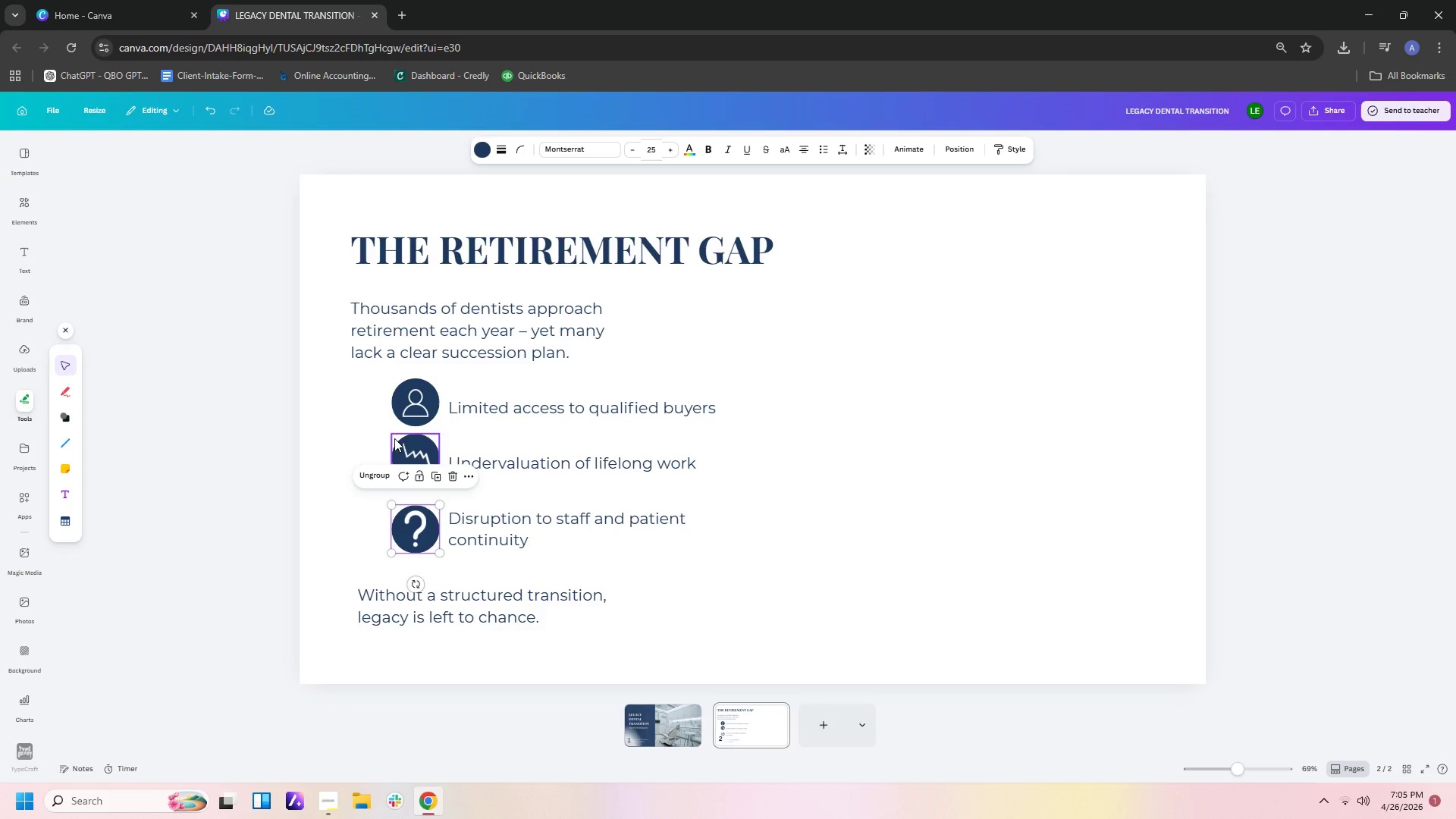 
left_click_drag(start_coordinate=[379, 437], to_coordinate=[432, 457])
 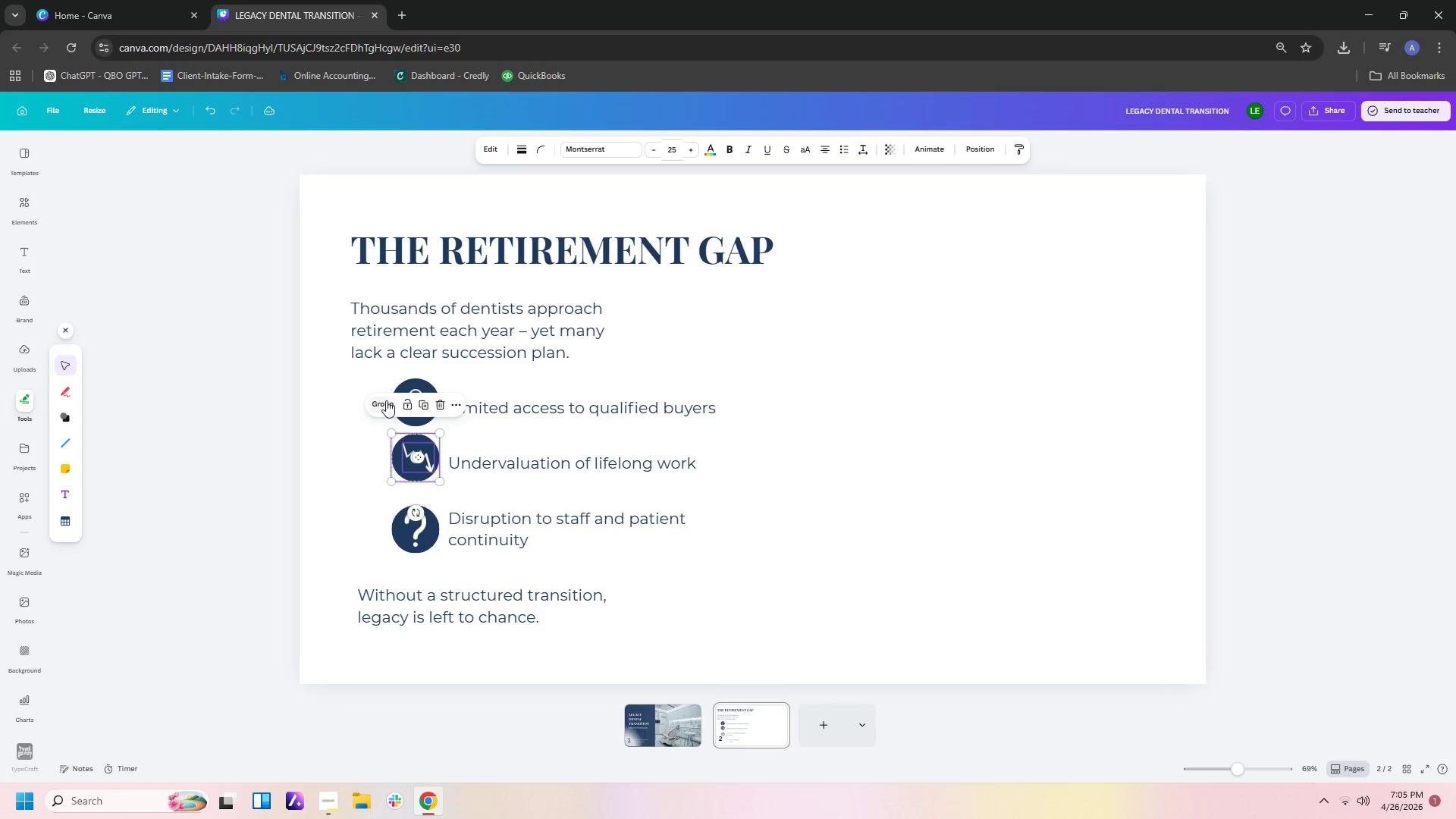 
left_click([386, 400])
 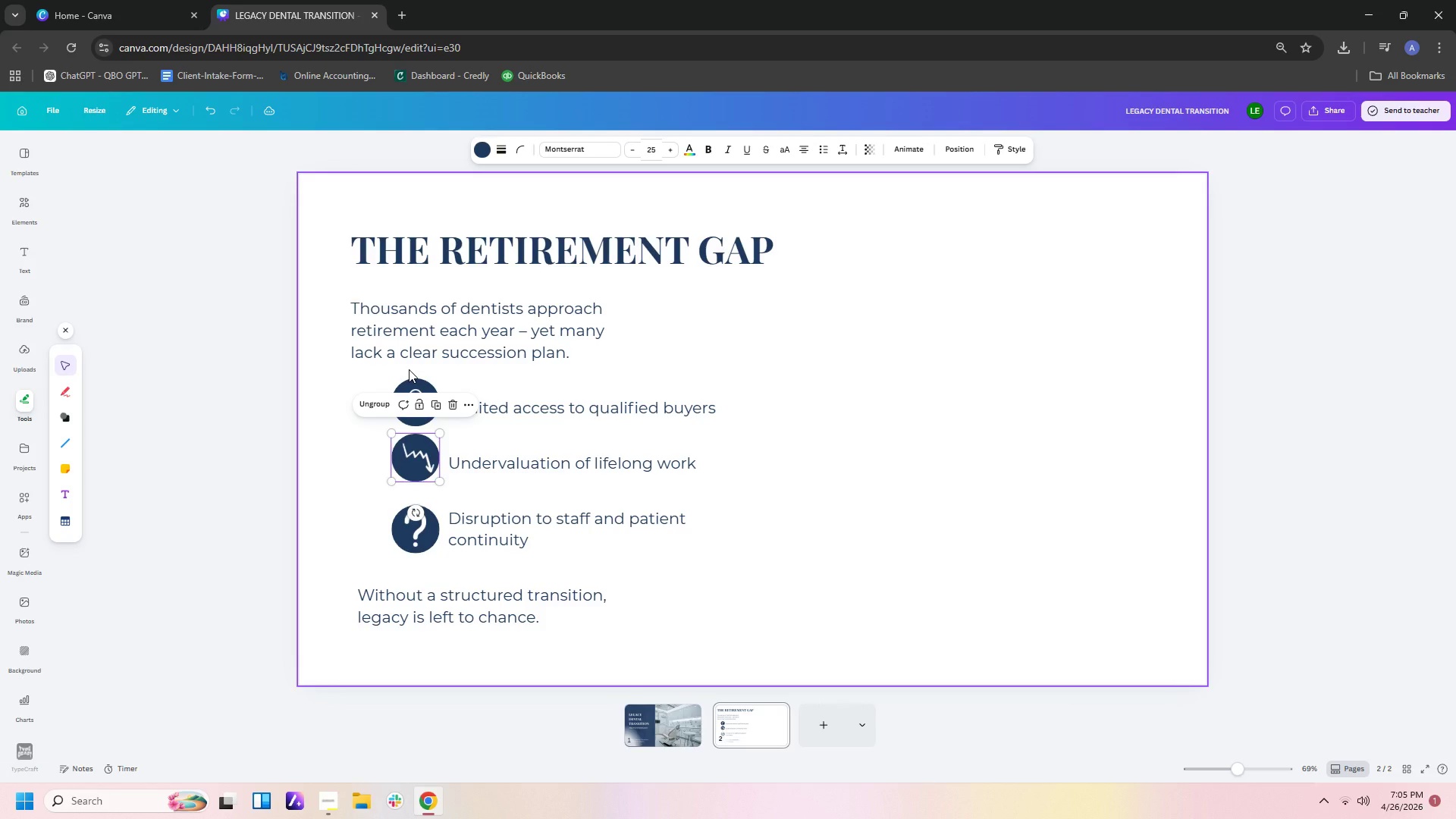 
left_click_drag(start_coordinate=[392, 369], to_coordinate=[428, 400])
 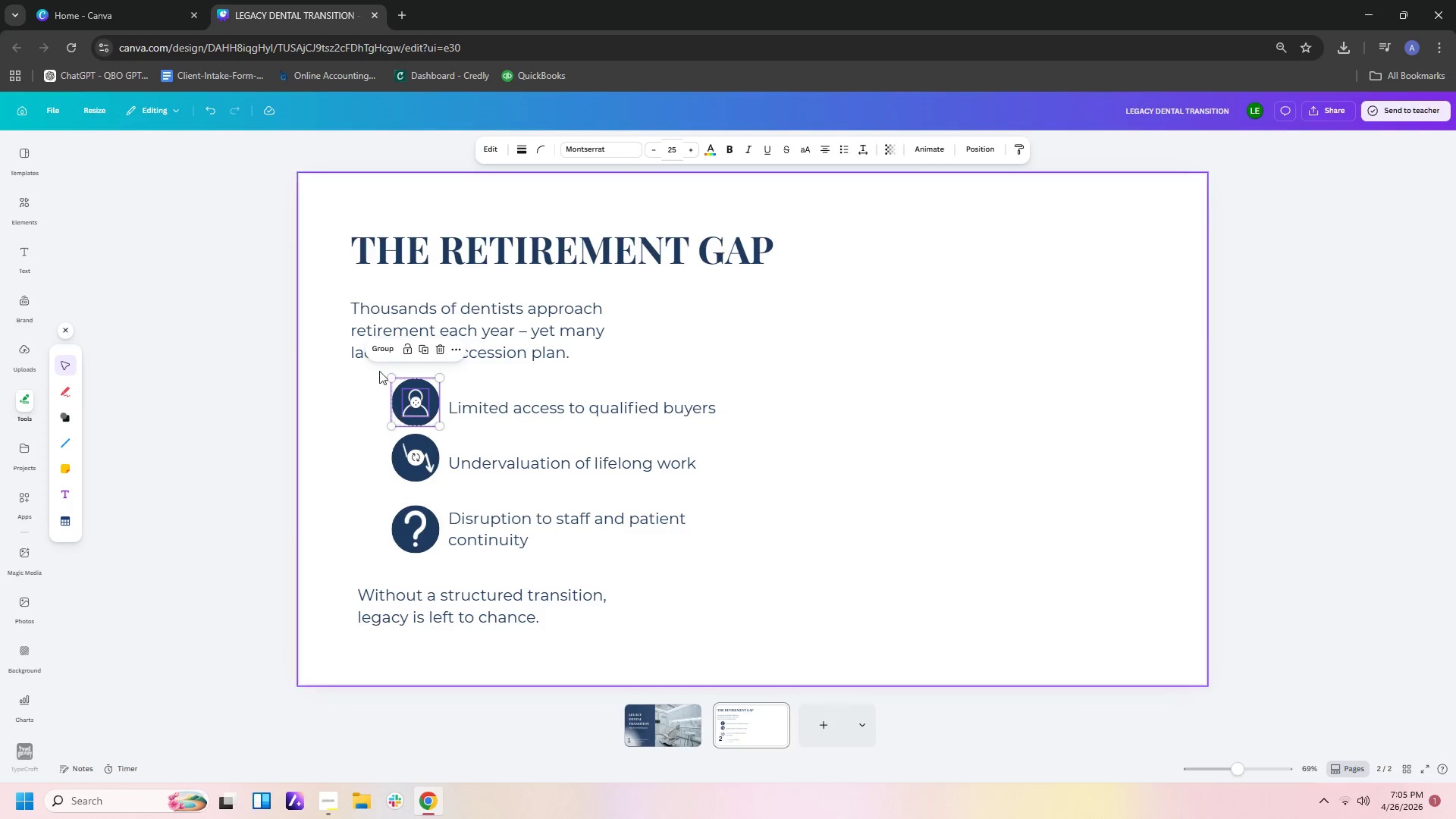 
left_click([375, 353])
 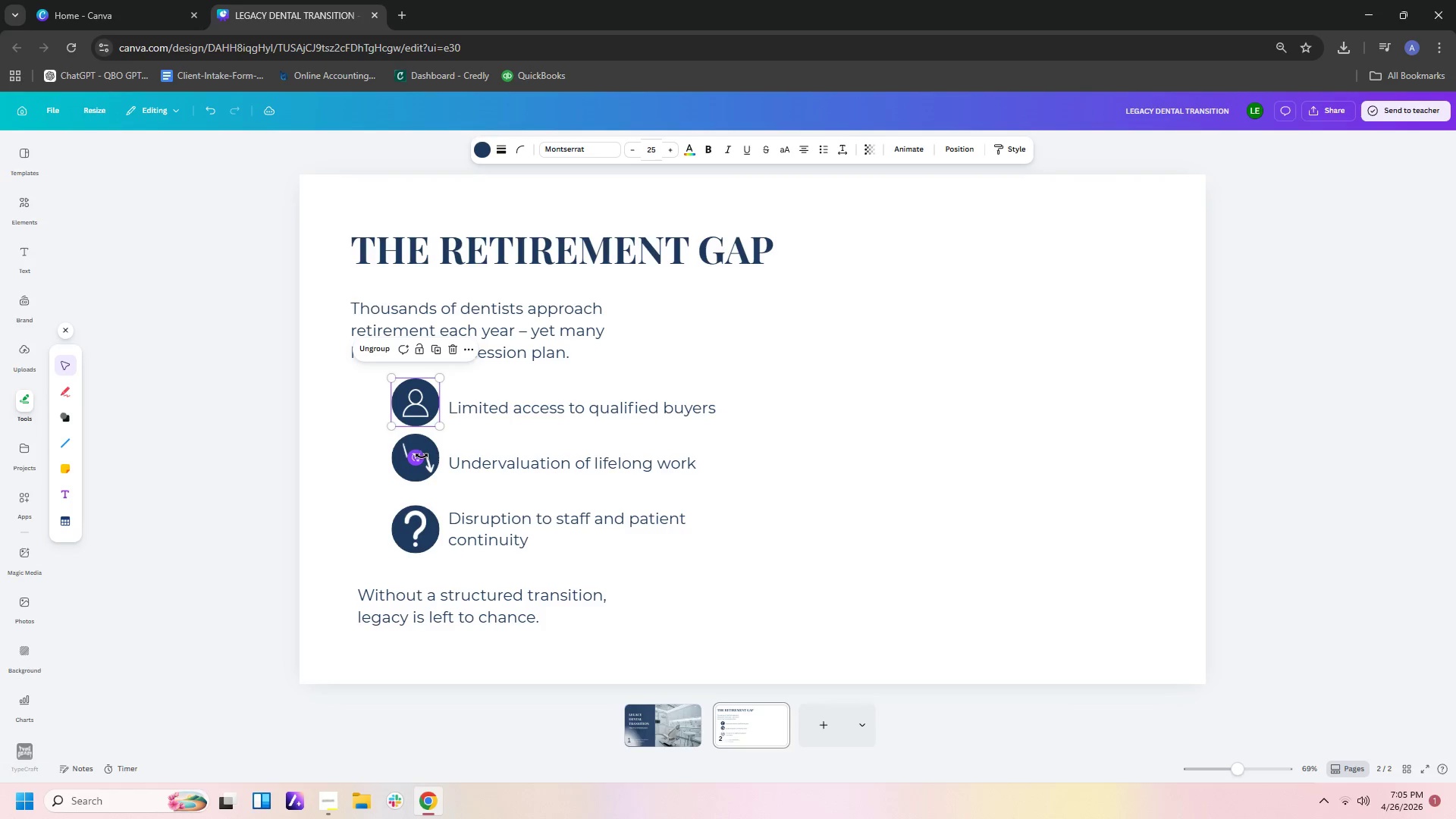 
left_click([449, 479])
 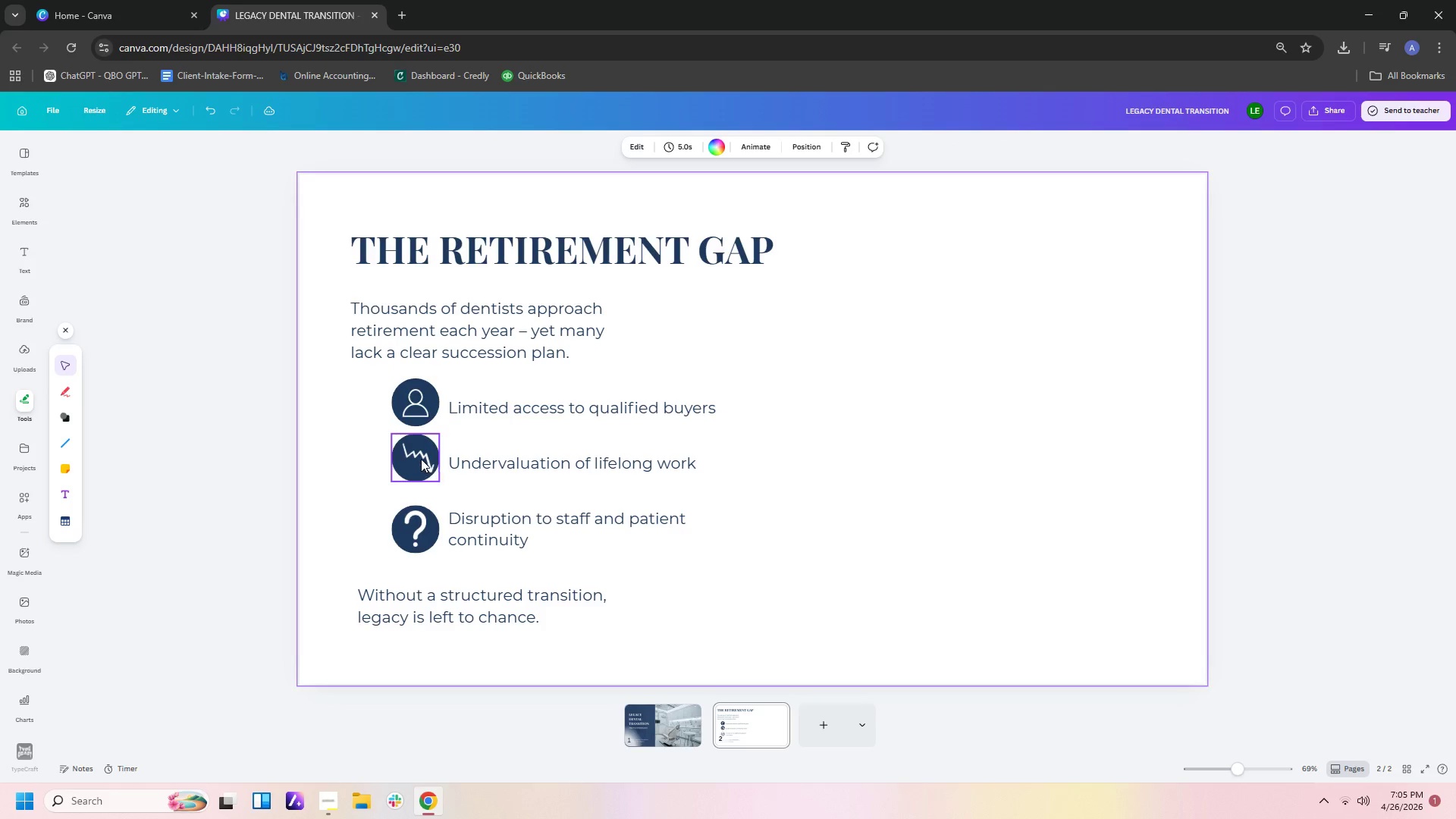 
left_click_drag(start_coordinate=[421, 459], to_coordinate=[418, 466])
 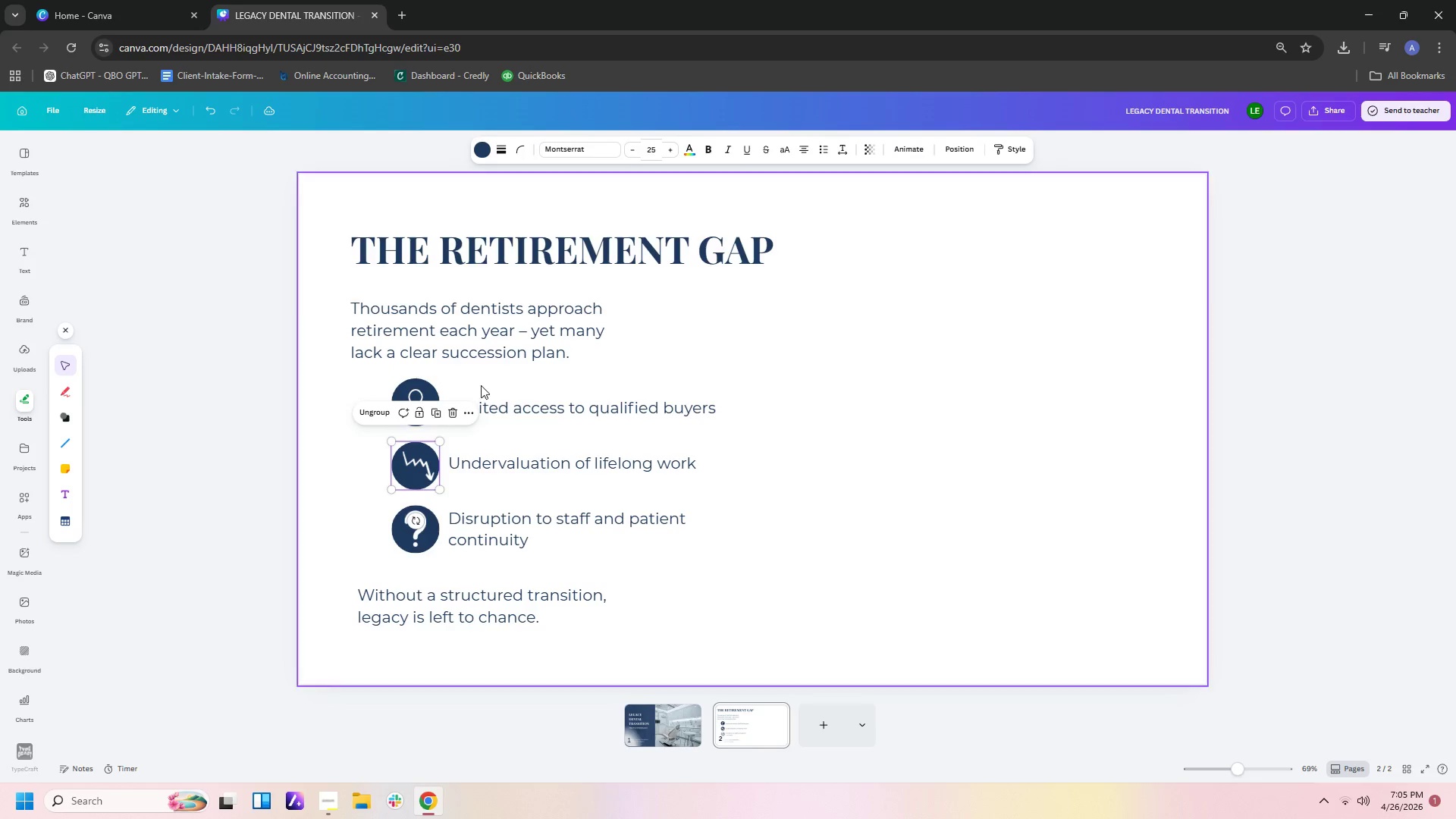 
left_click([508, 385])
 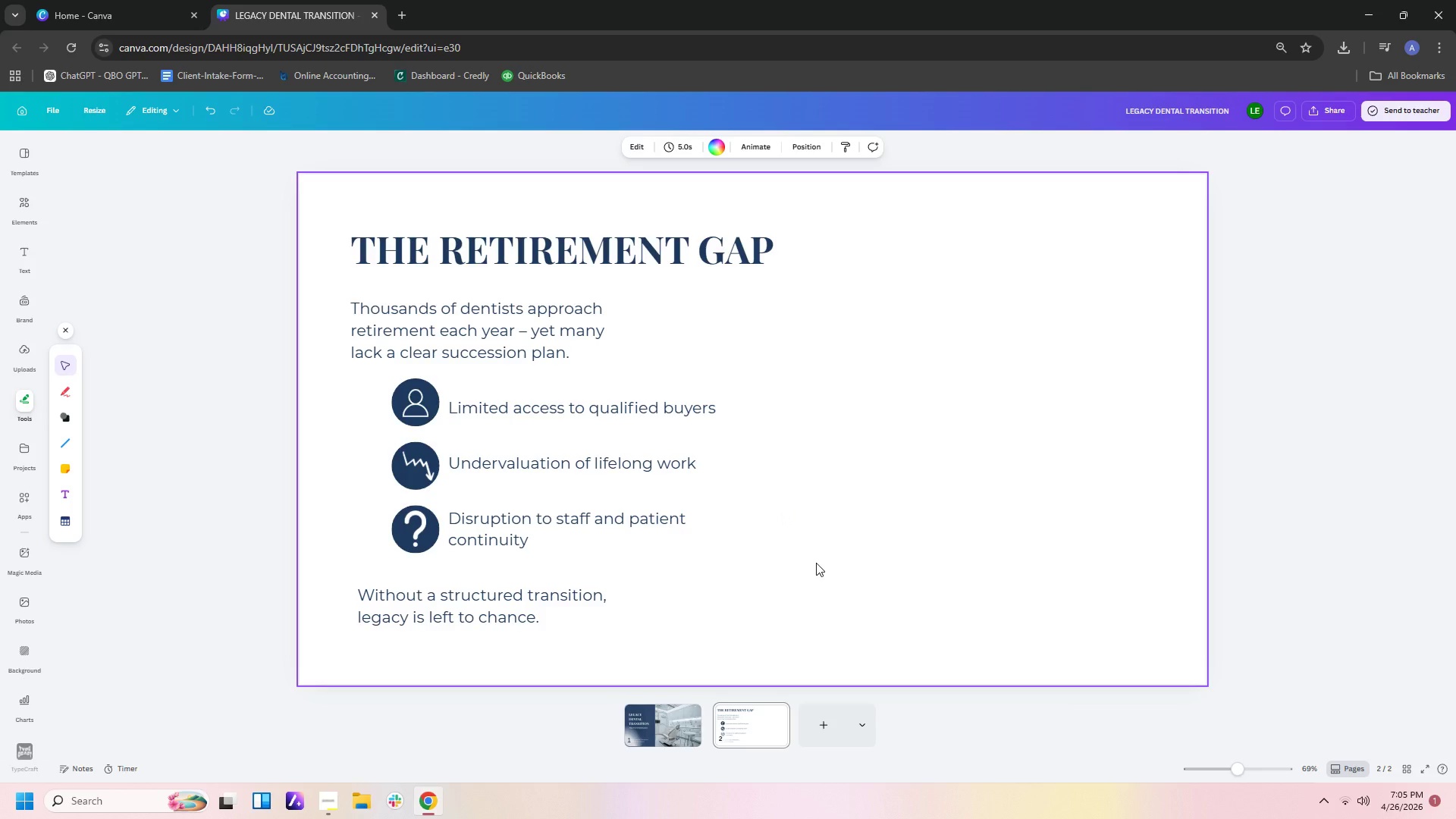 
wait(6.75)
 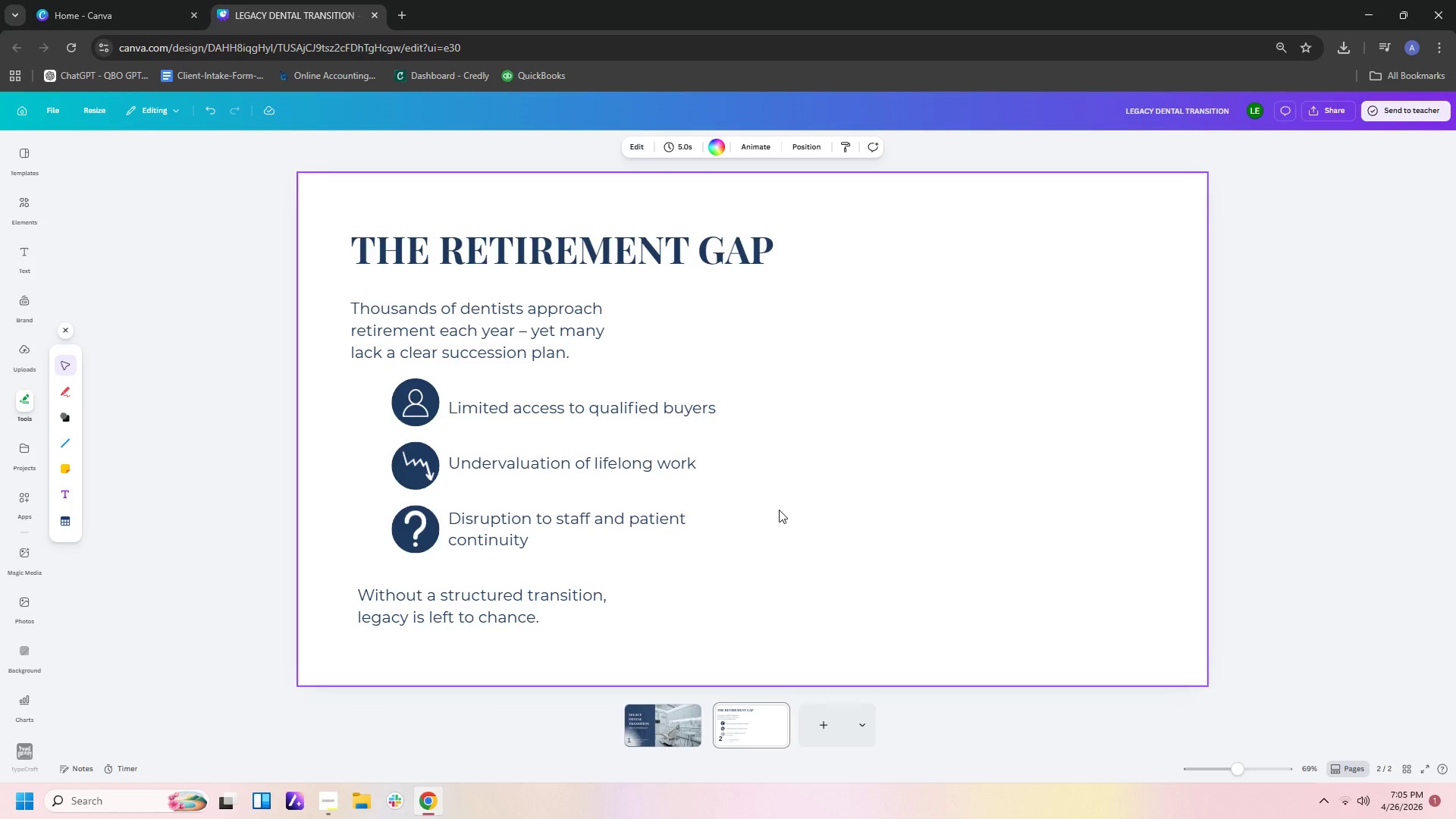 
double_click([486, 604])
 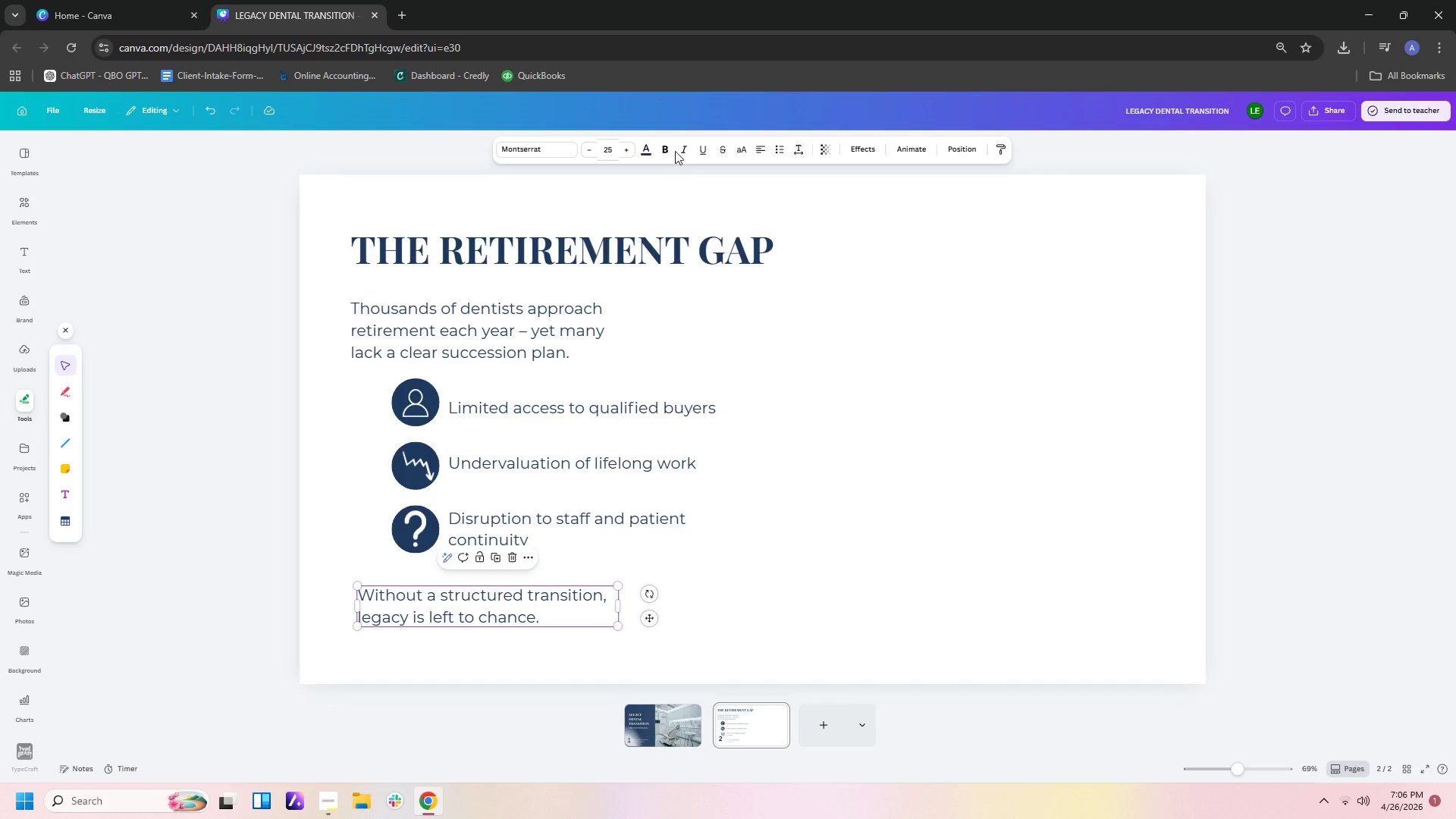 
left_click([671, 149])
 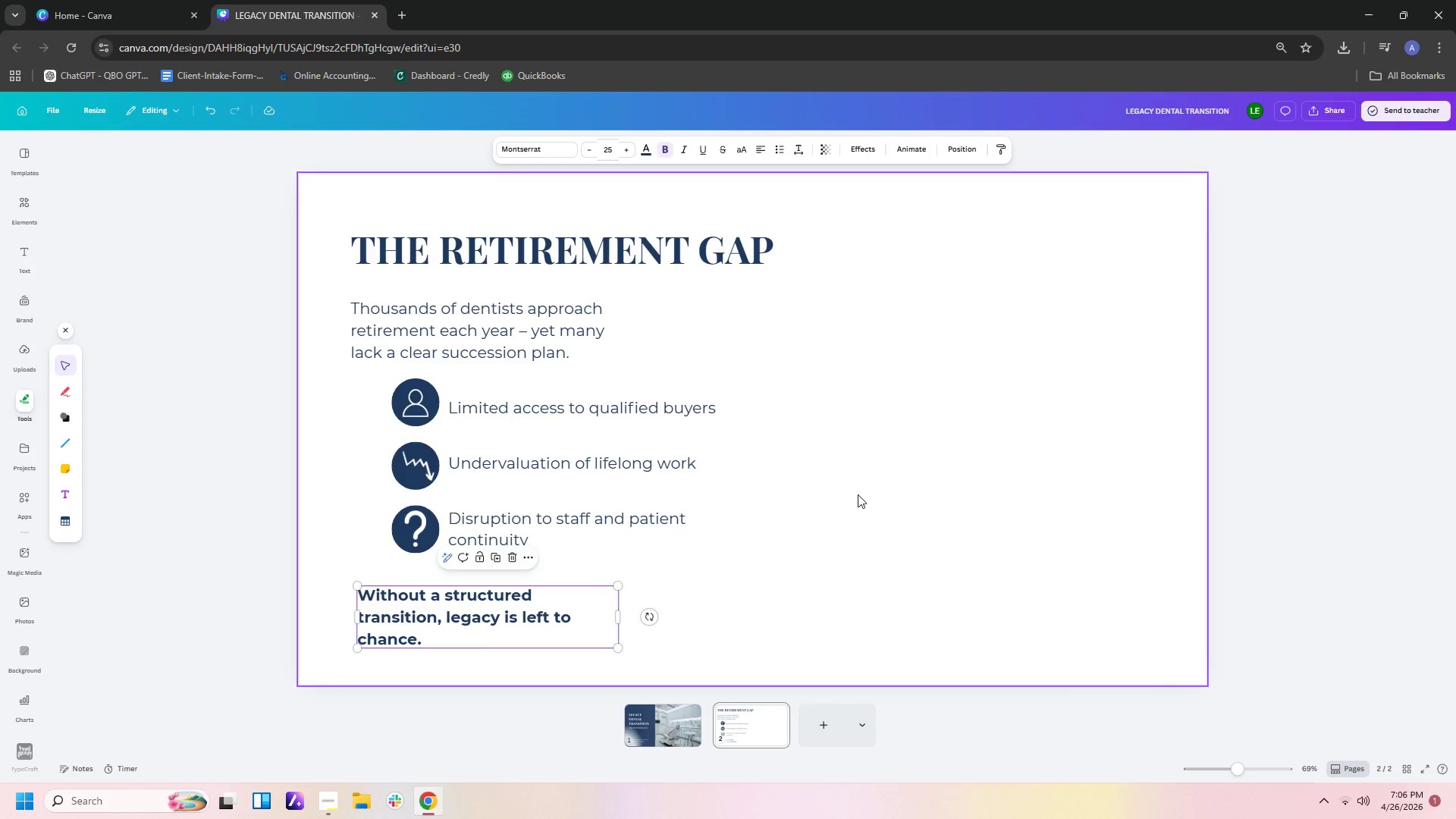 
left_click([858, 505])
 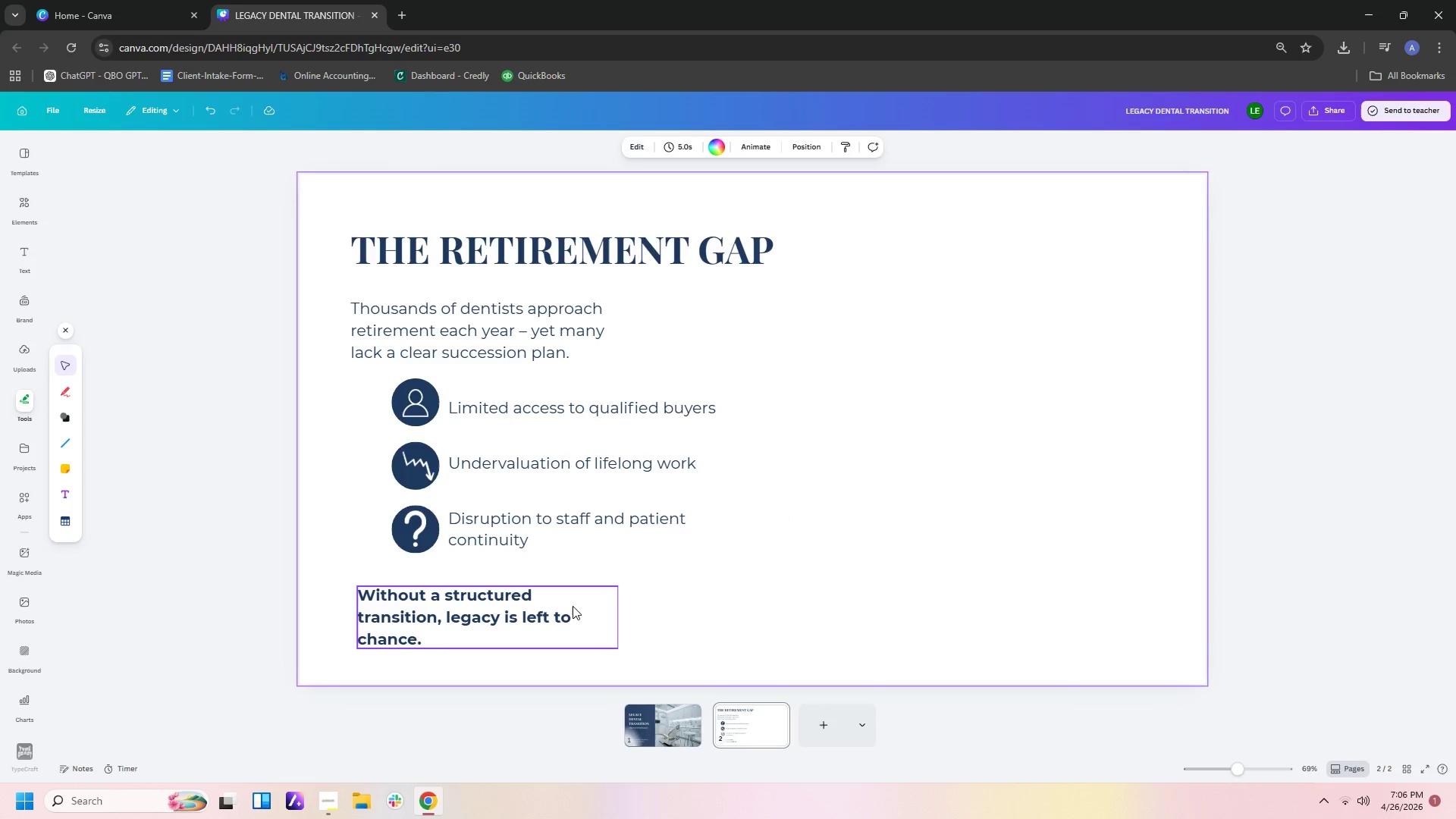 
left_click([563, 595])
 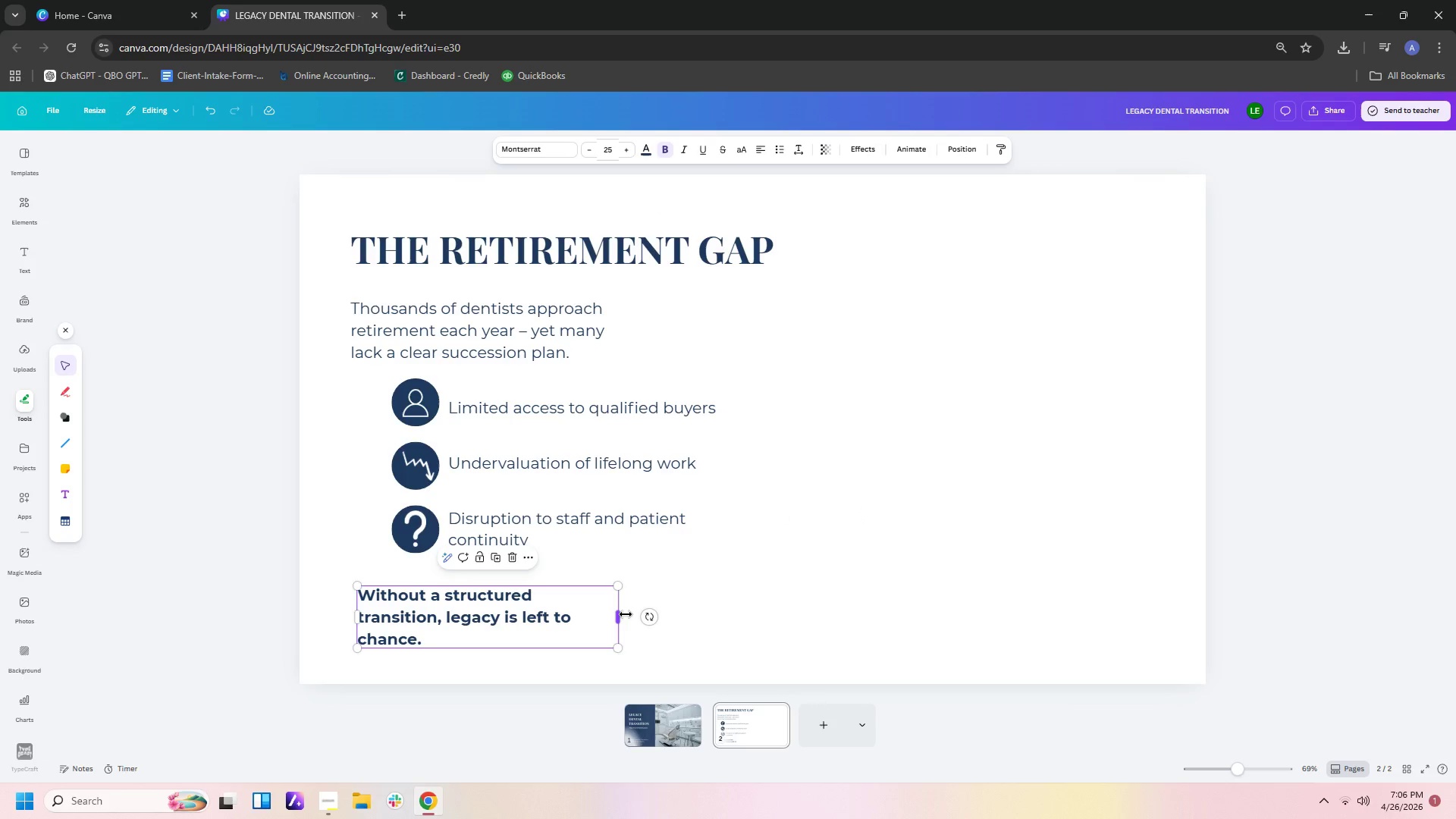 
left_click_drag(start_coordinate=[626, 613], to_coordinate=[659, 617])
 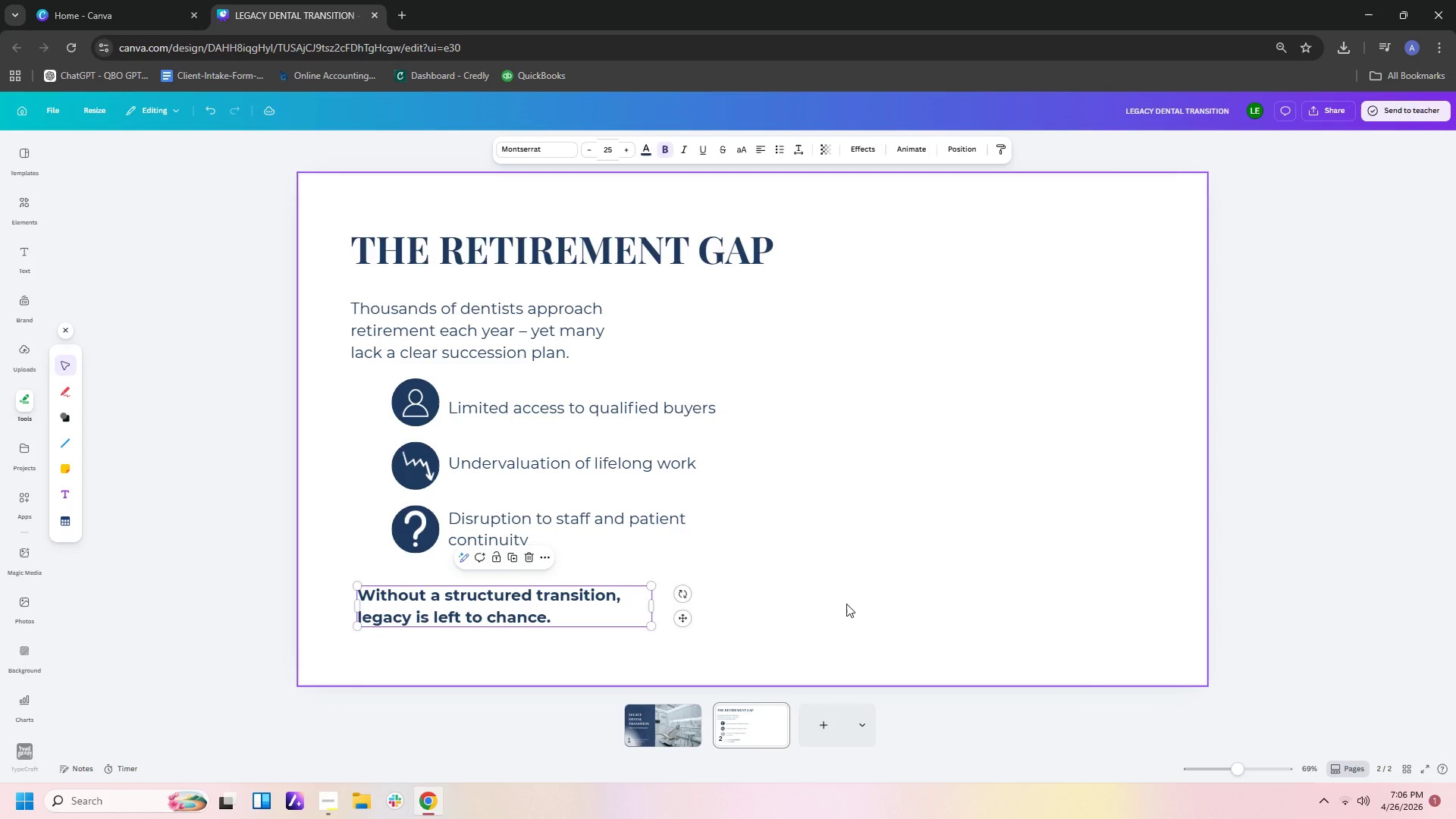 
left_click([846, 604])
 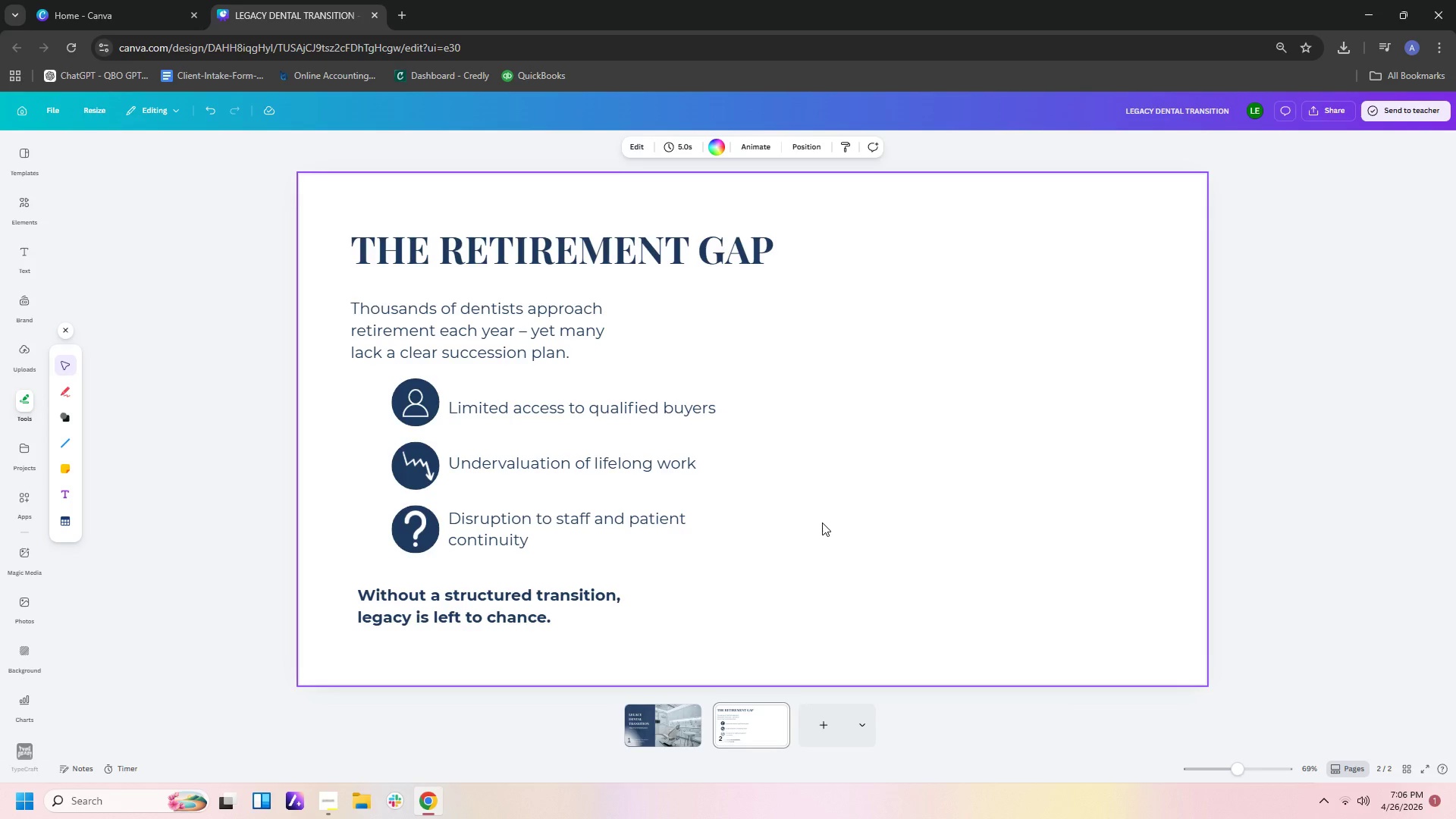 
wait(5.42)
 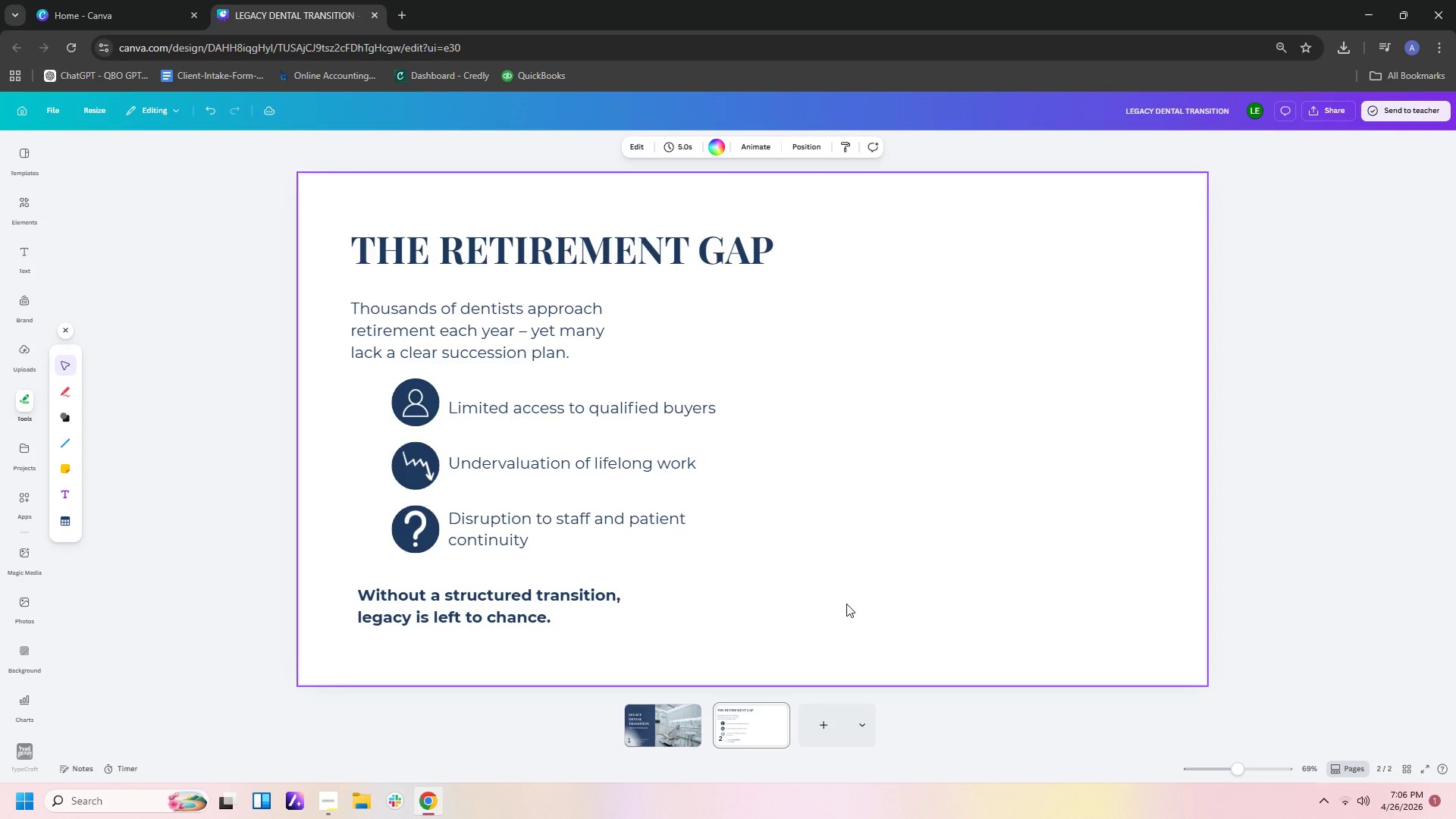 
left_click_drag(start_coordinate=[474, 331], to_coordinate=[506, 331])
 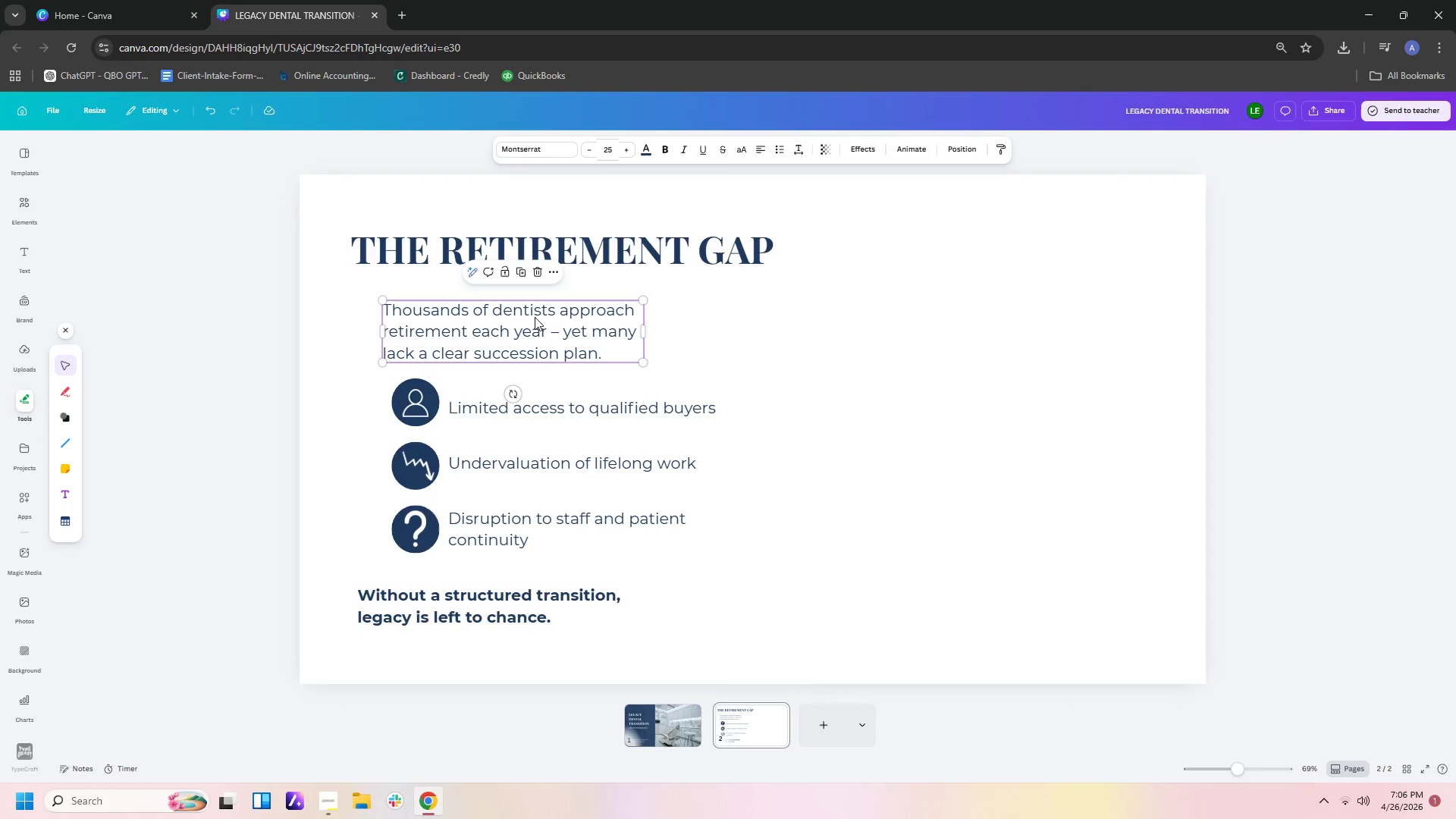 
left_click_drag(start_coordinate=[538, 247], to_coordinate=[573, 246])
 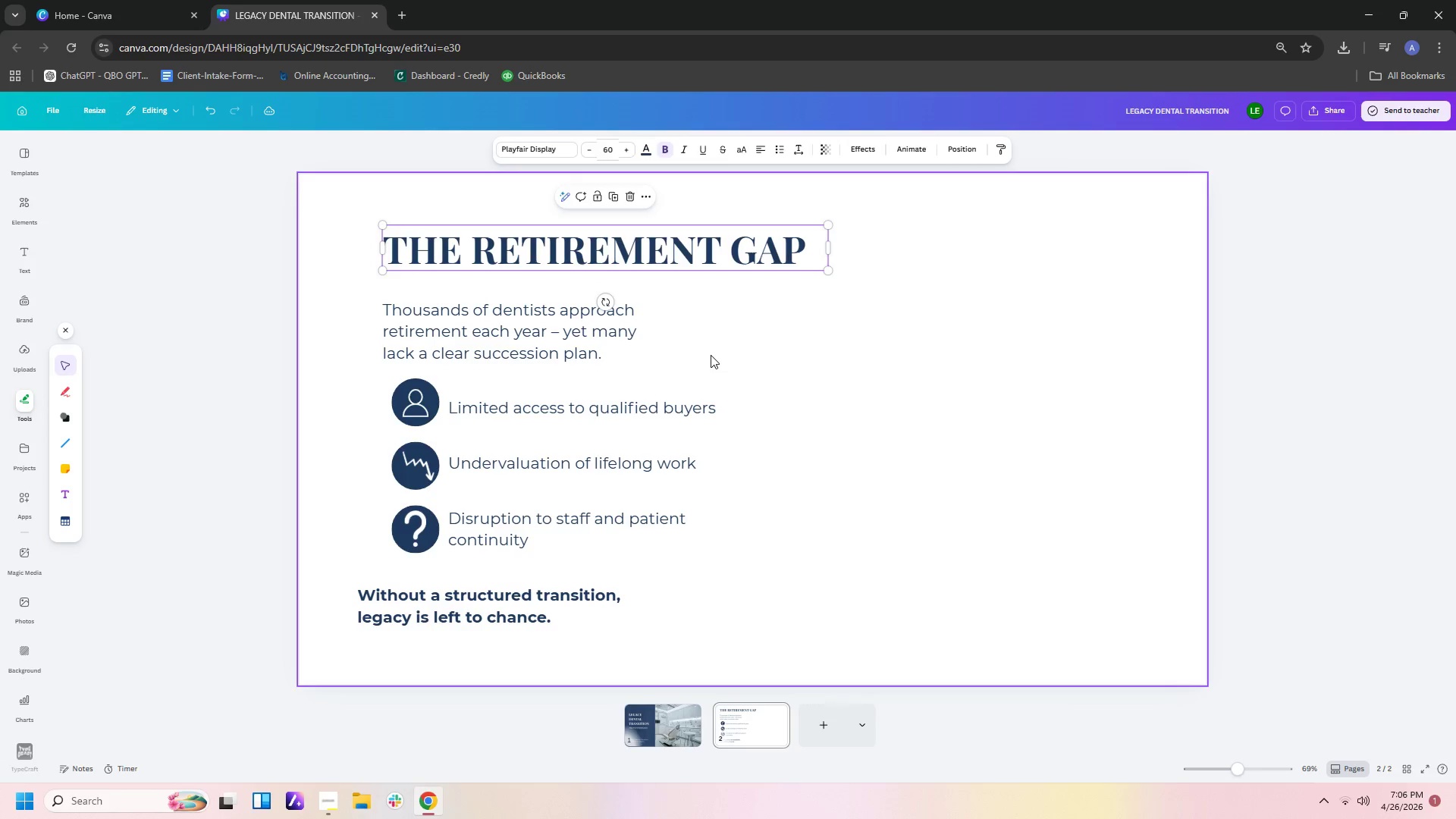 
left_click([711, 355])
 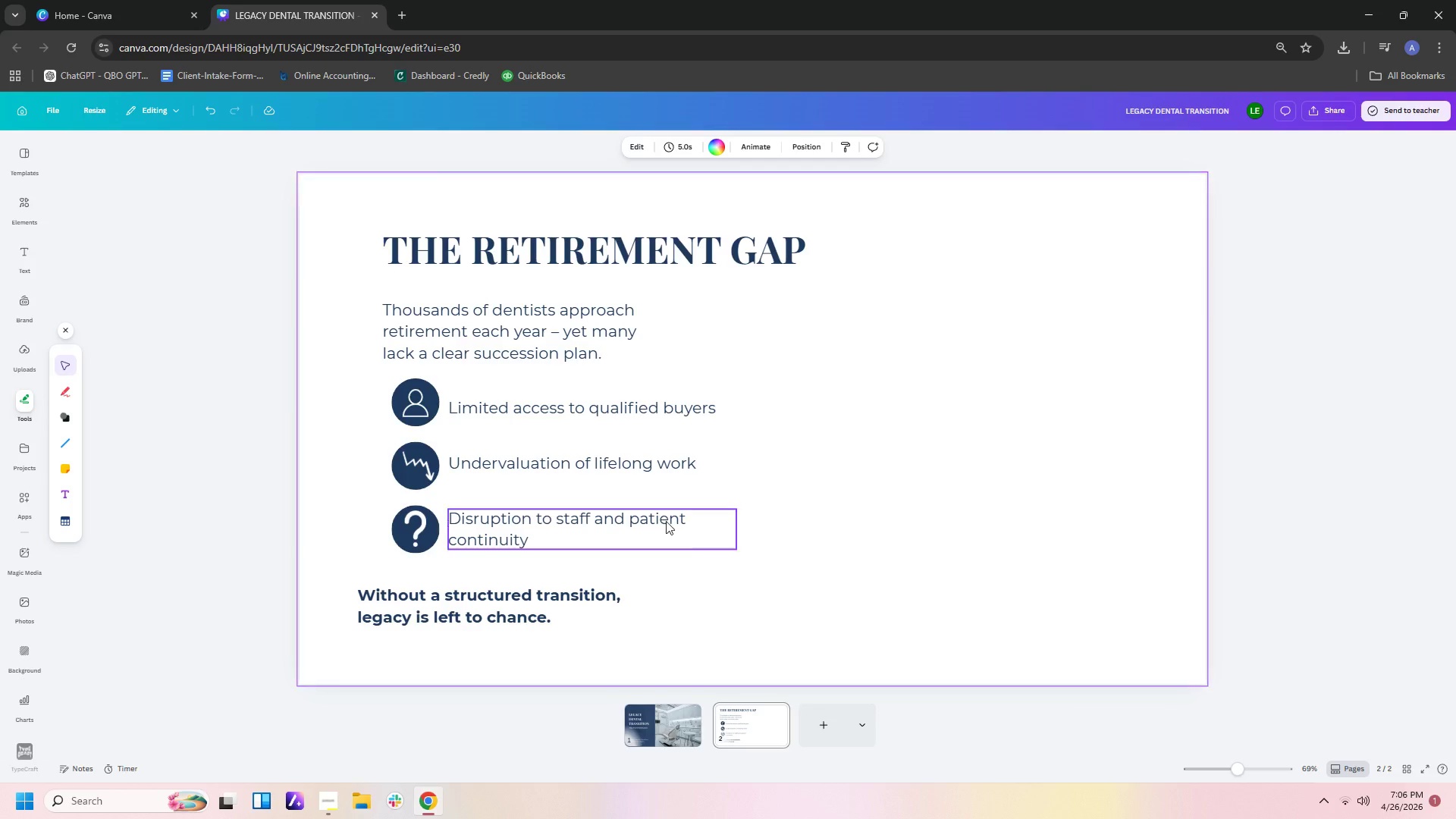 
left_click_drag(start_coordinate=[736, 562], to_coordinate=[642, 386])
 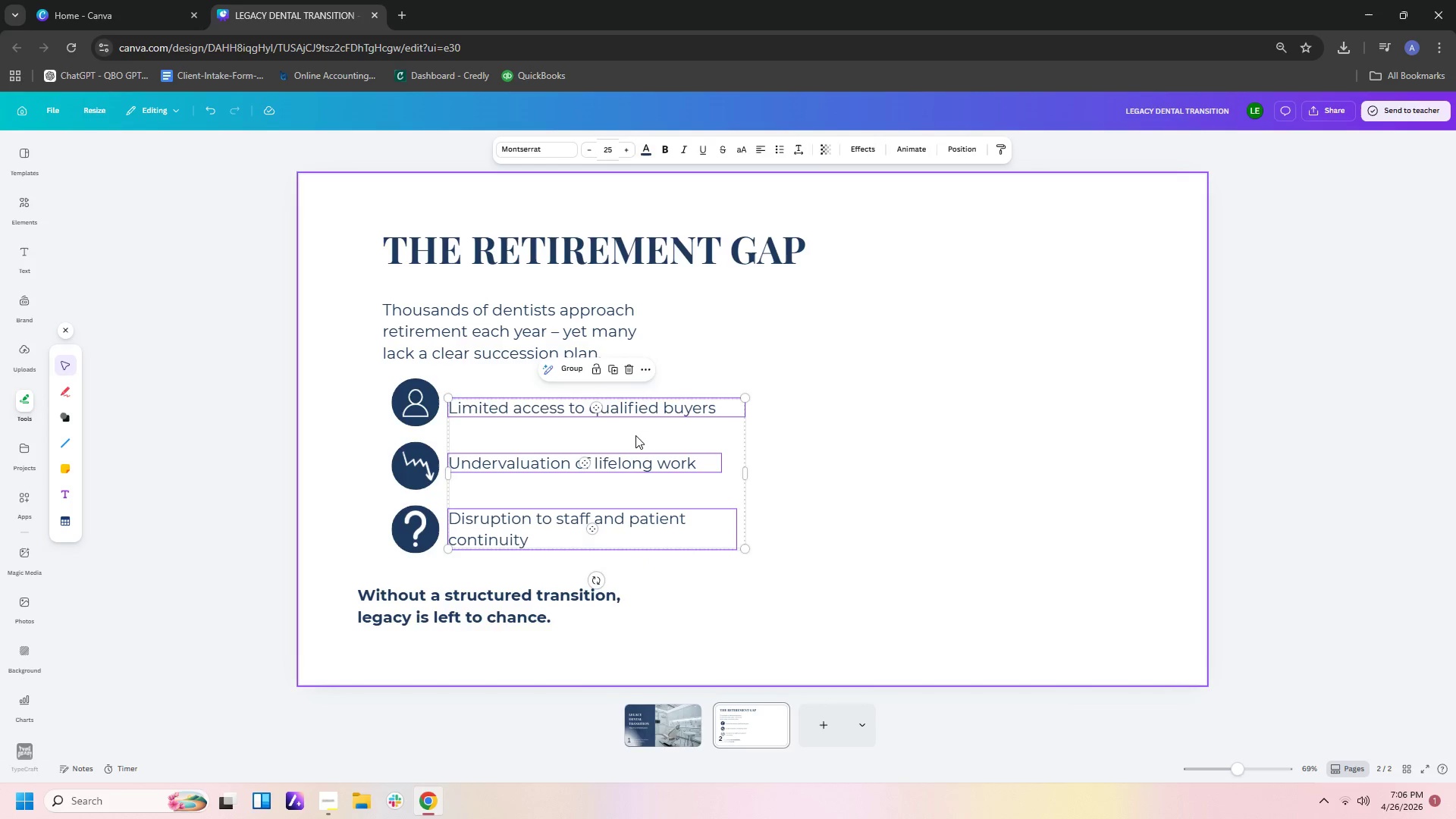 
left_click_drag(start_coordinate=[635, 435], to_coordinate=[655, 435])
 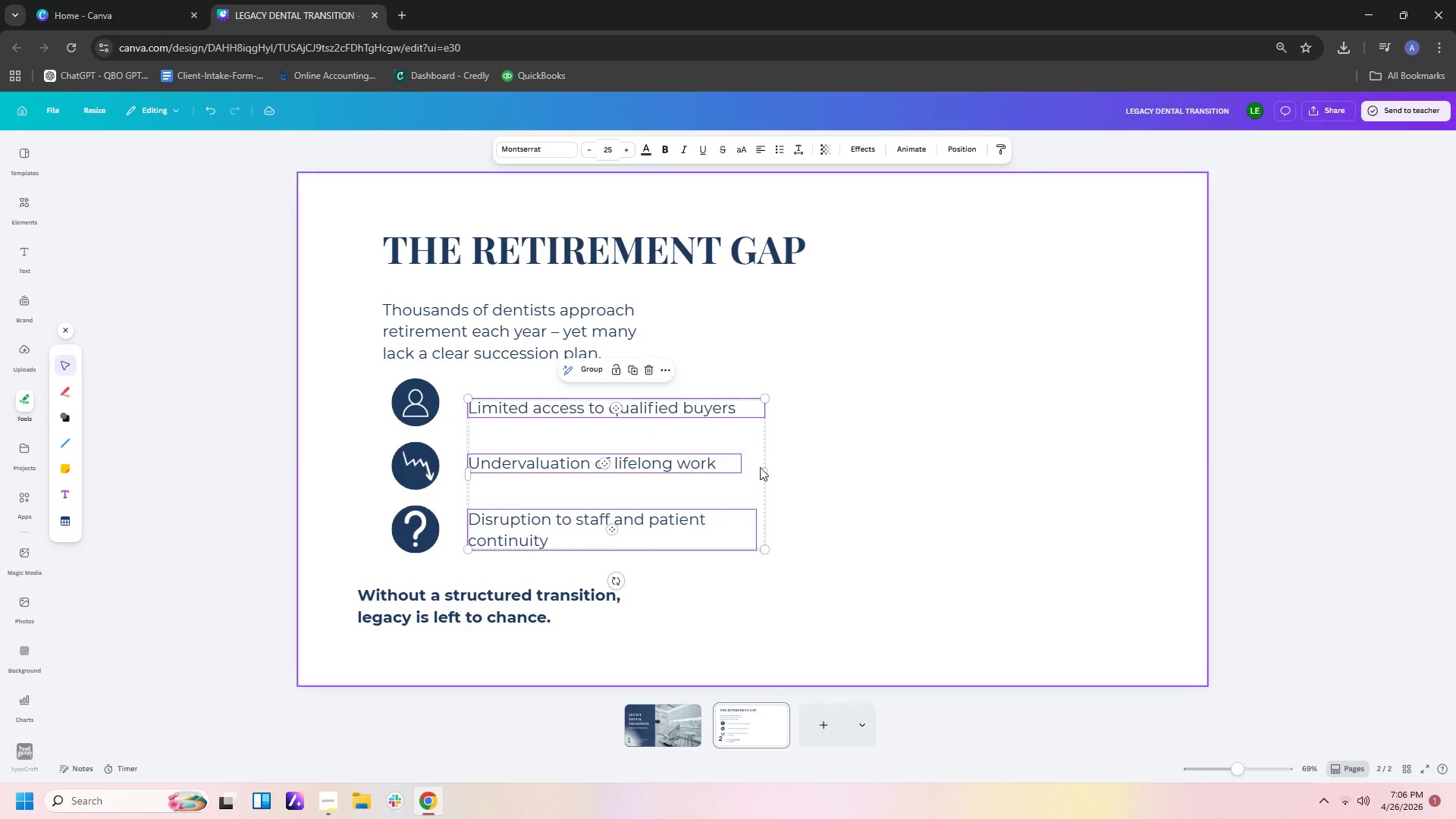 
left_click([812, 450])
 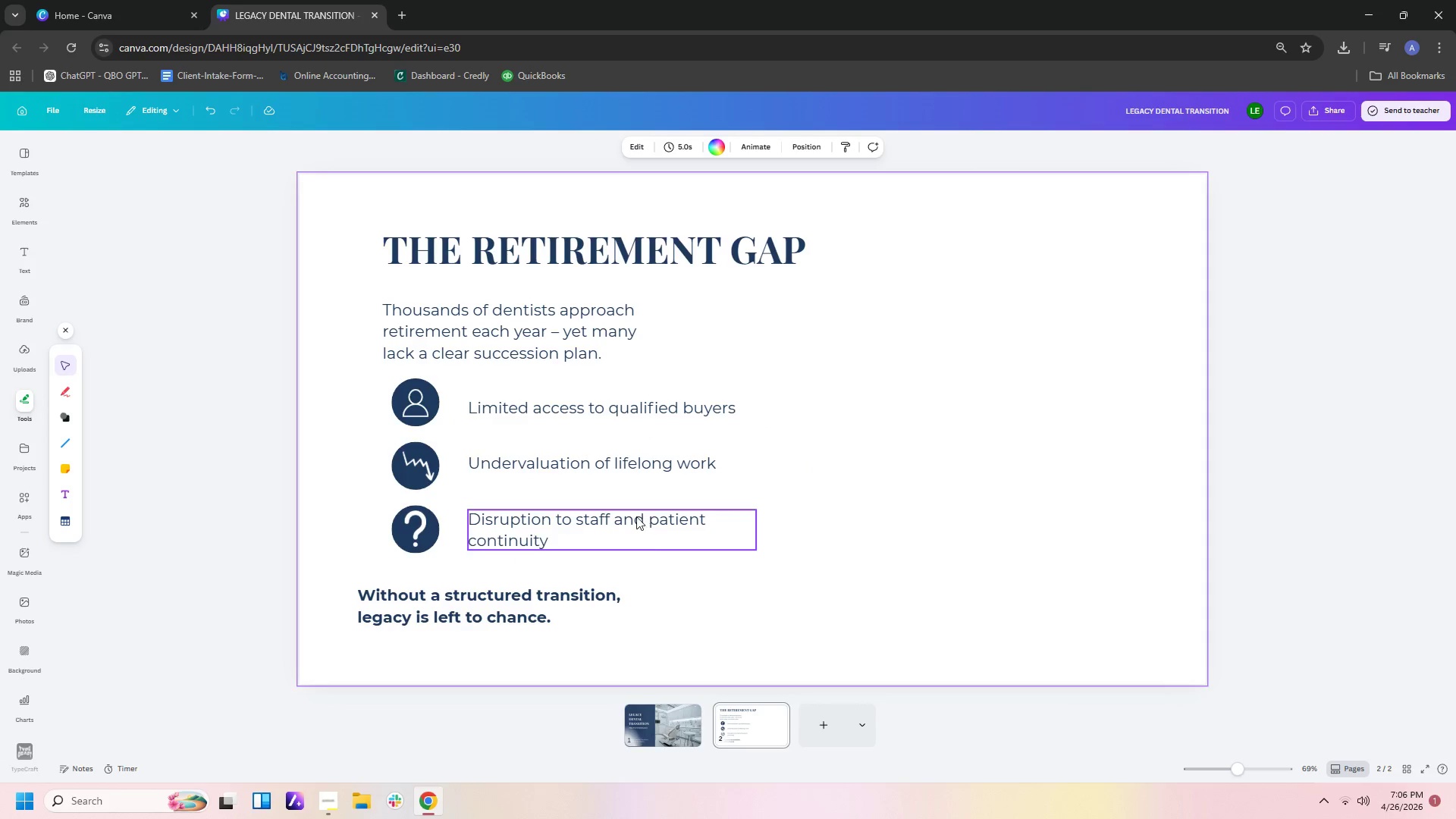 
left_click_drag(start_coordinate=[519, 620], to_coordinate=[560, 622])
 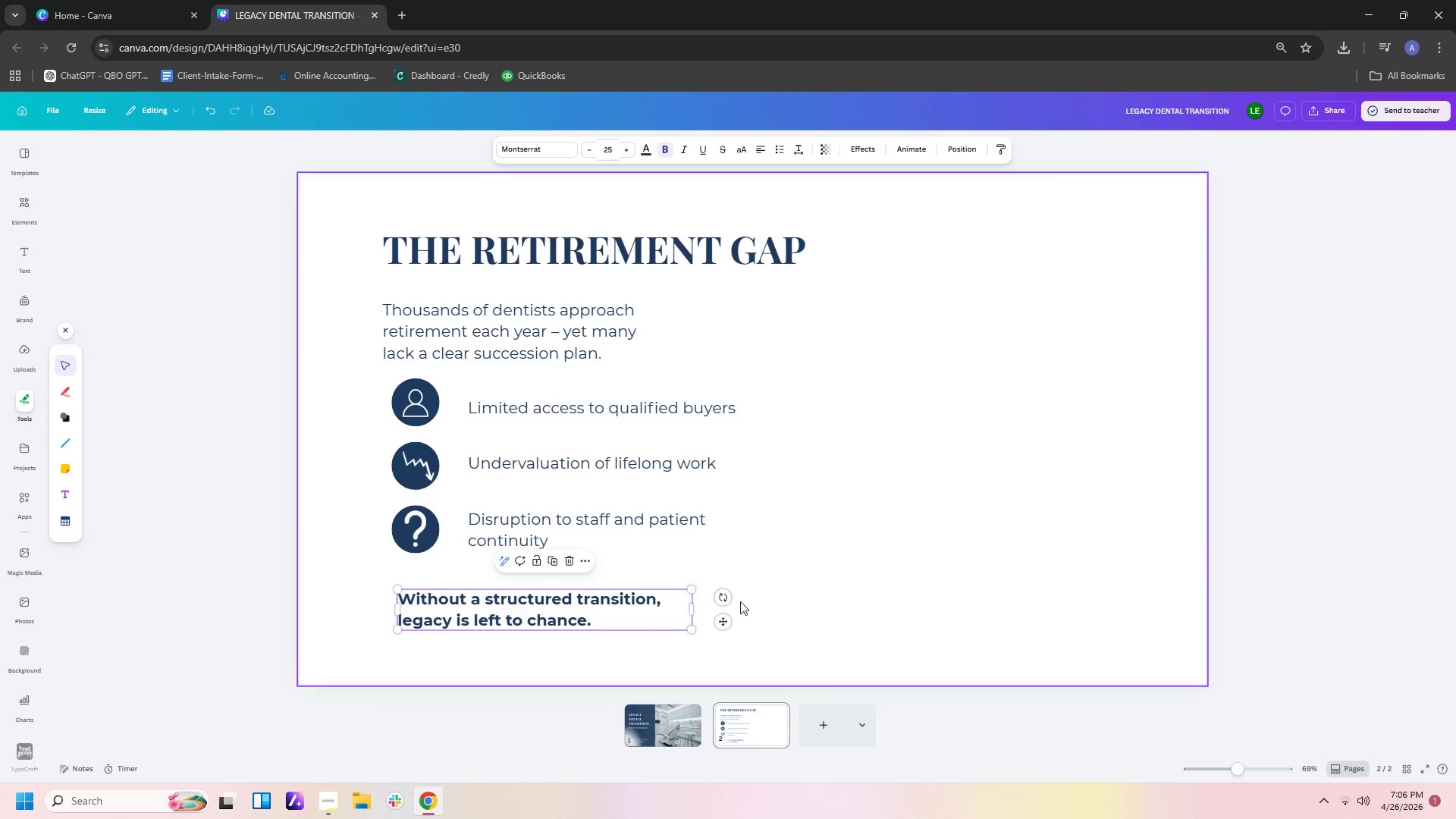 
left_click([740, 601])
 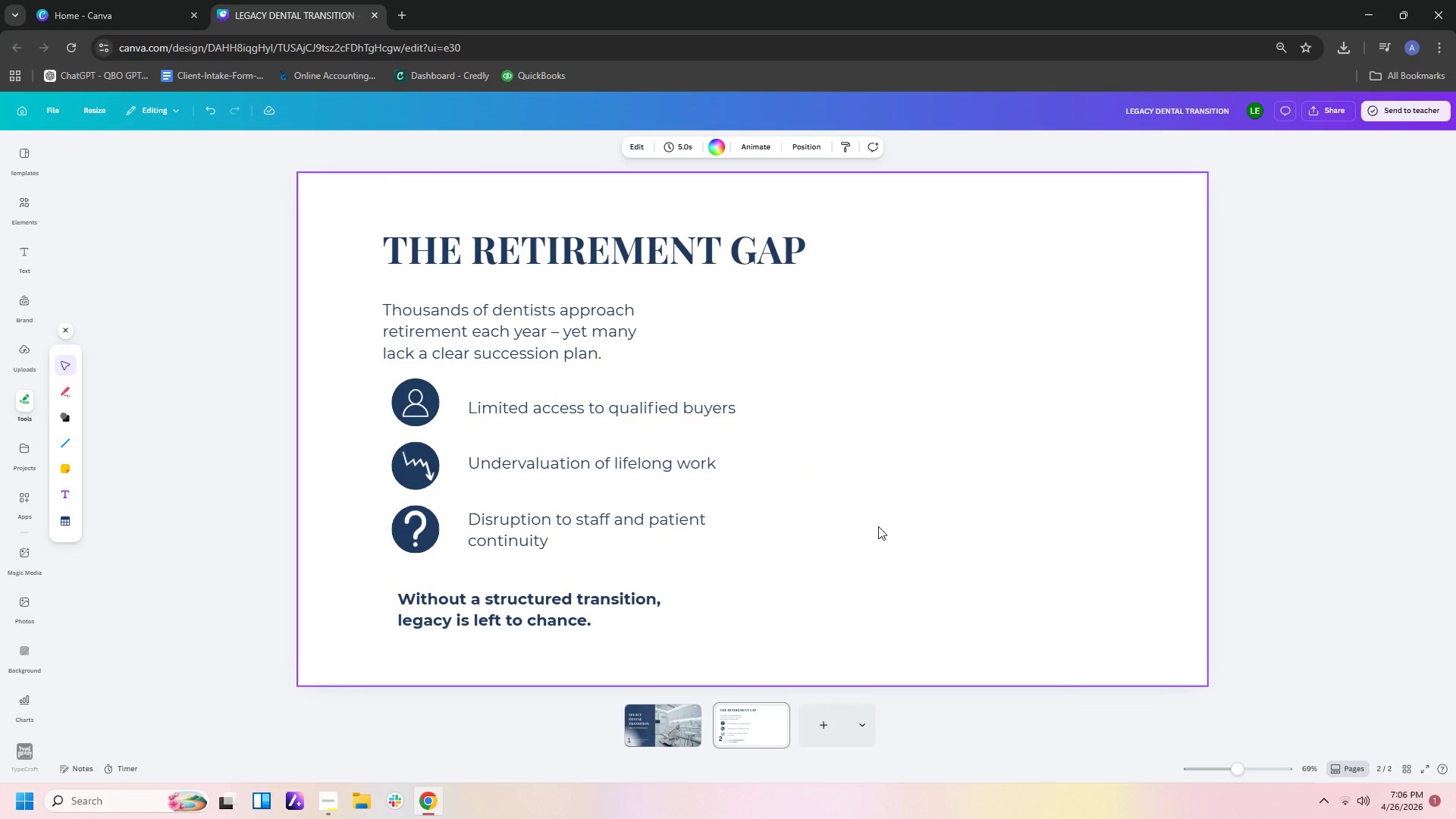 
left_click([890, 521])
 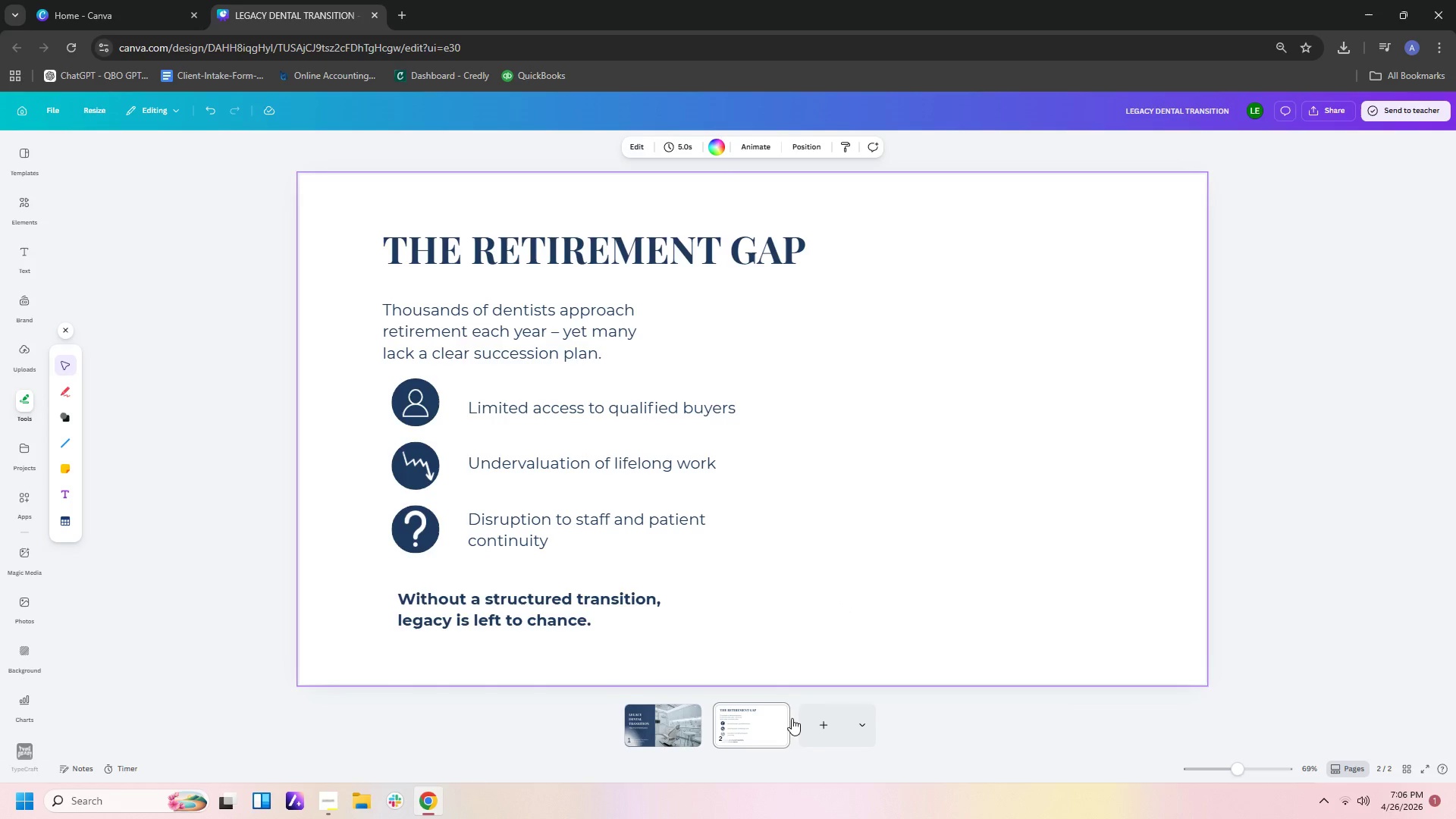 
left_click([824, 727])
 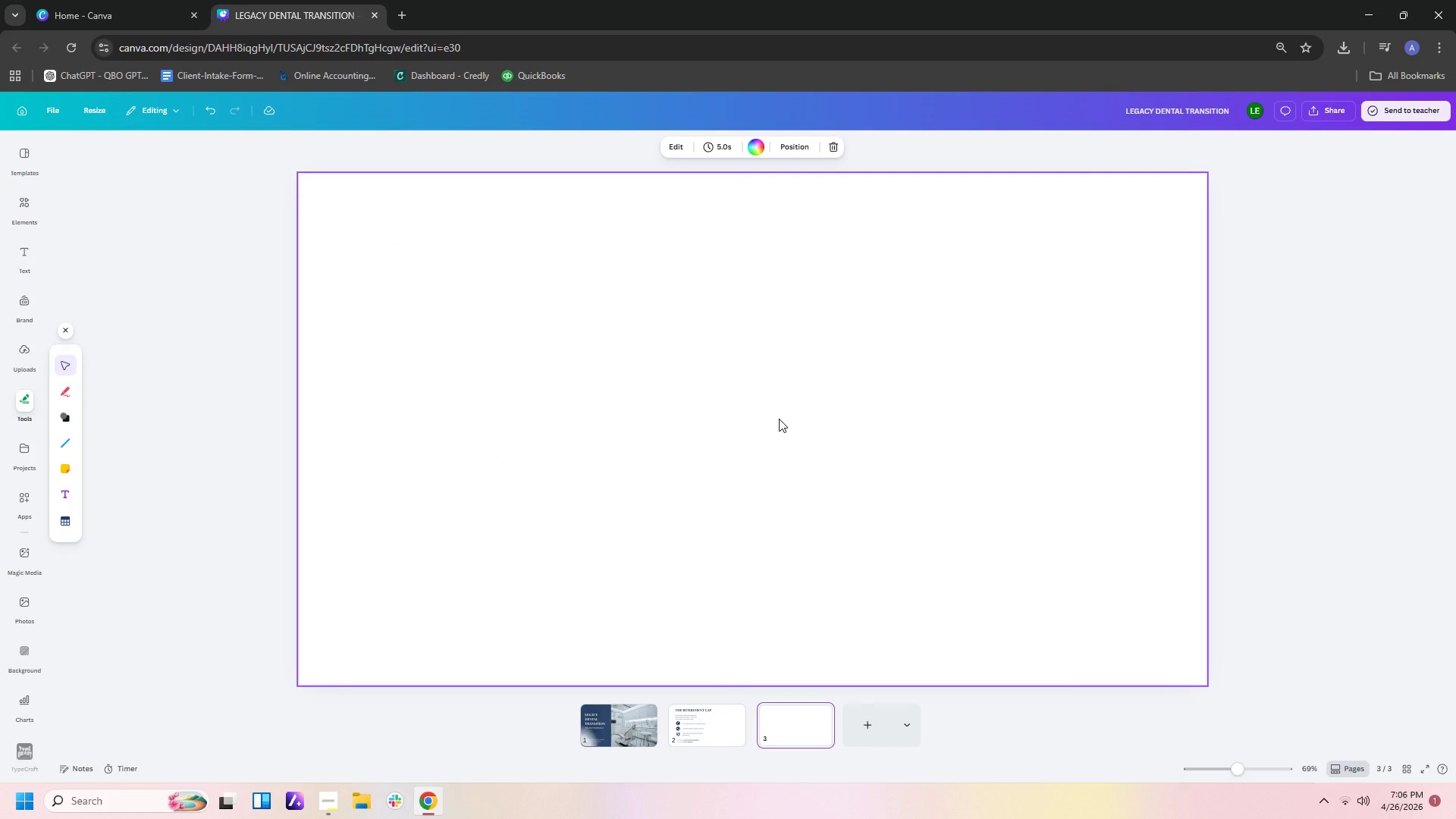 
wait(6.34)
 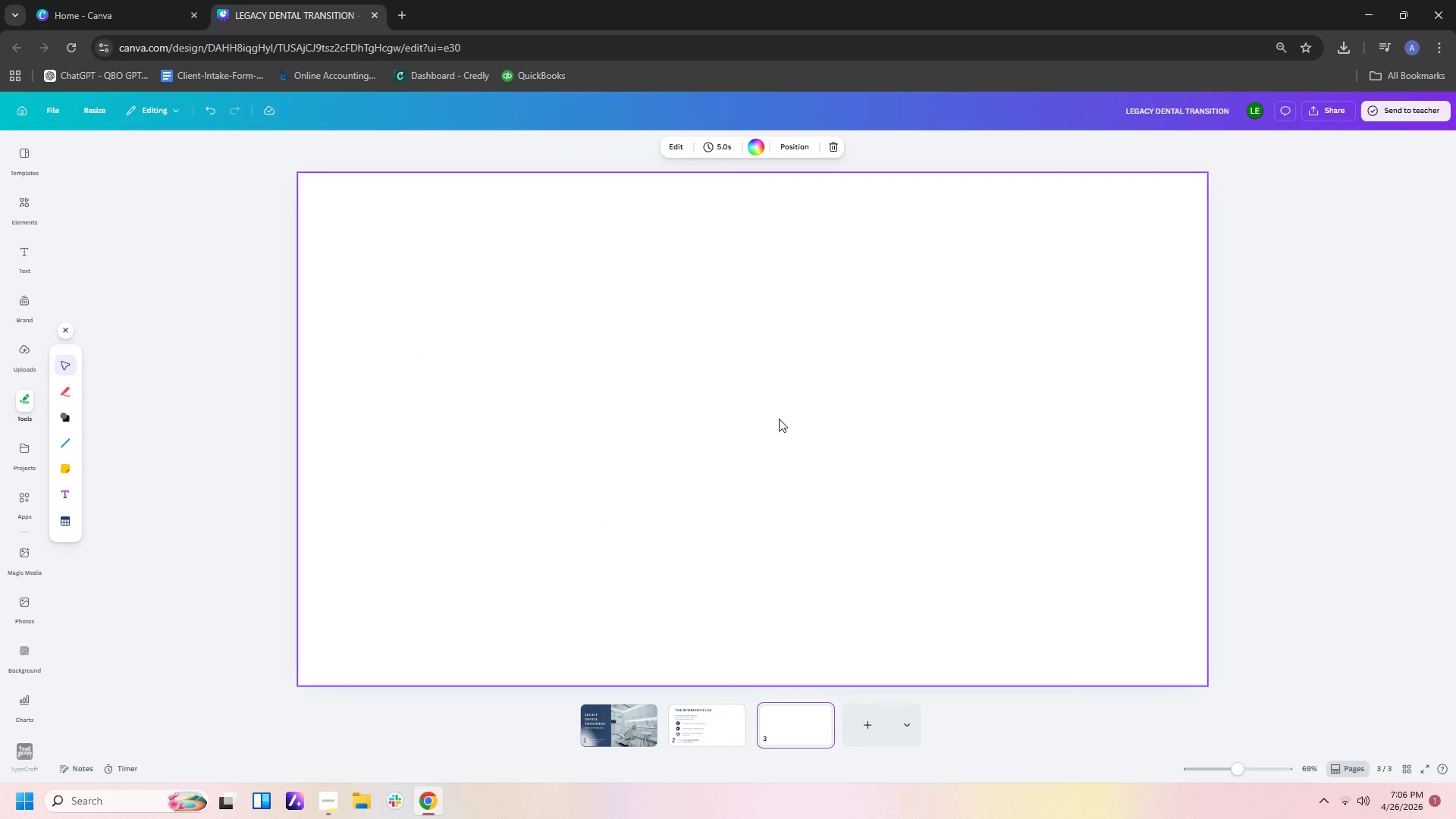 
left_click([702, 739])
 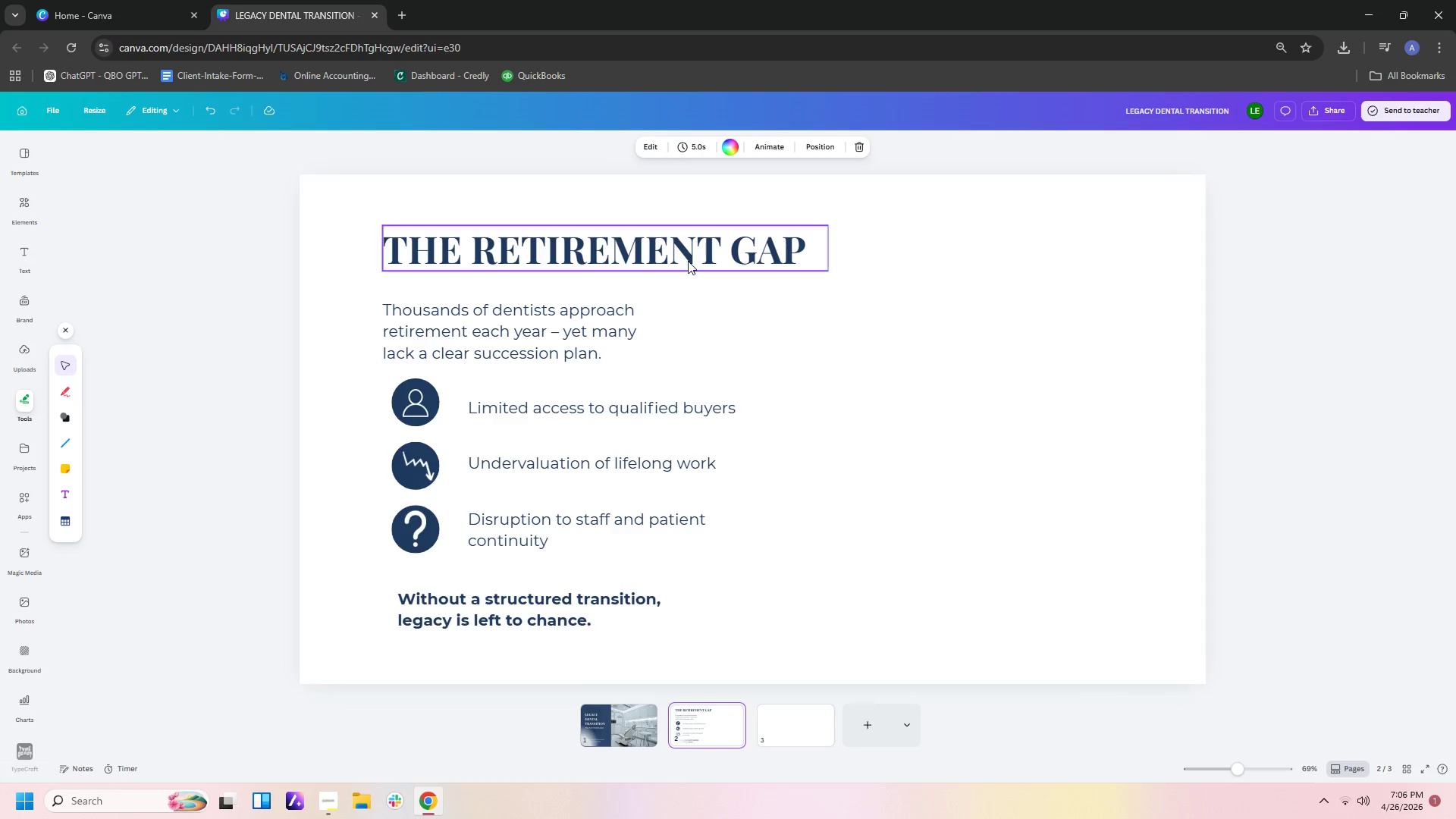 
left_click([690, 253])
 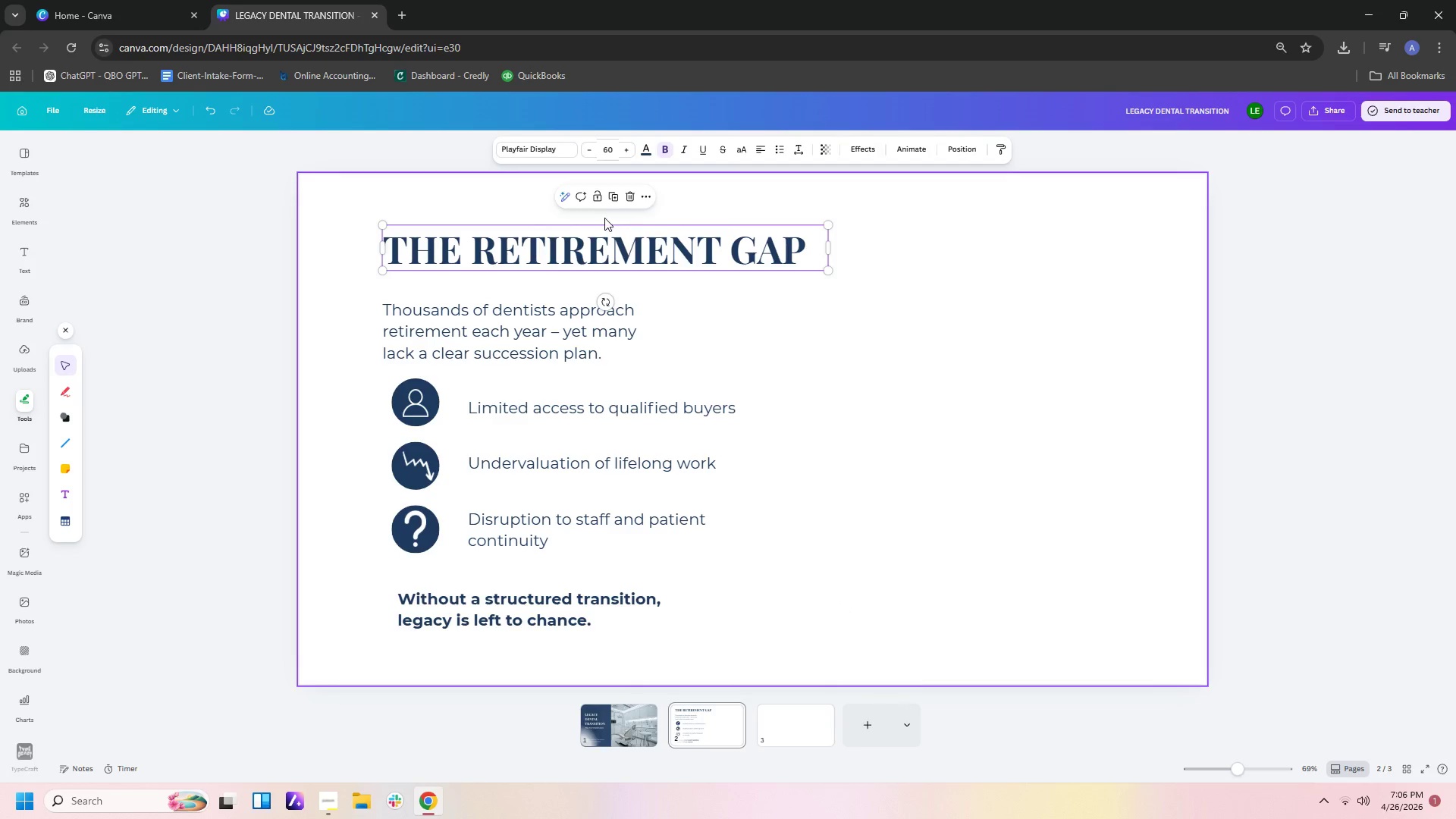 
left_click_drag(start_coordinate=[504, 212], to_coordinate=[520, 335])
 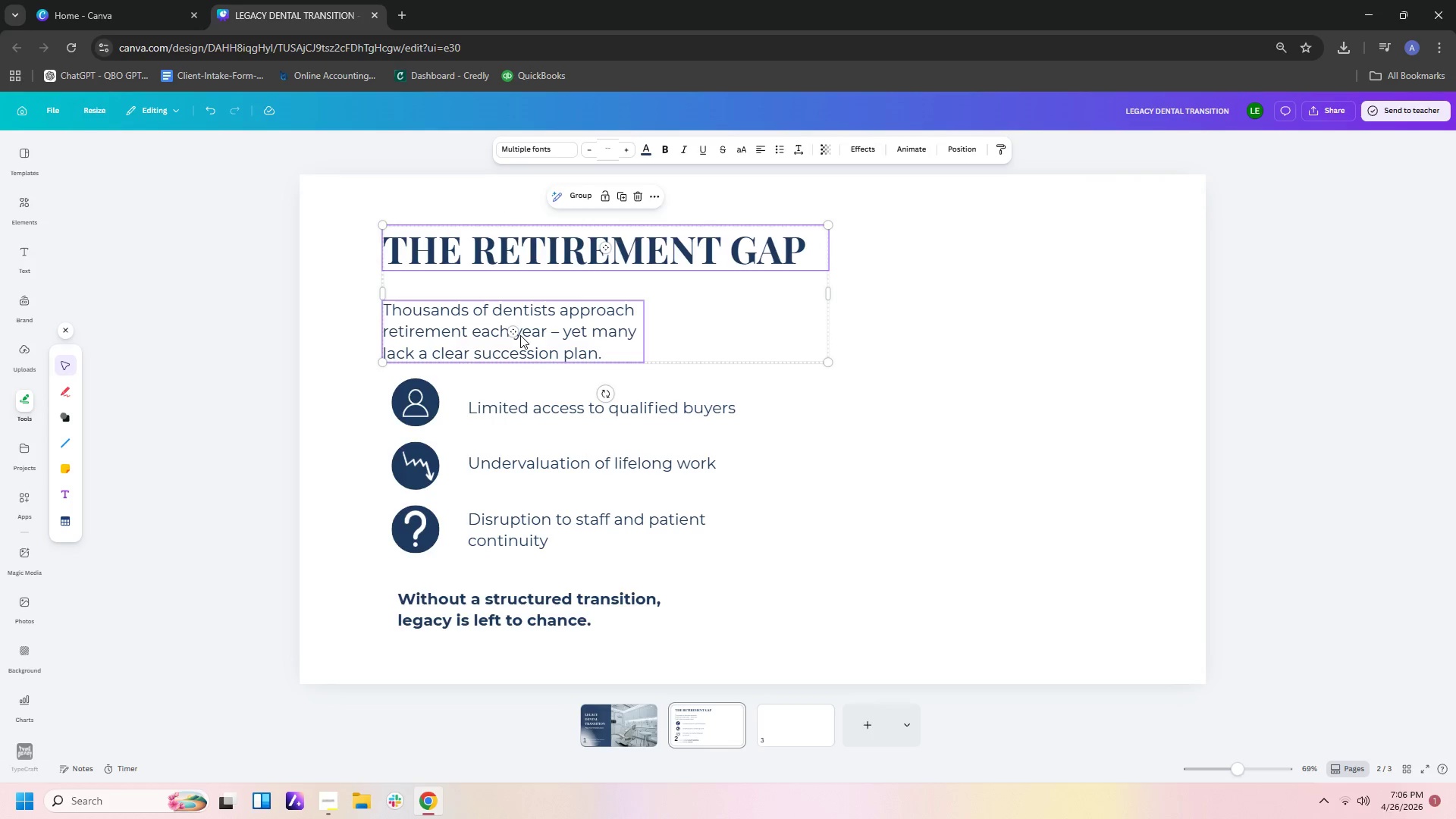 
key(Control+C)
 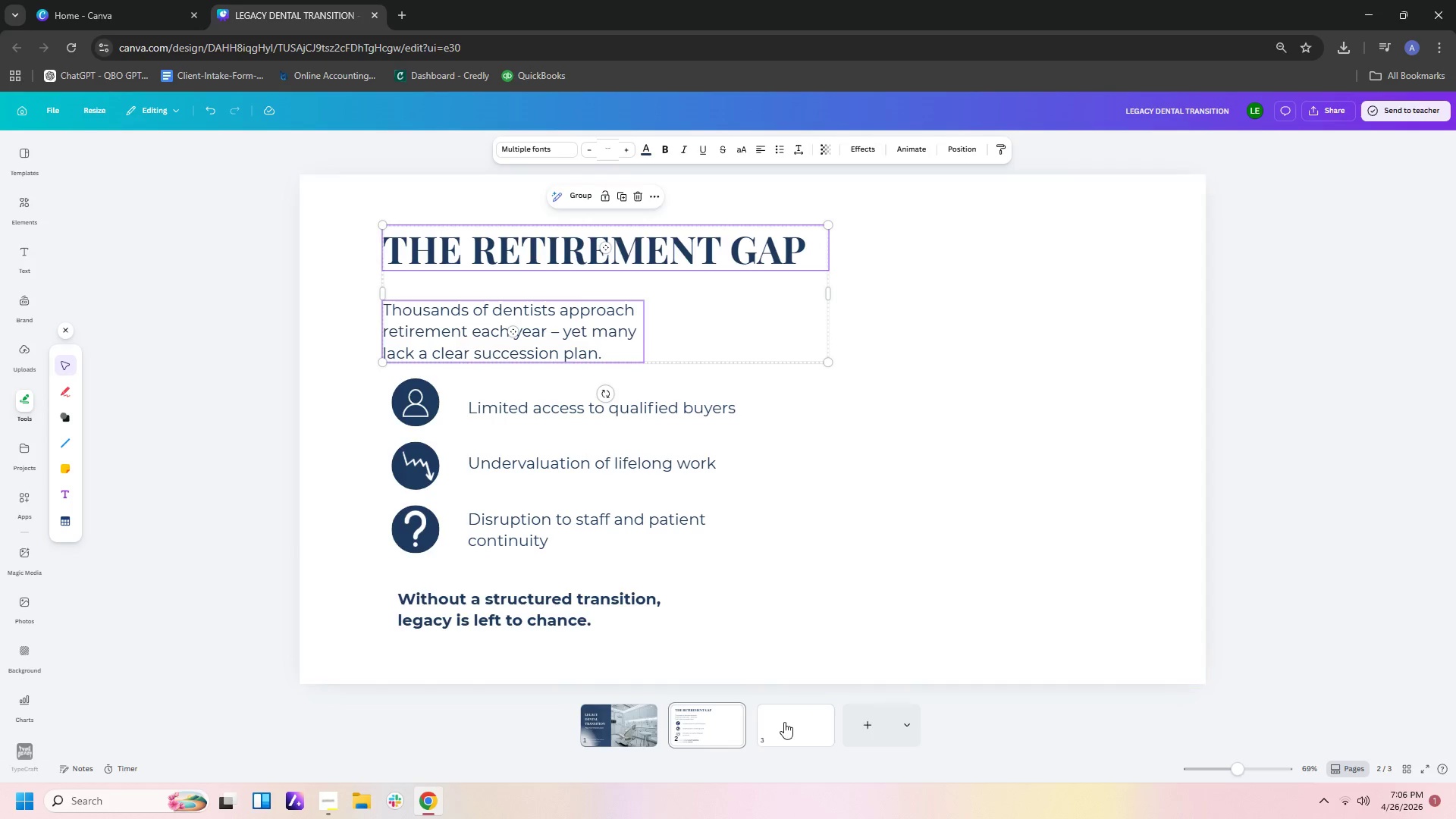 
left_click([784, 722])
 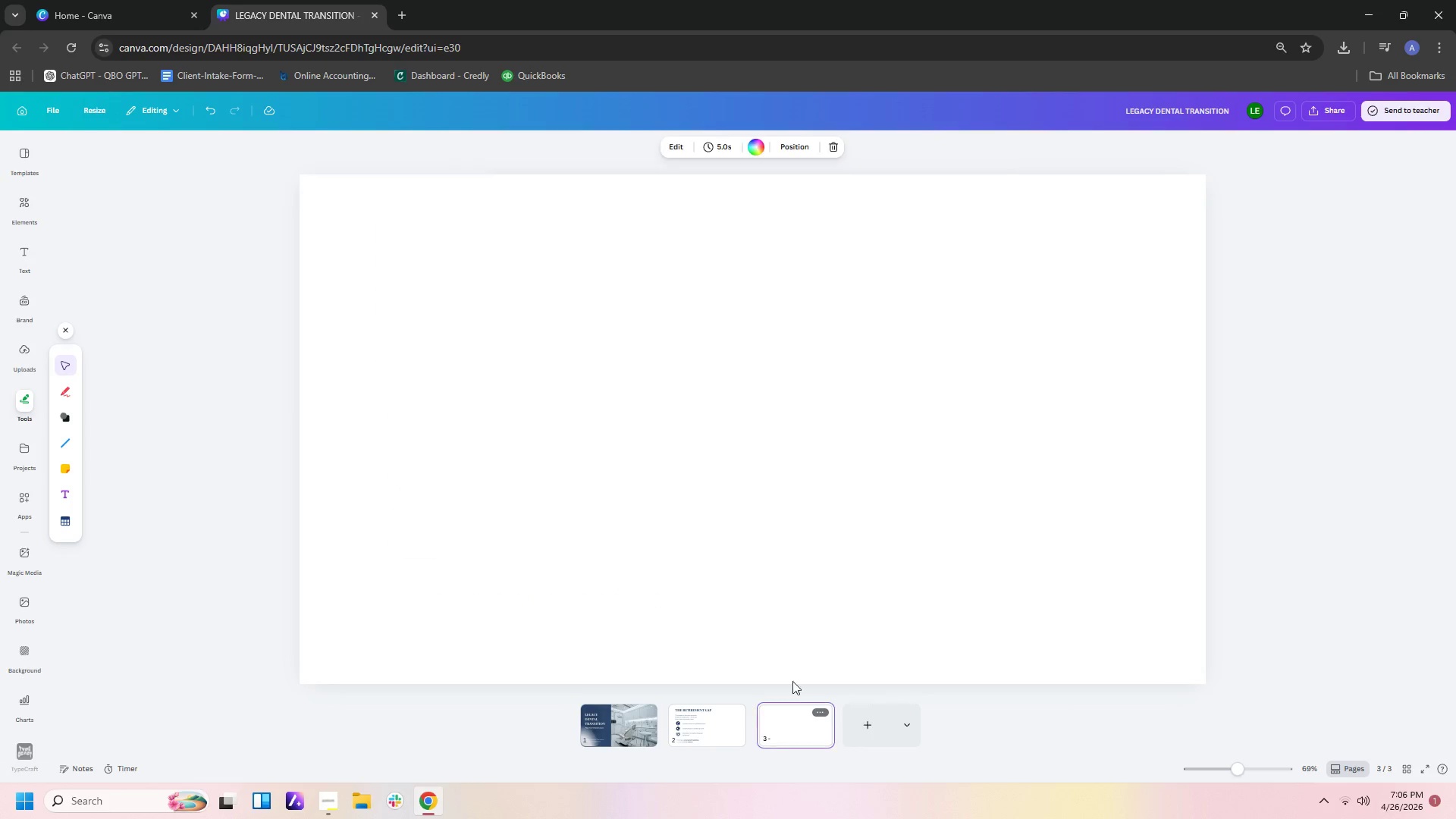 
key(Control+V)
 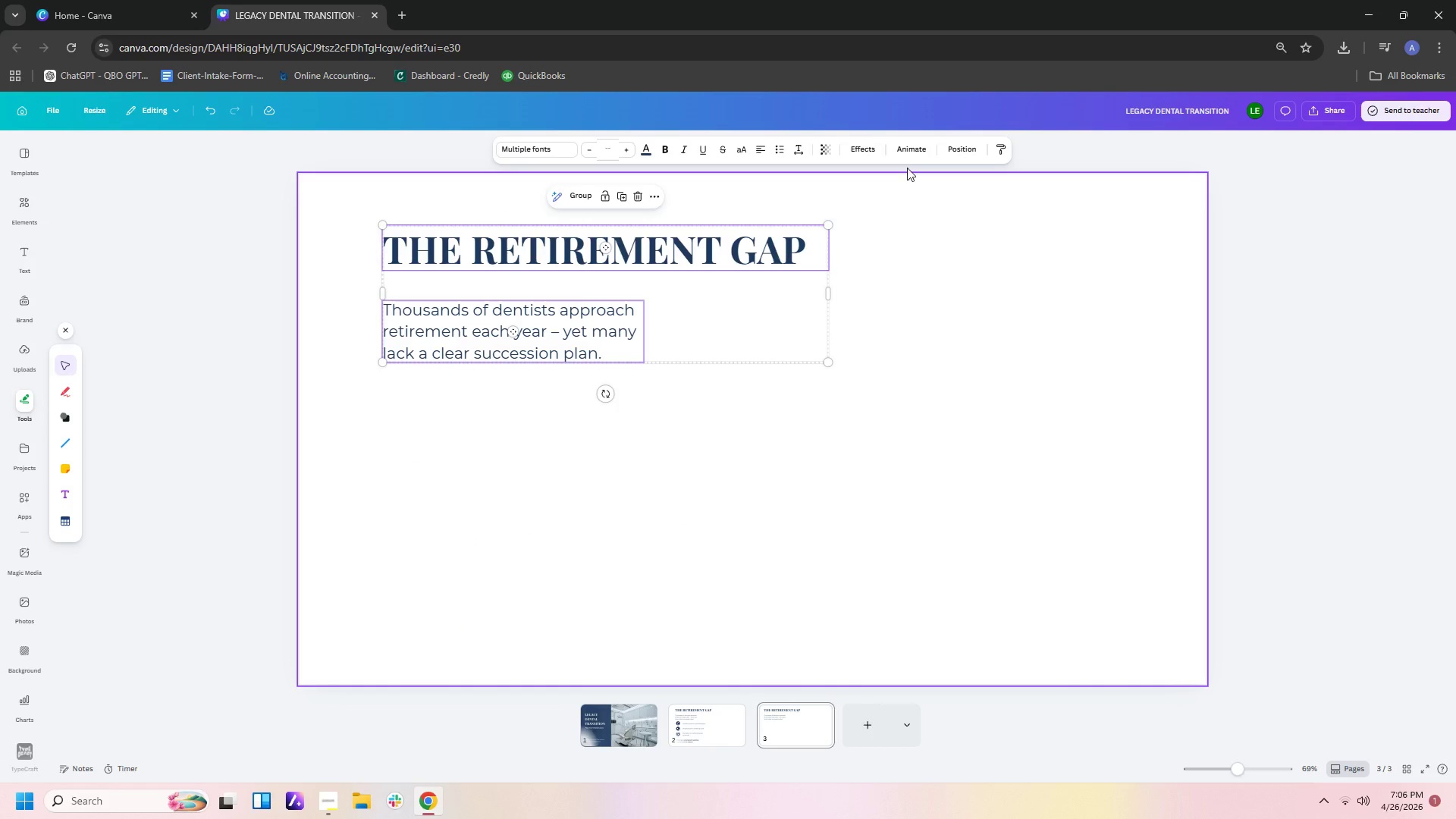 
left_click([958, 149])
 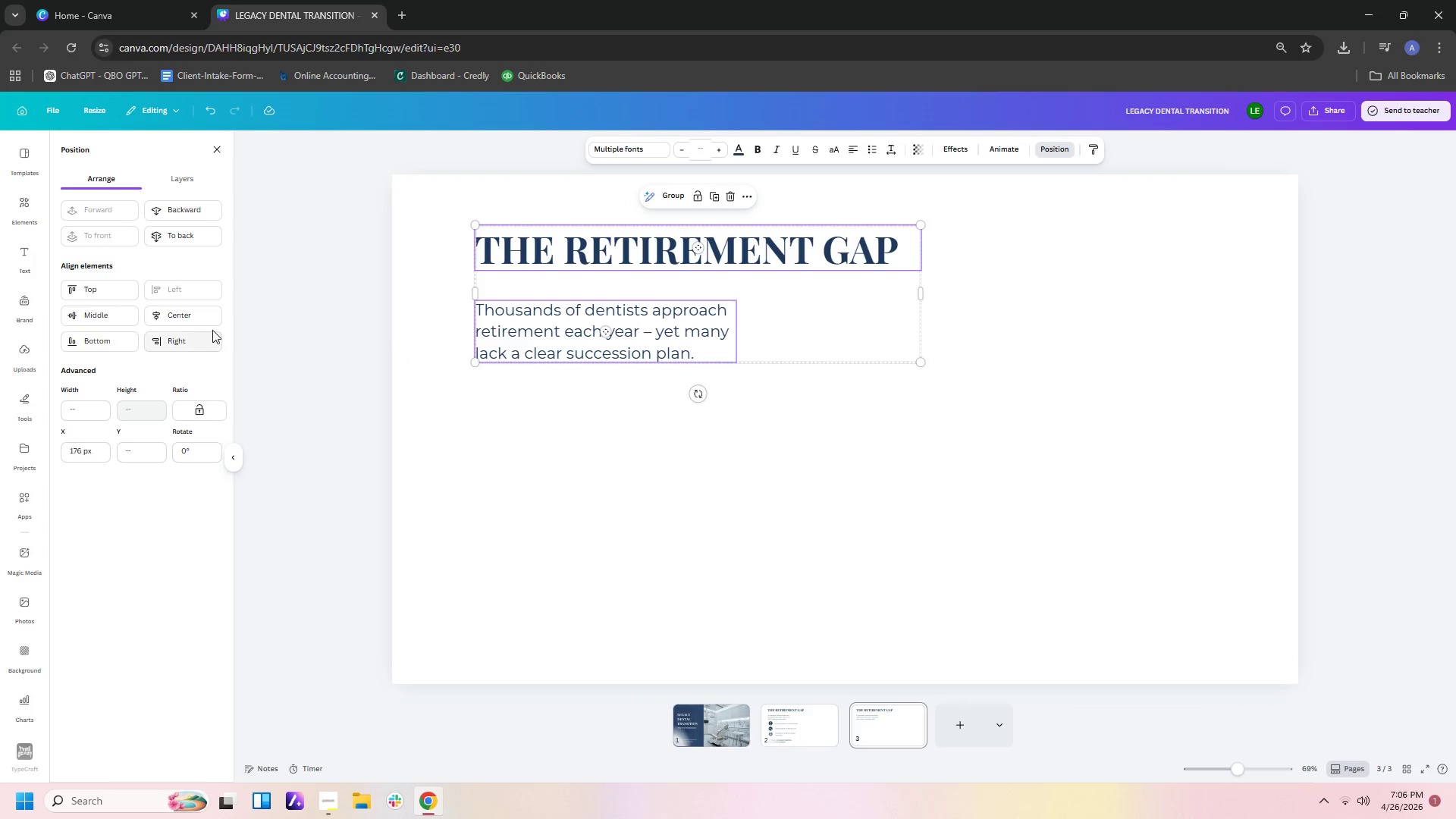 
left_click([212, 317])
 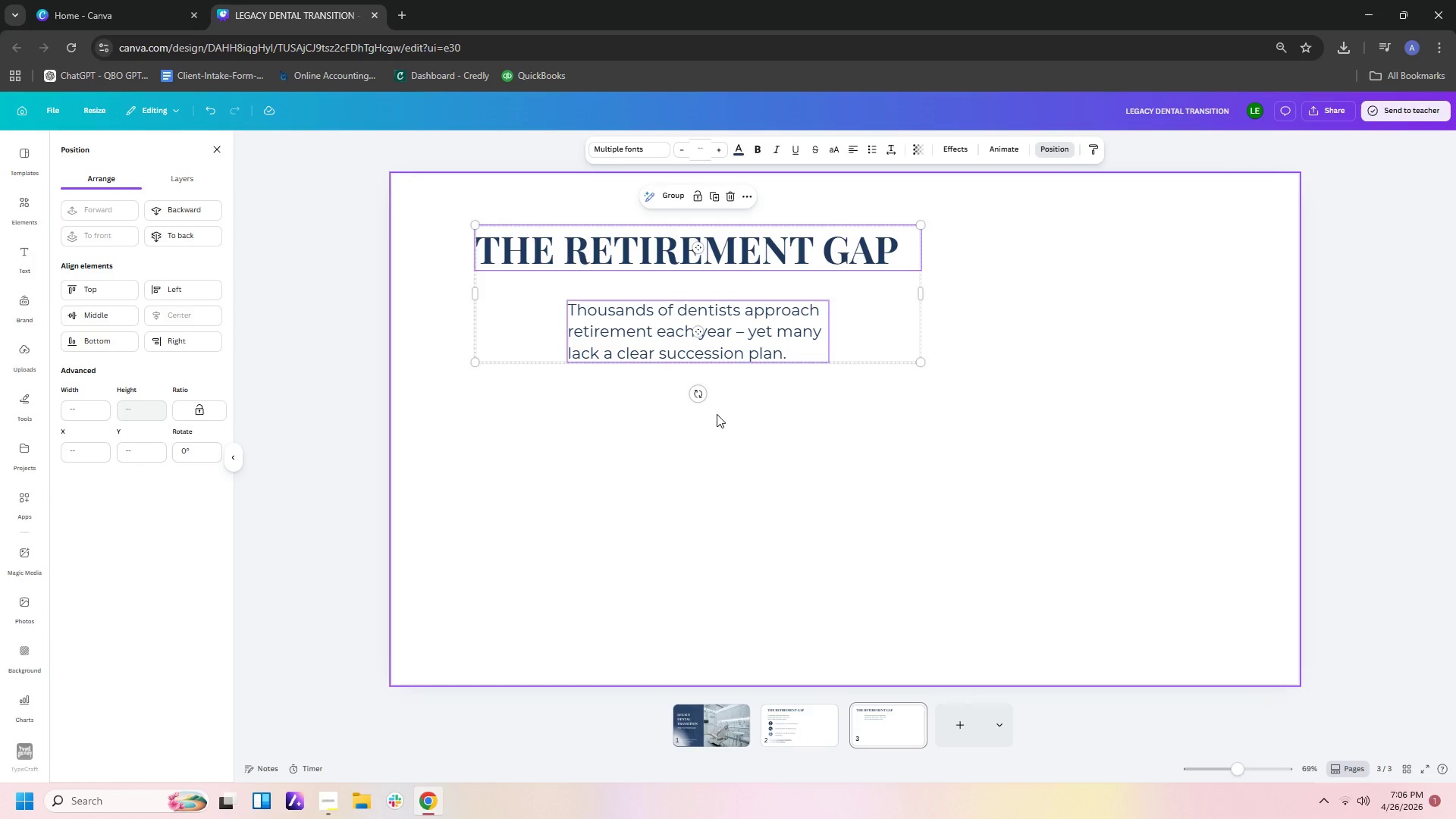 
left_click([717, 414])
 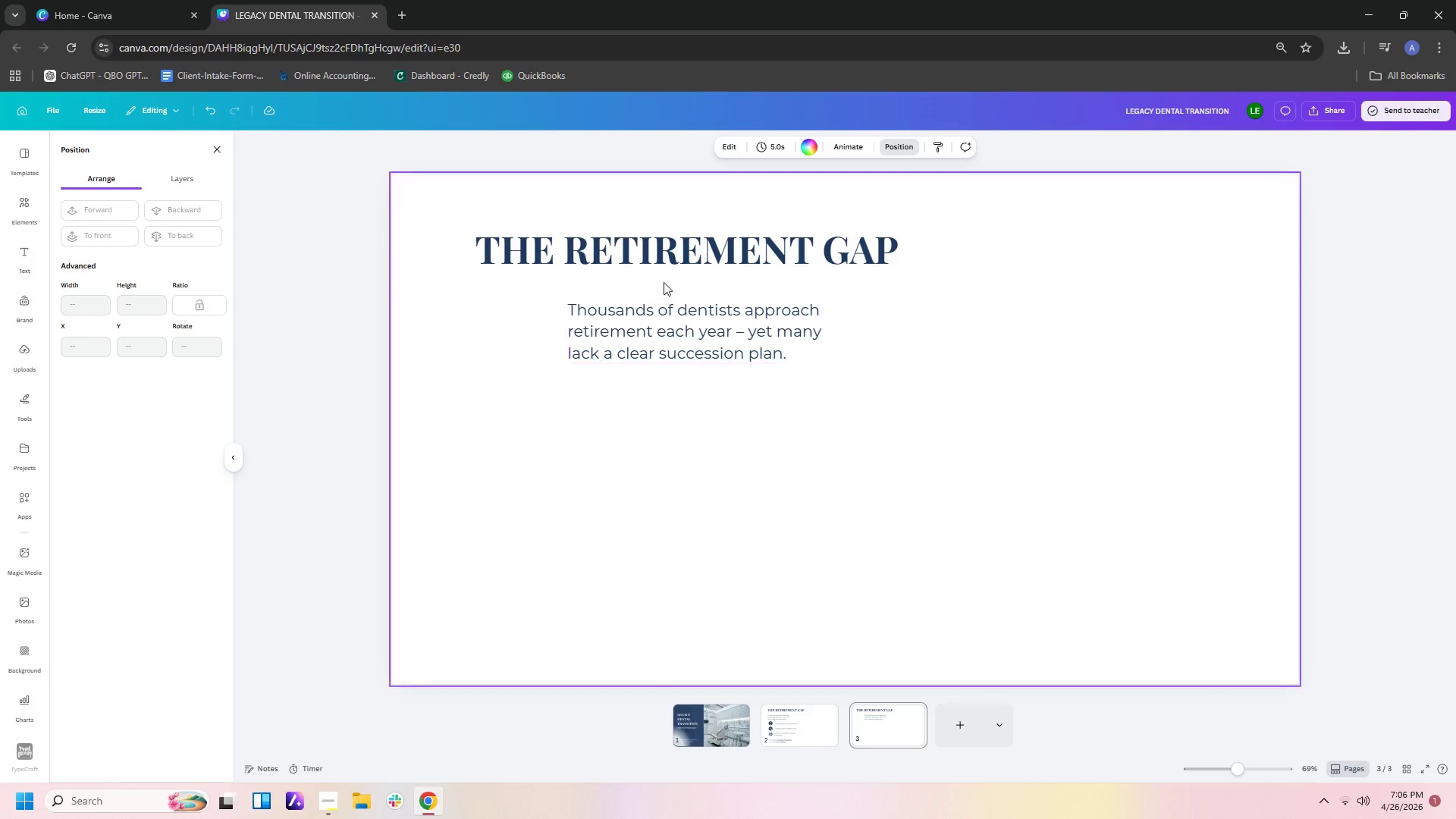 
left_click([666, 259])
 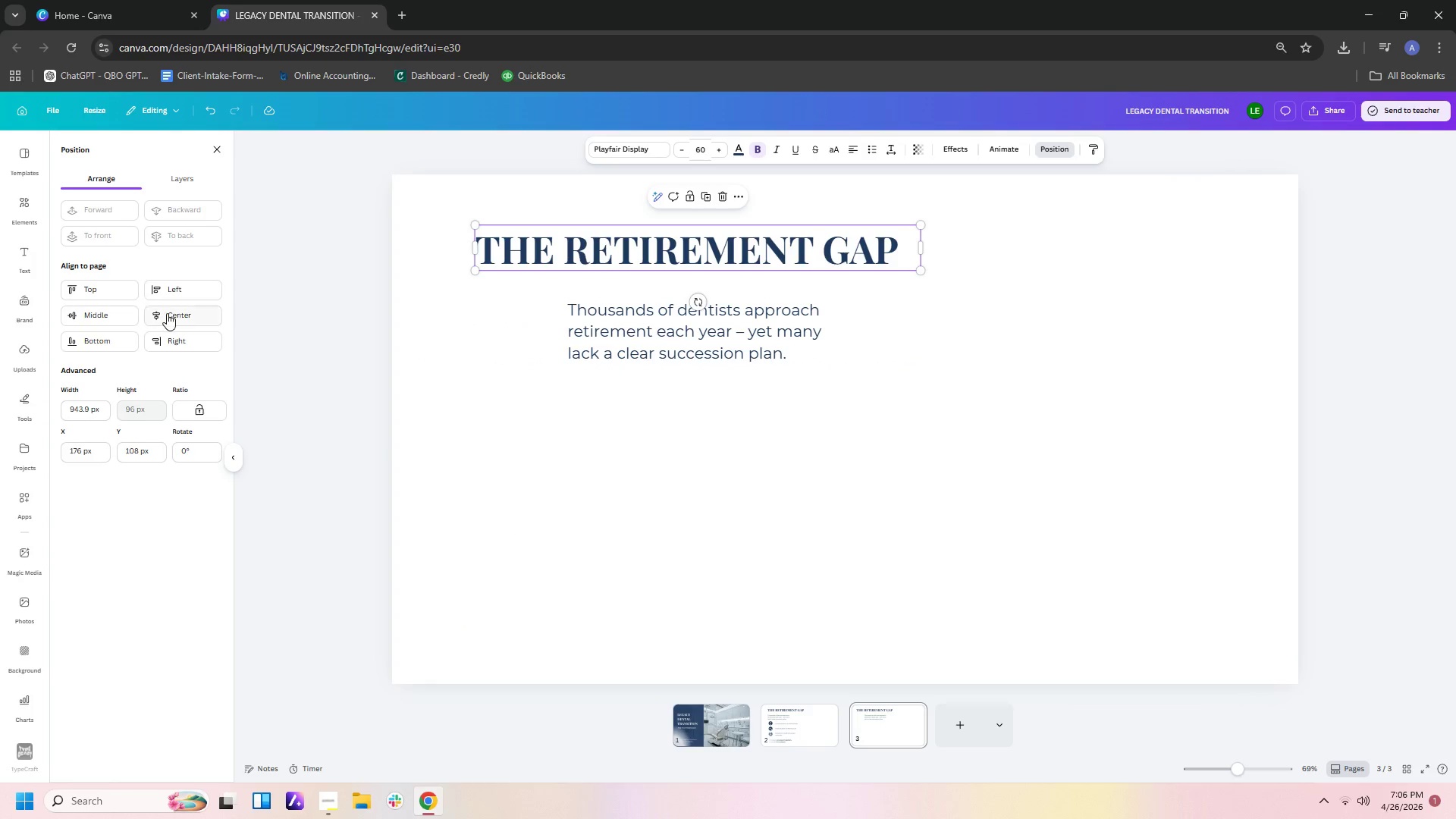 
left_click([167, 313])
 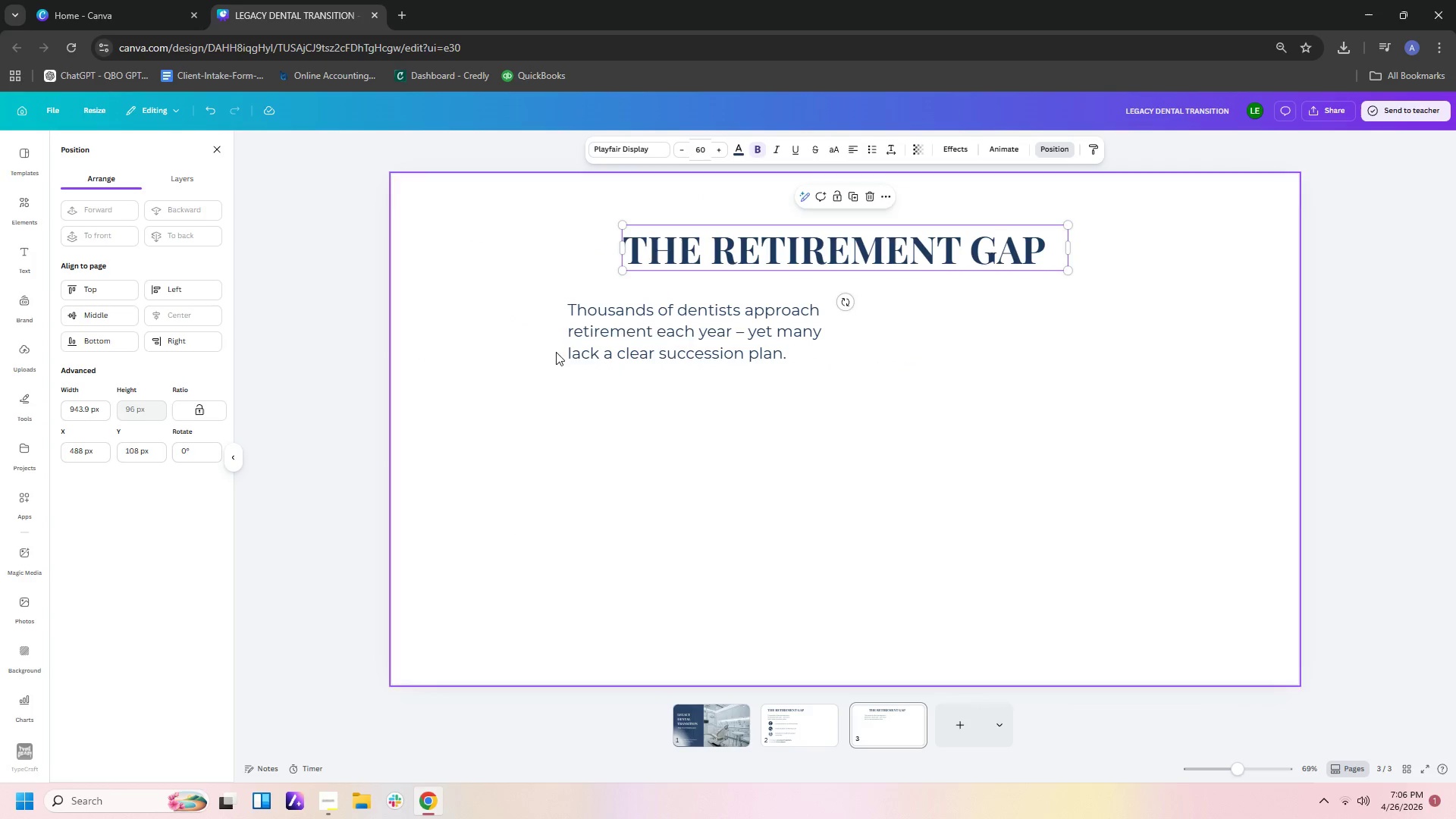 
left_click([583, 344])
 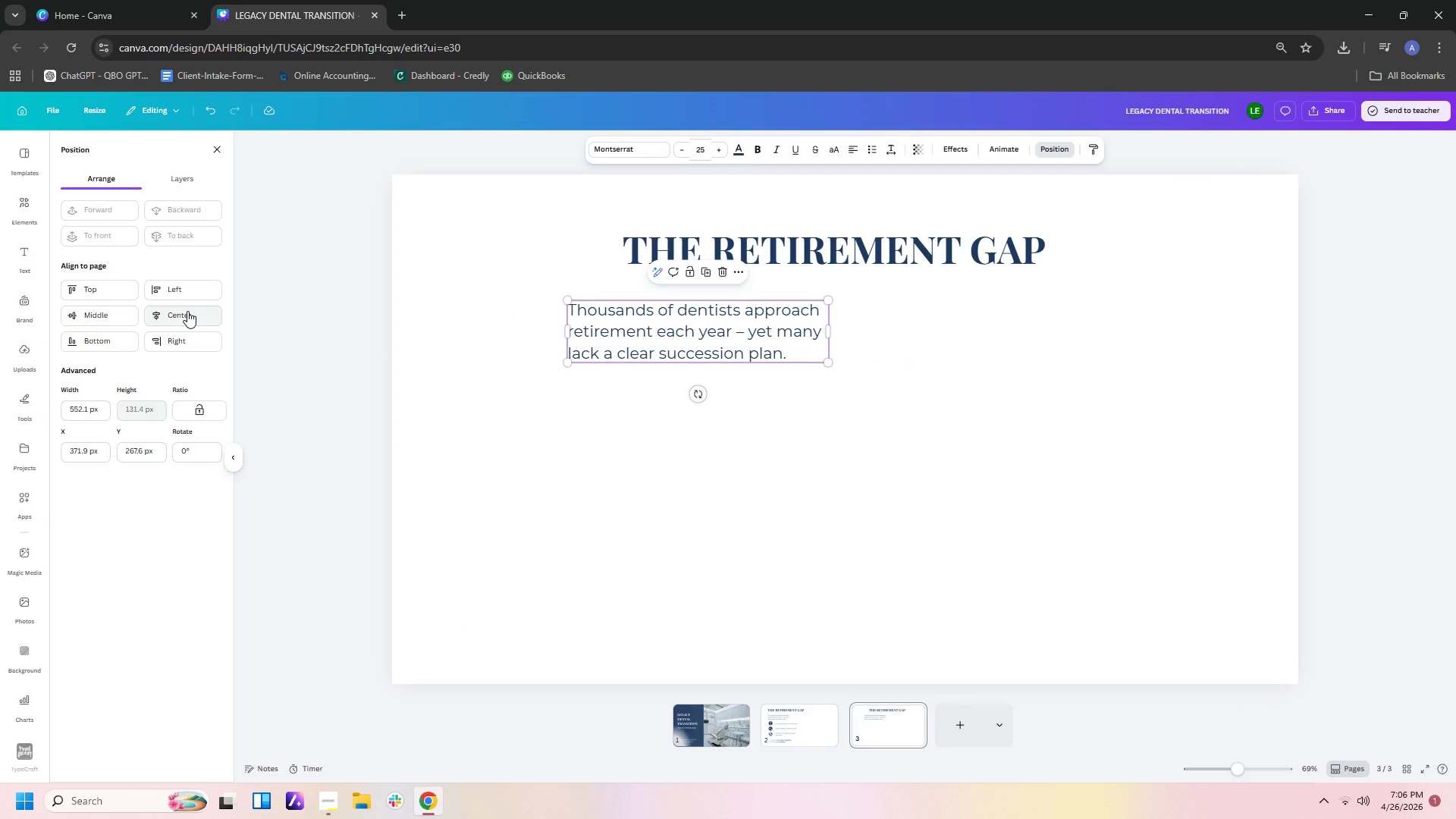 
left_click([187, 311])
 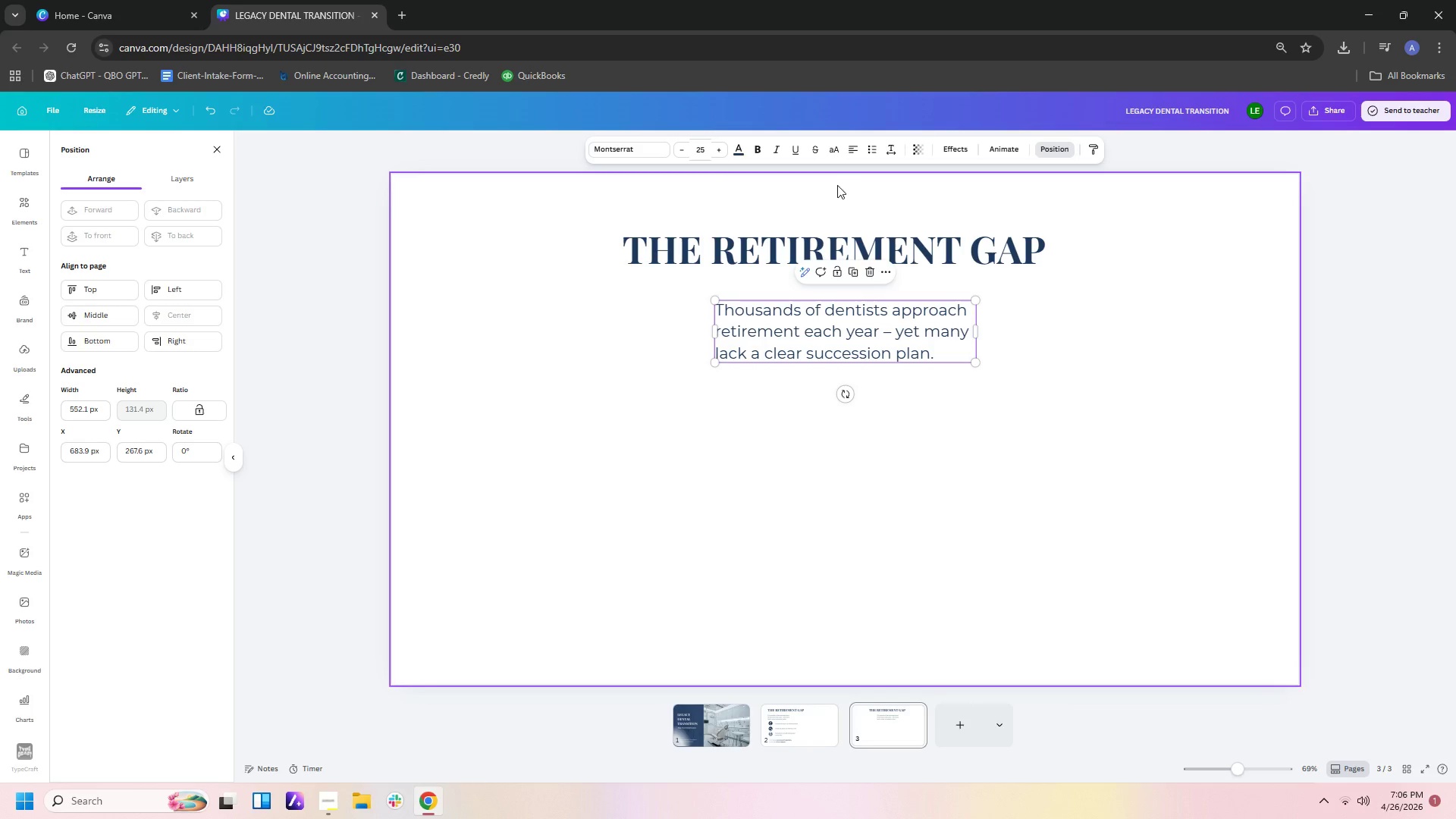 
left_click([851, 155])
 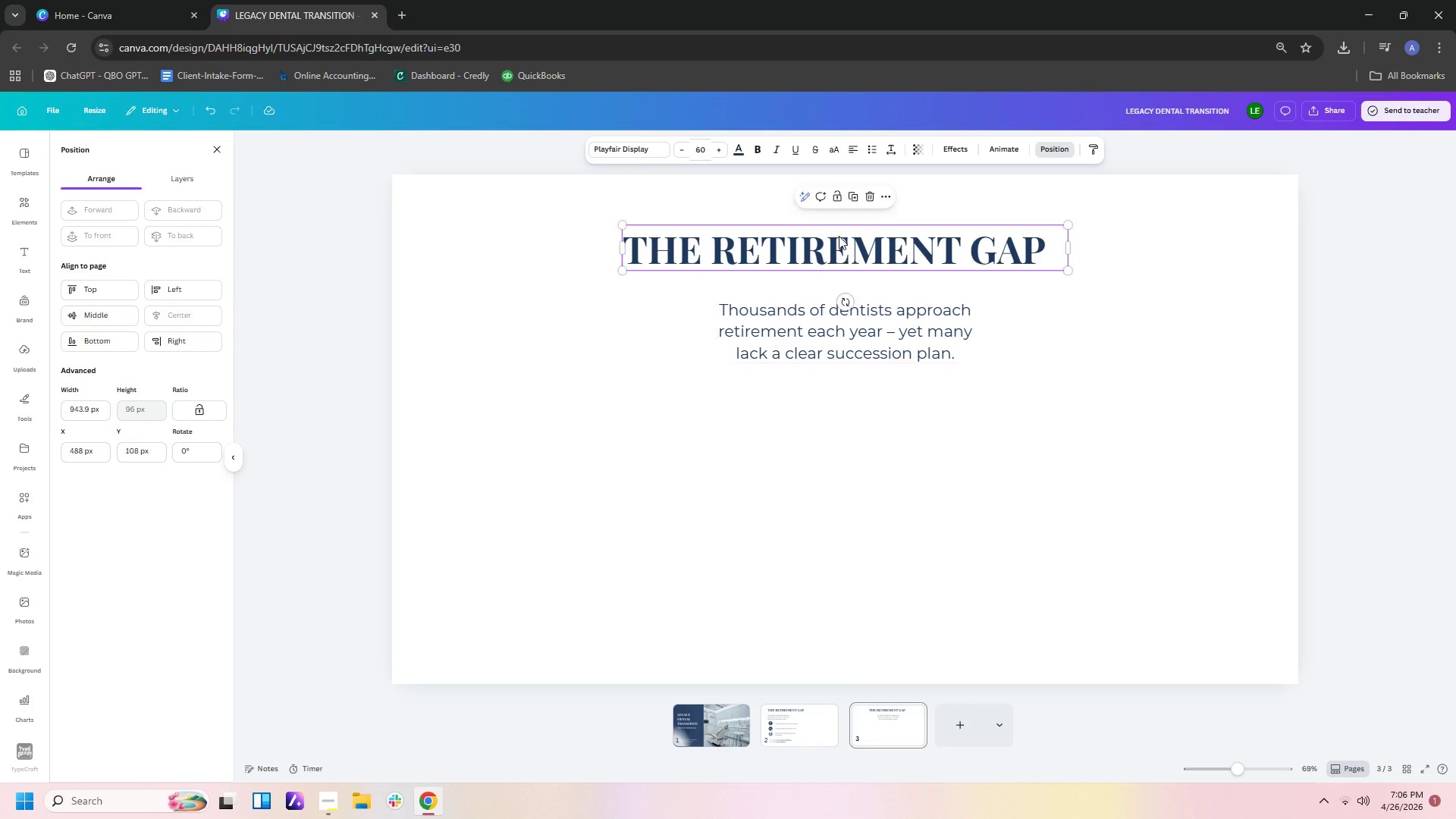 
double_click([839, 236])
 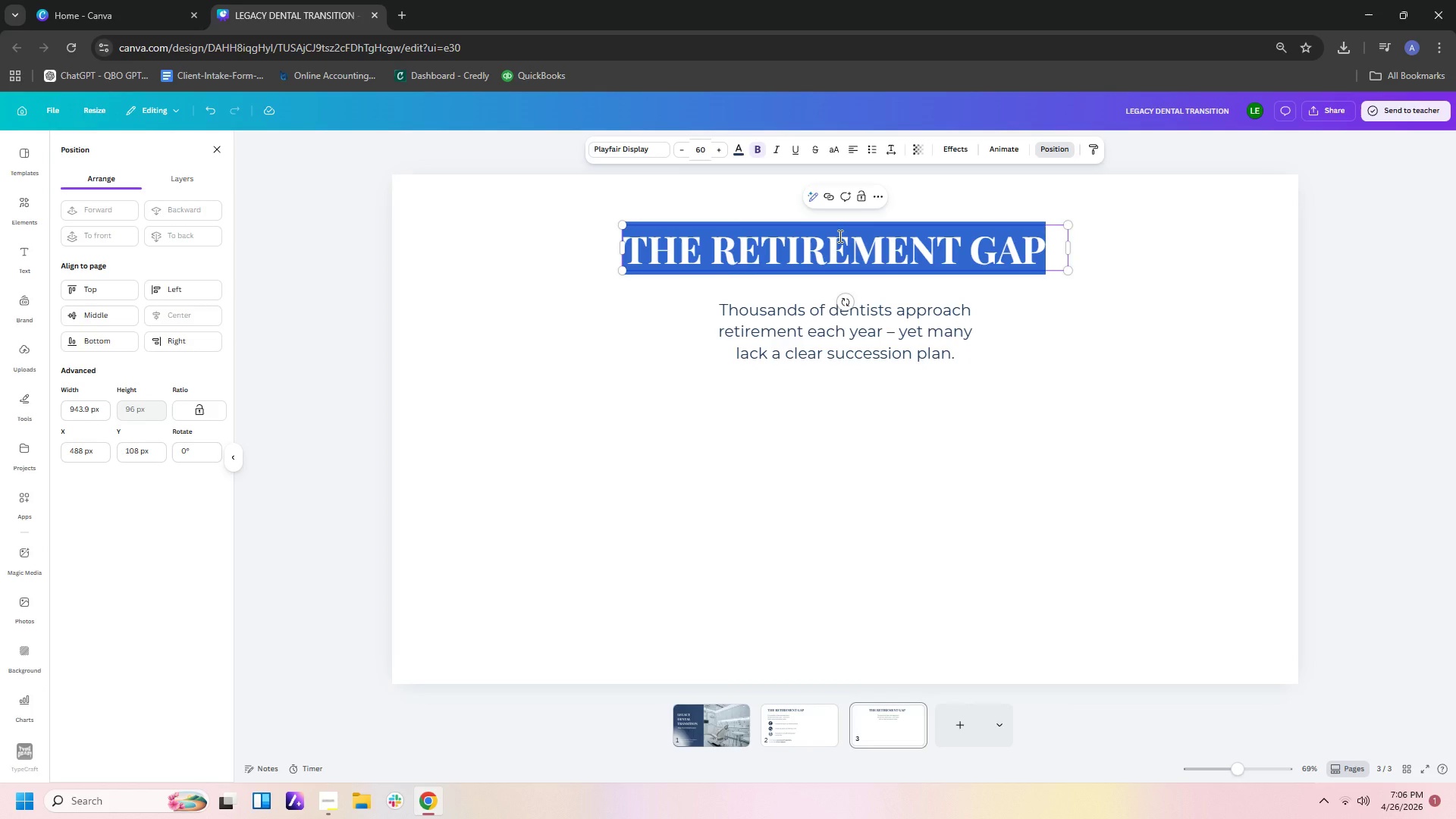 
type(THE LEGACY APPROACH)
 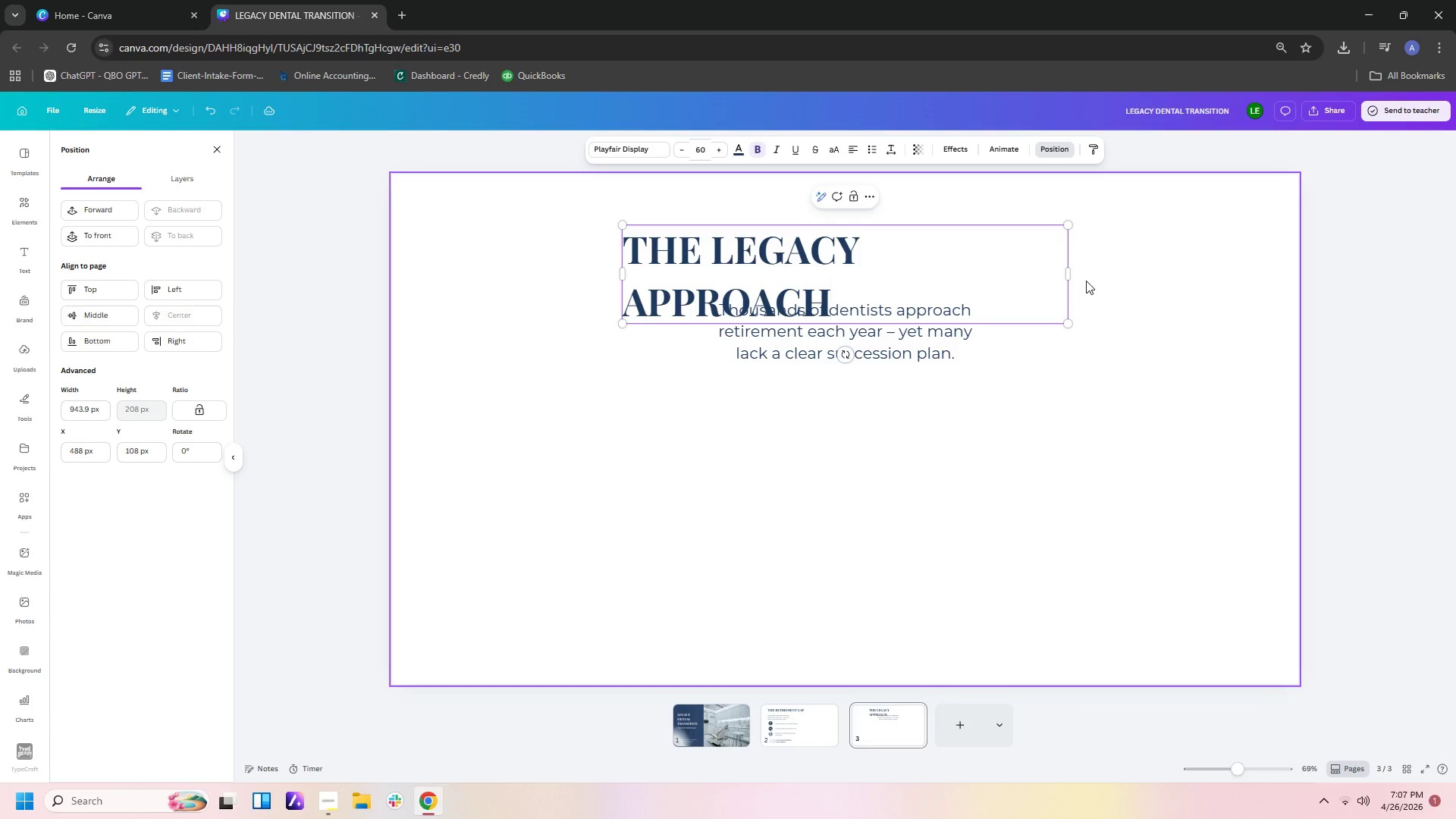 
left_click_drag(start_coordinate=[1065, 269], to_coordinate=[1072, 266])
 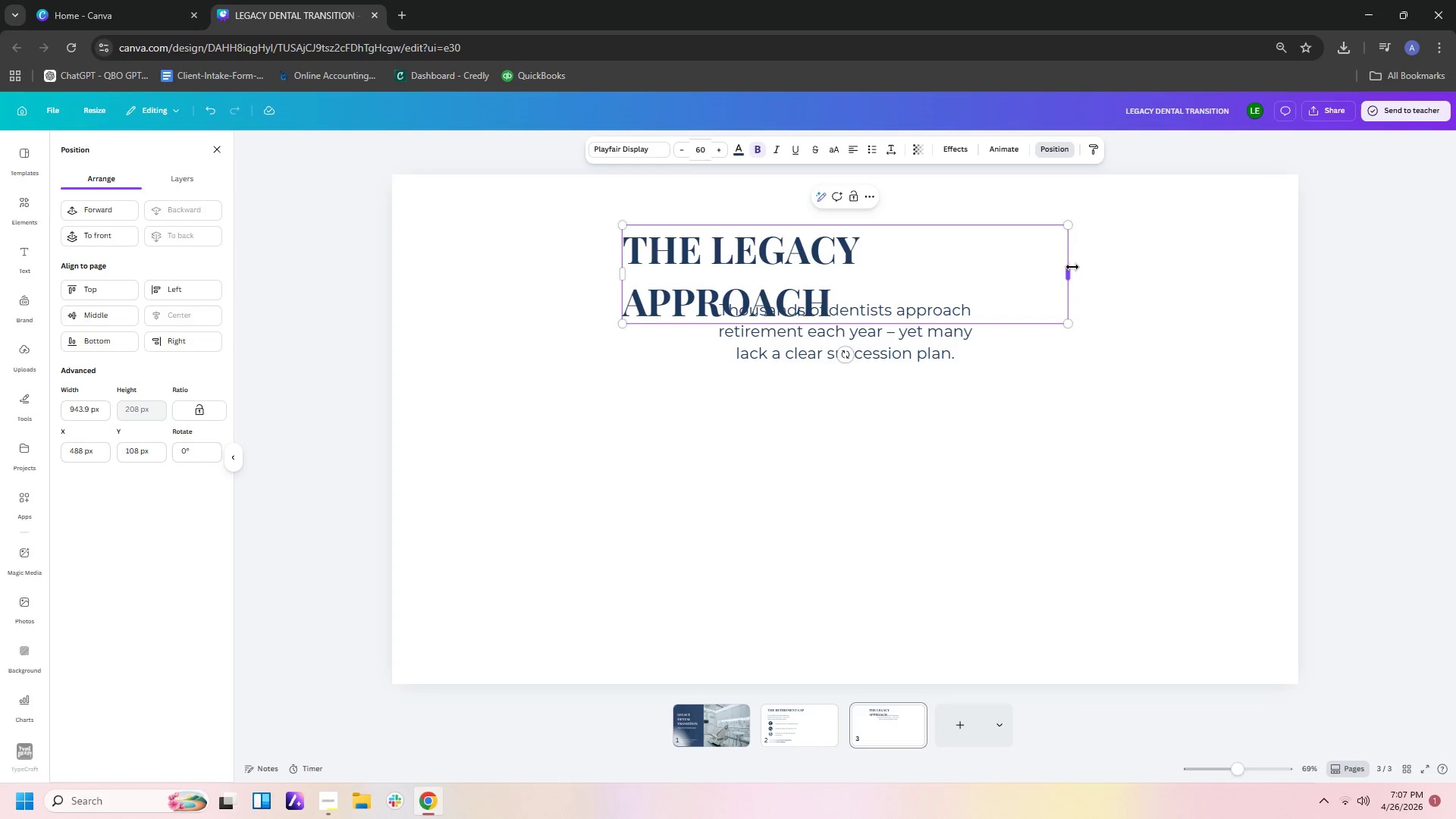 
left_click_drag(start_coordinate=[1072, 267], to_coordinate=[1100, 259])
 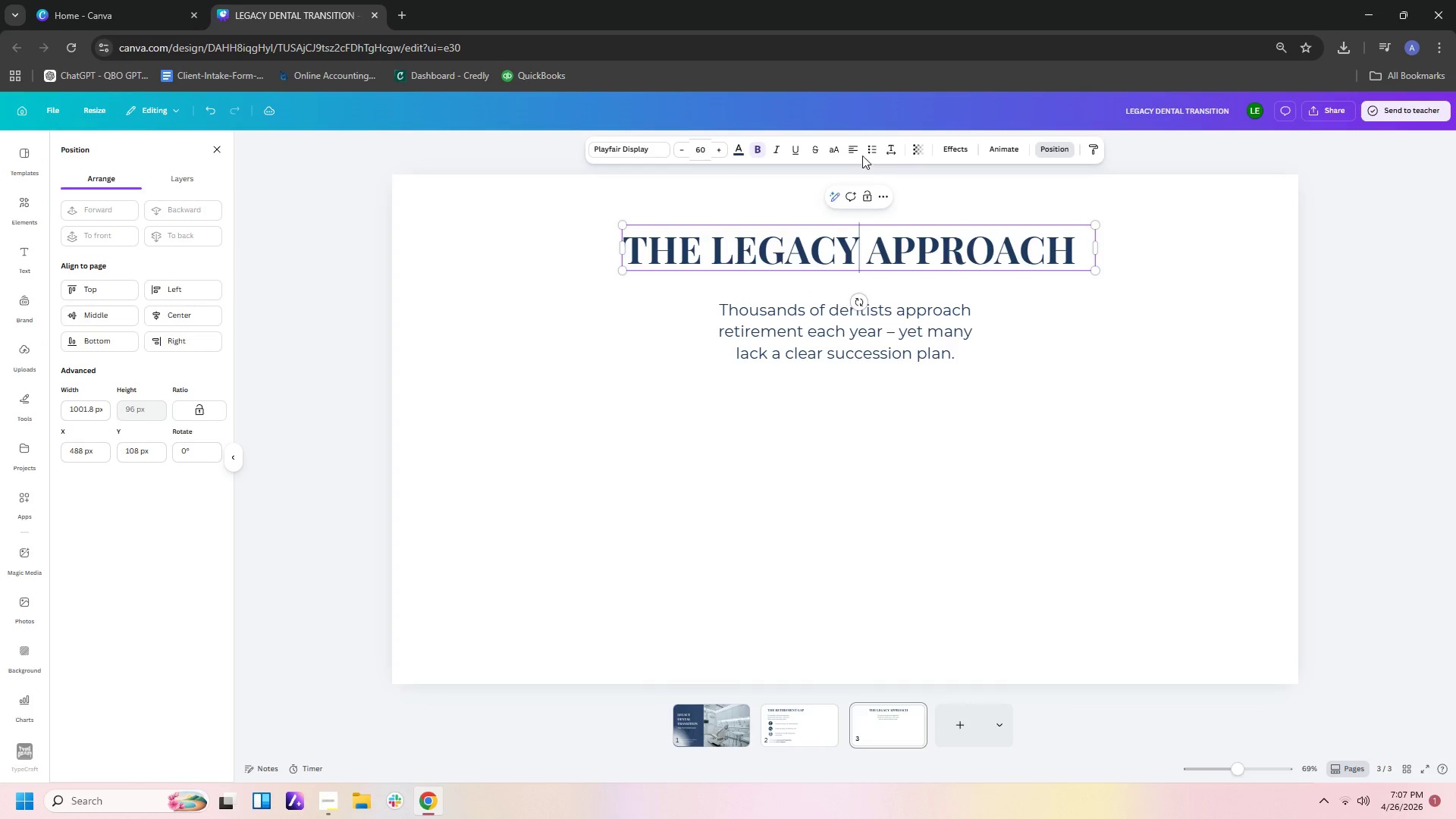 
left_click([855, 145])
 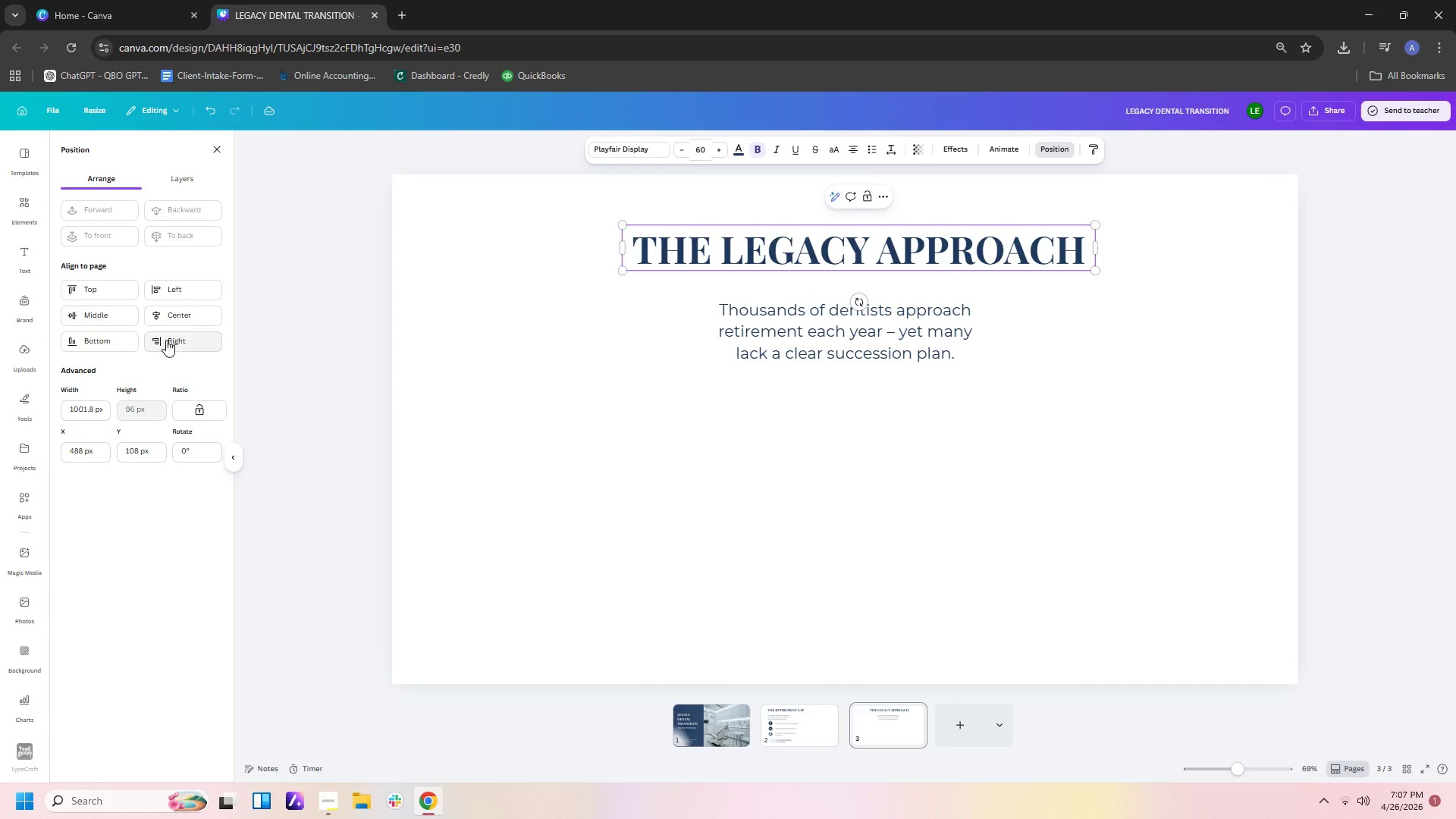 
left_click([187, 315])
 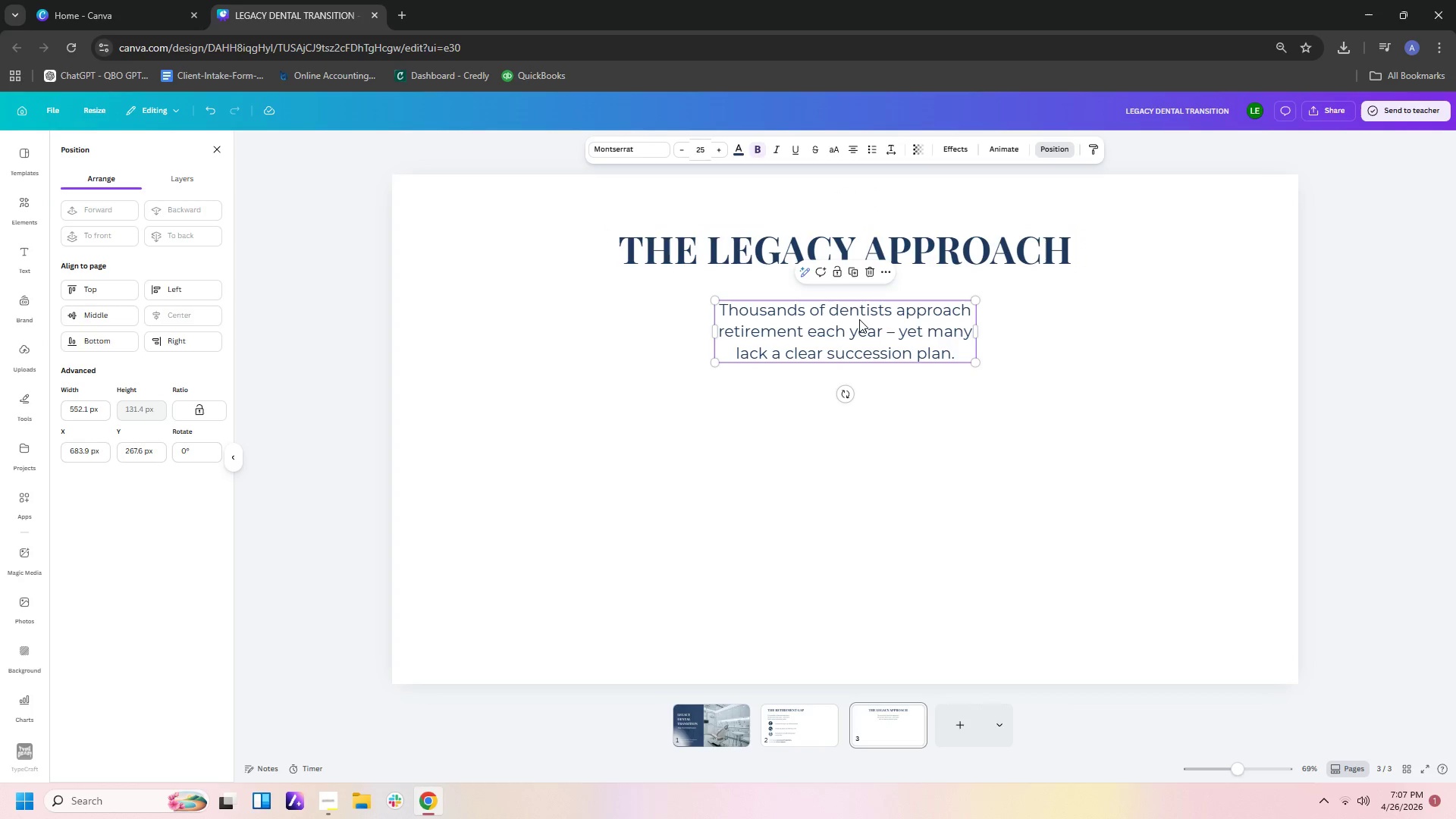 
double_click([859, 319])
 